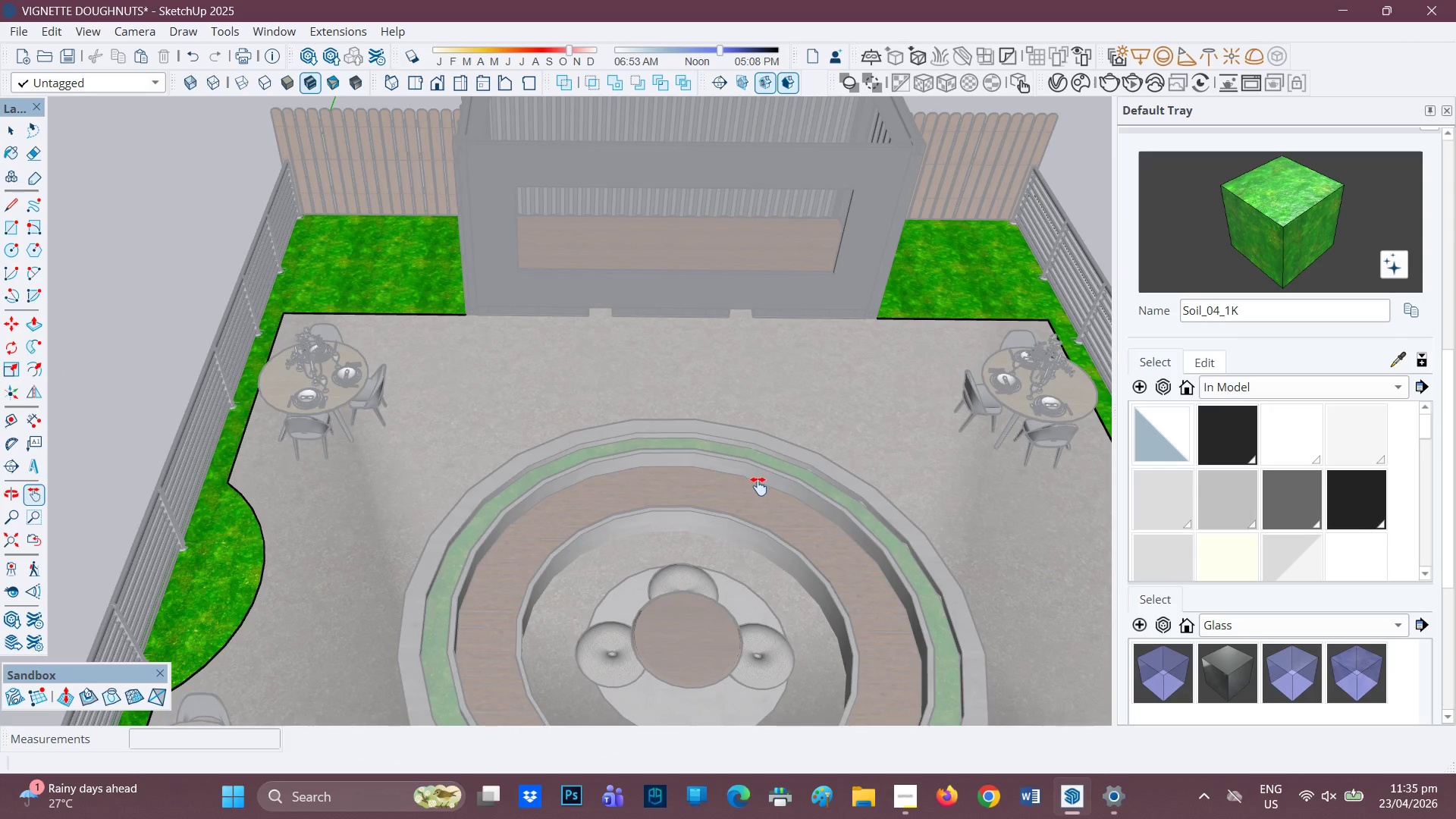 
key(F)
 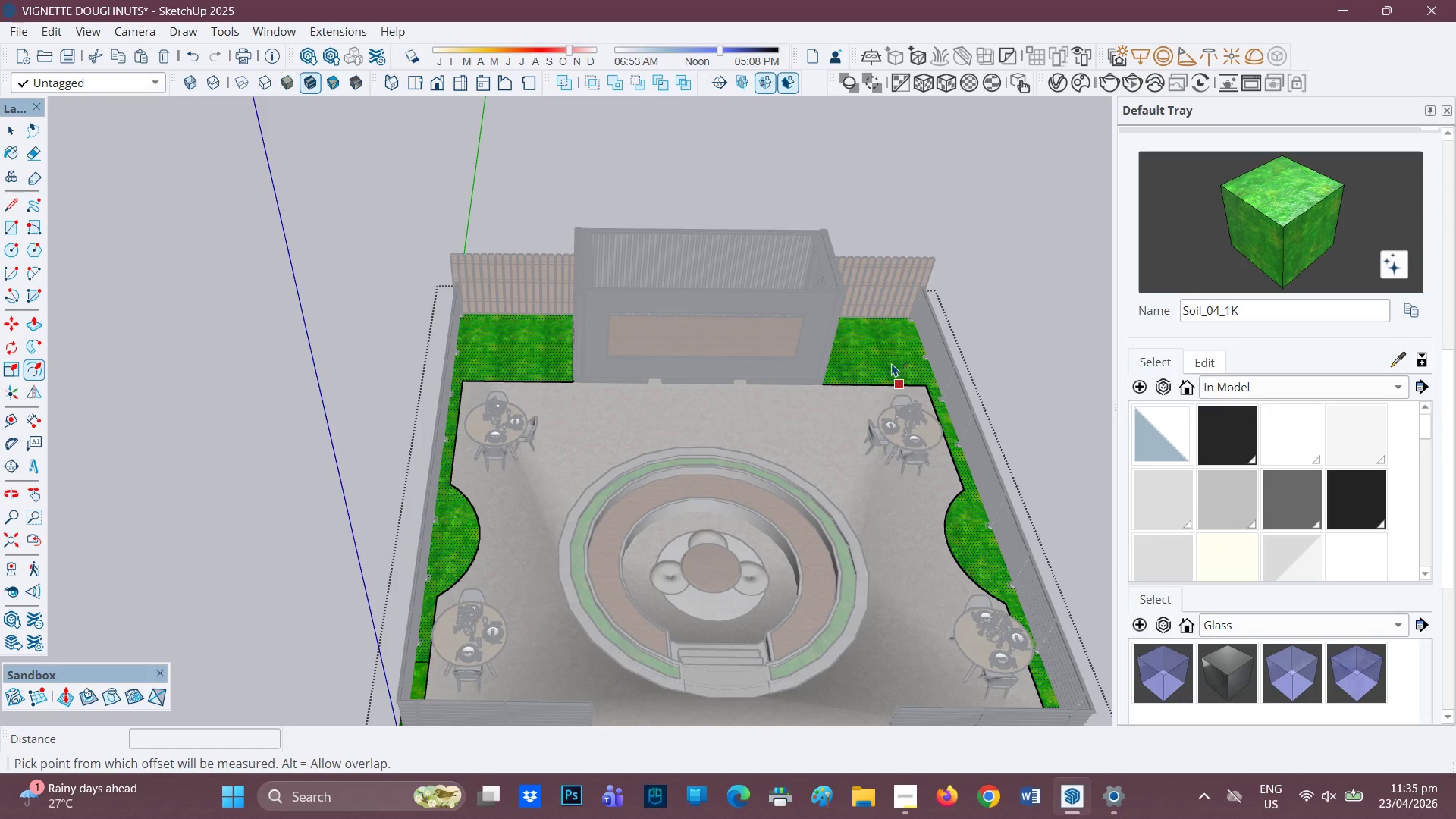 
scroll: coordinate [743, 485], scroll_direction: down, amount: 6.0
 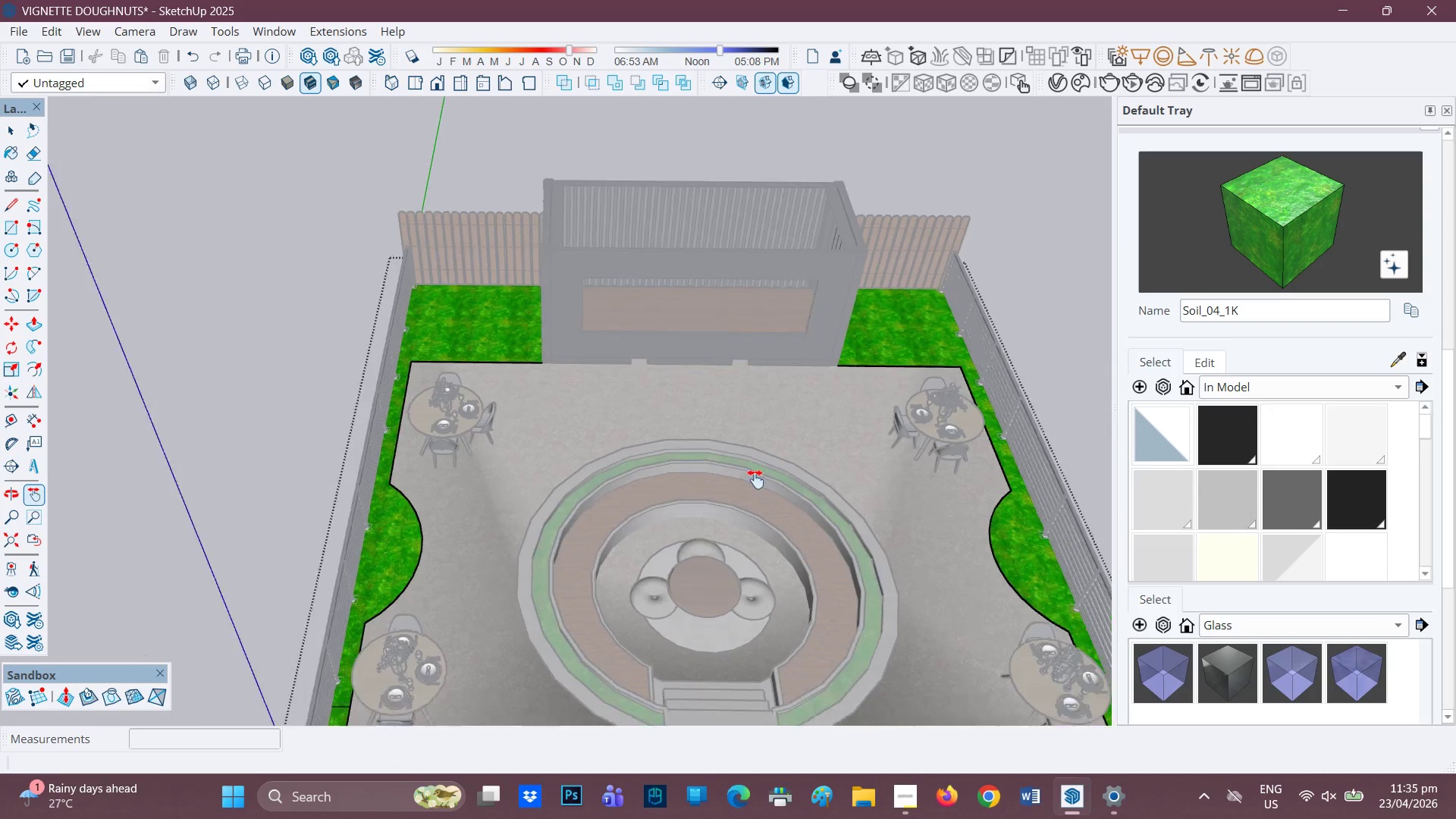 
left_click([892, 363])
 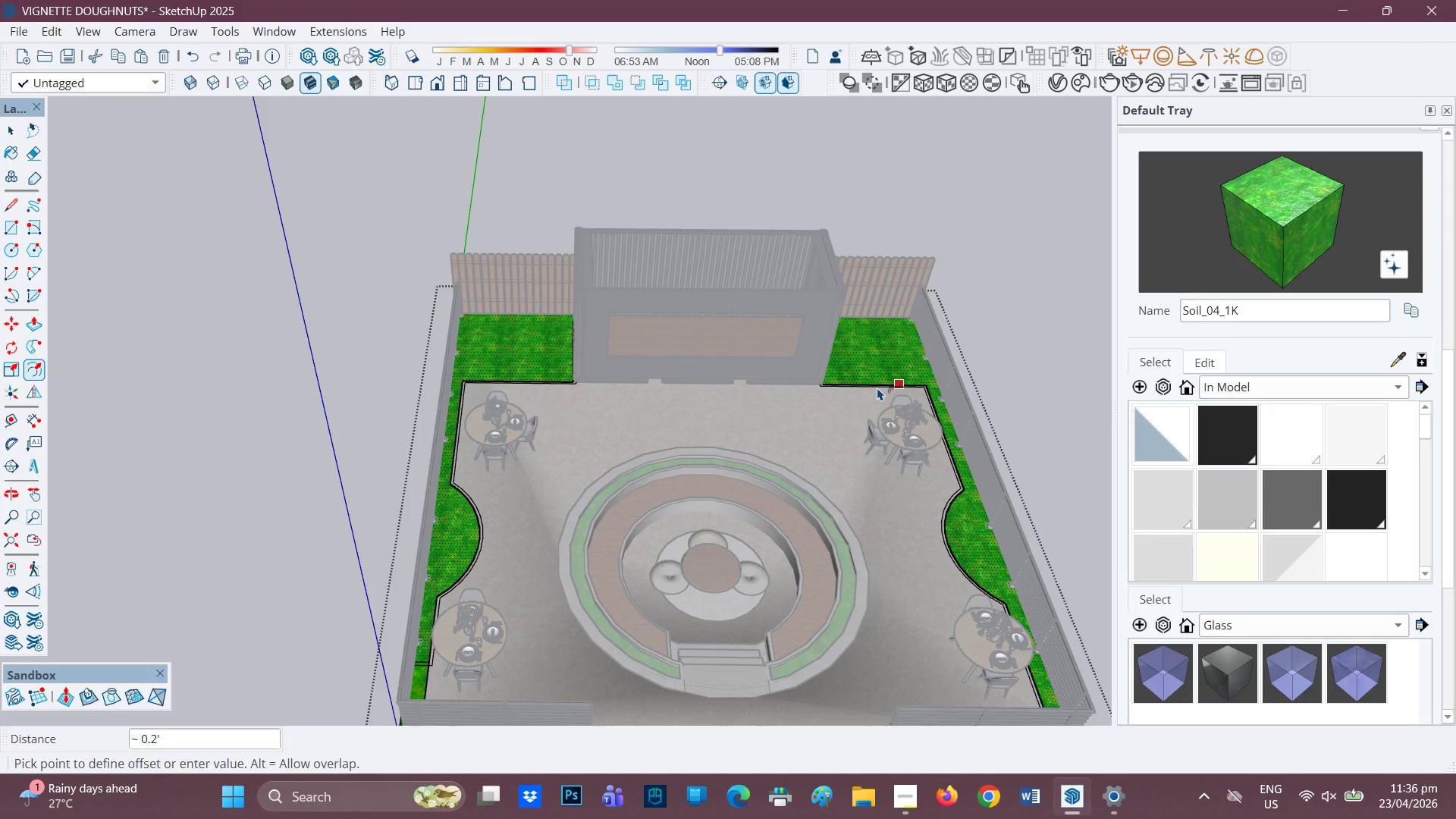 
wait(12.81)
 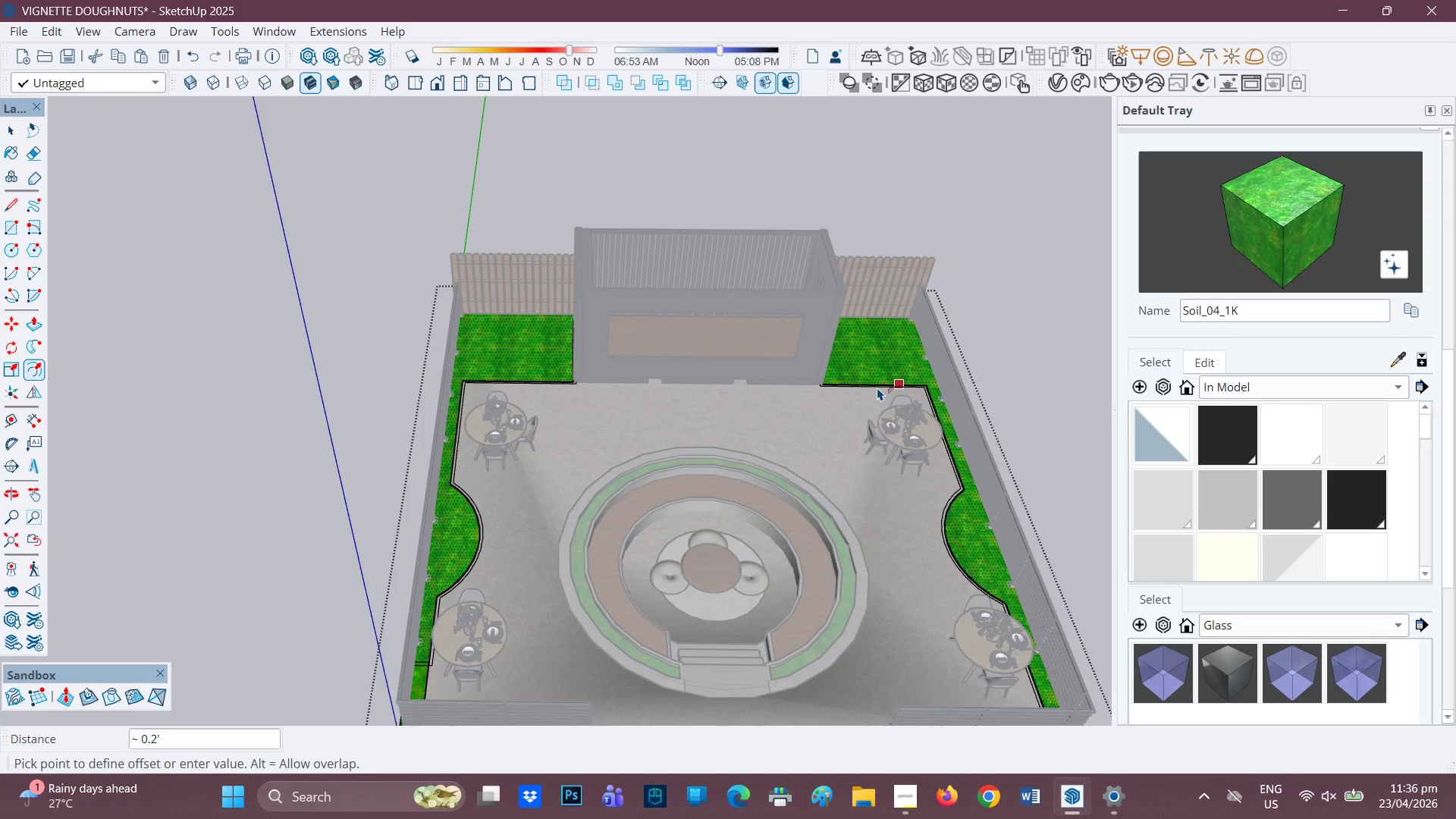 
left_click([877, 388])
 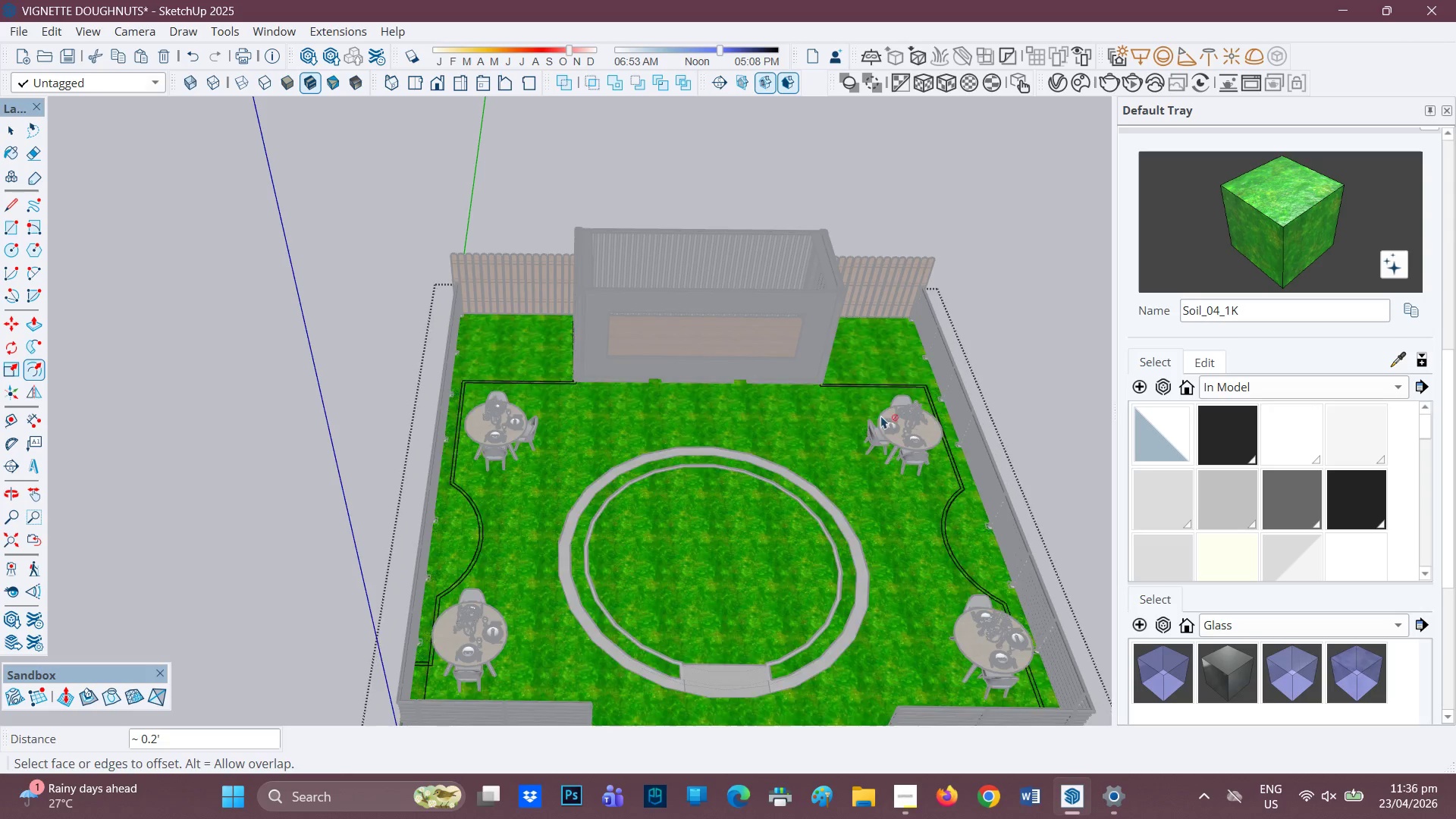 
key(Space)
 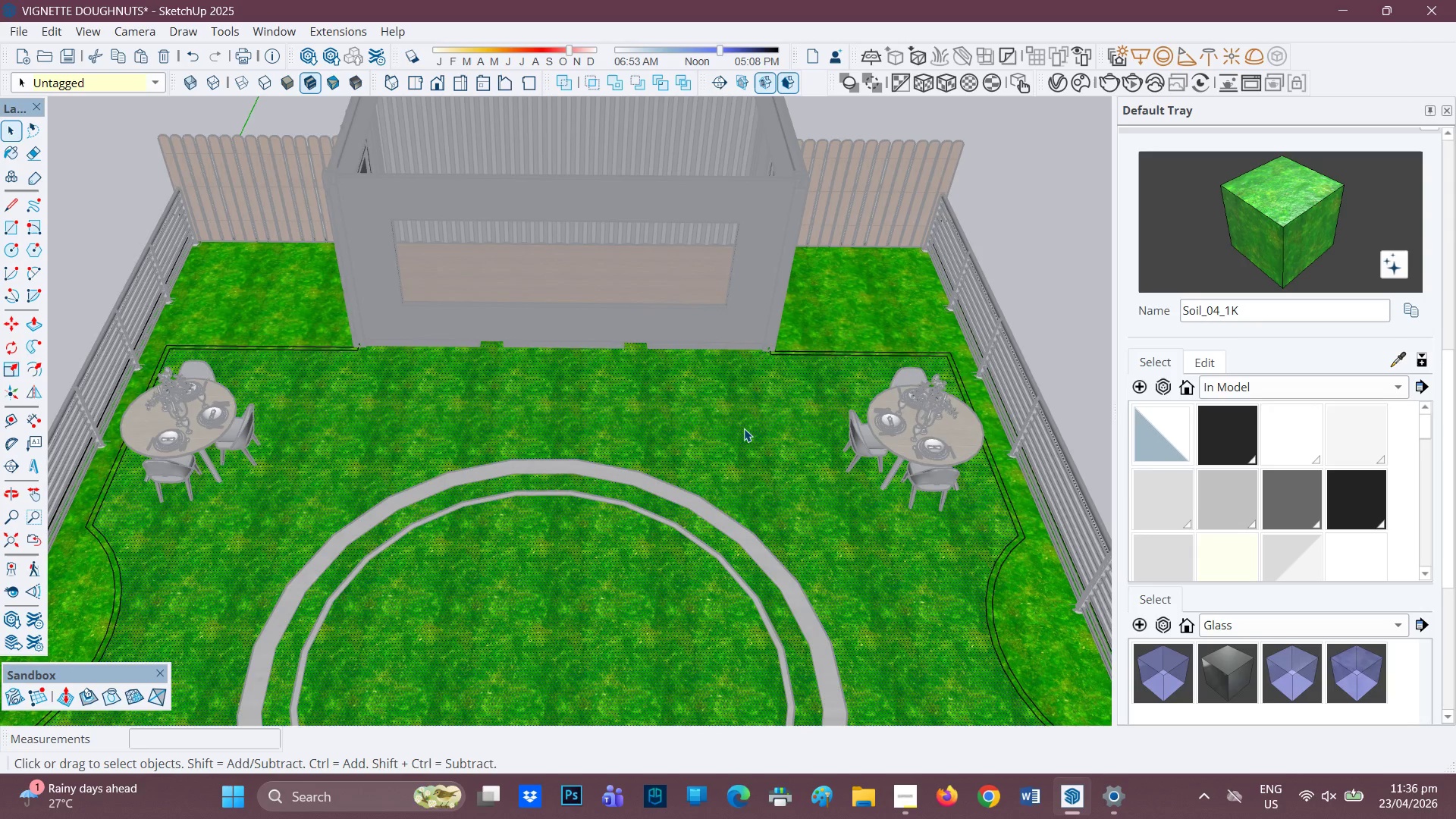 
scroll: coordinate [894, 422], scroll_direction: up, amount: 7.0
 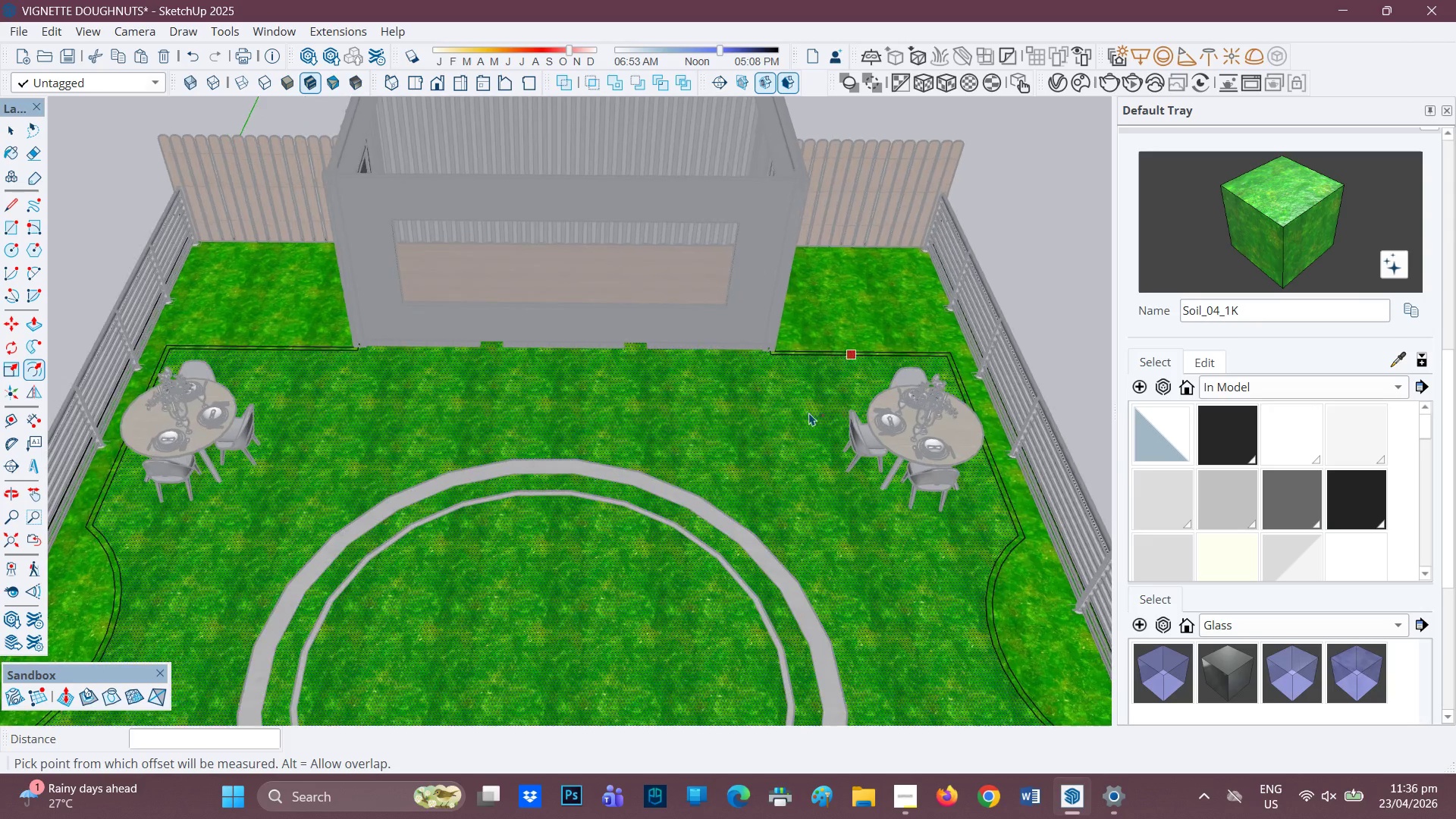 
left_click([739, 432])
 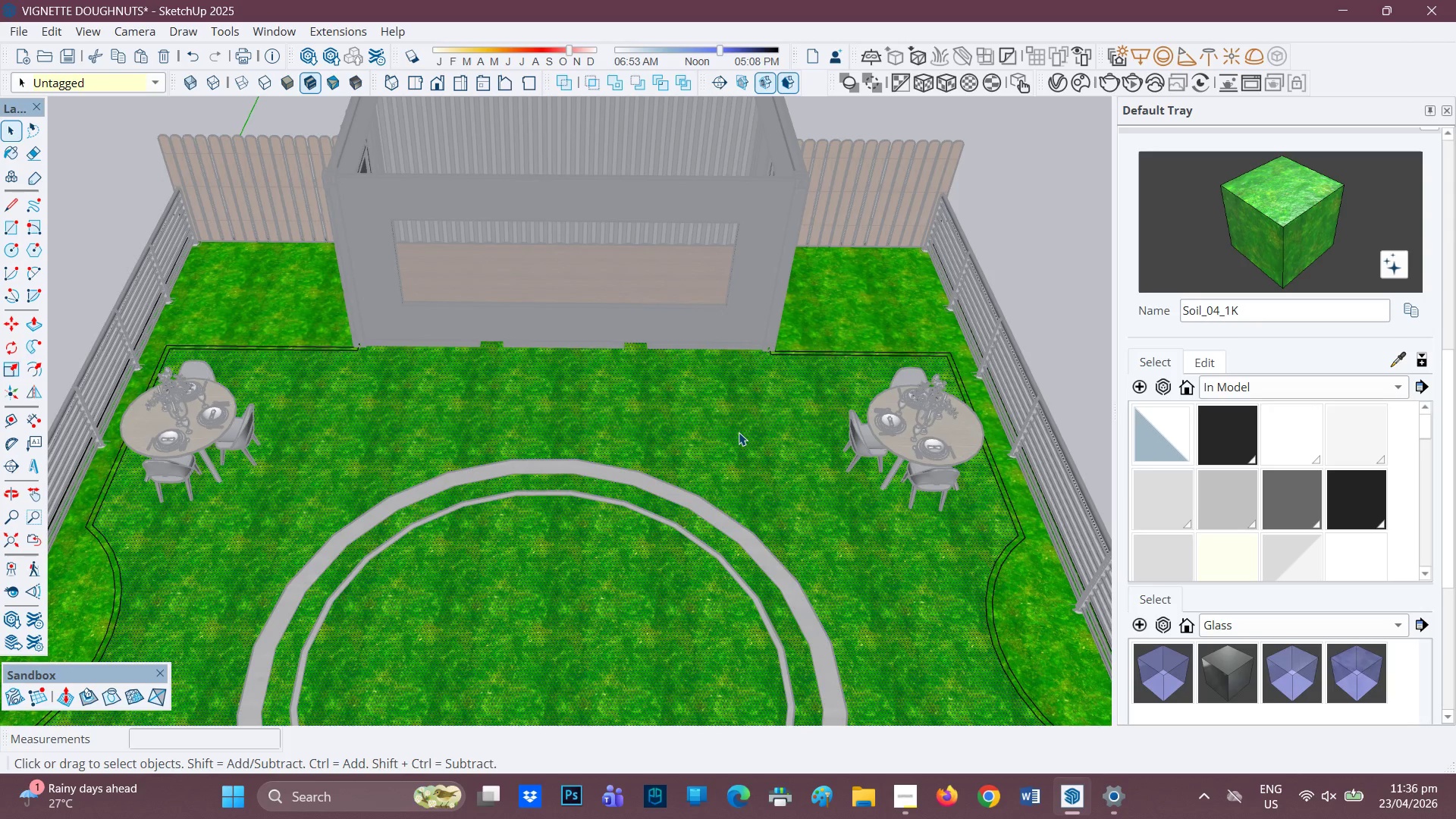 
right_click([739, 432])
 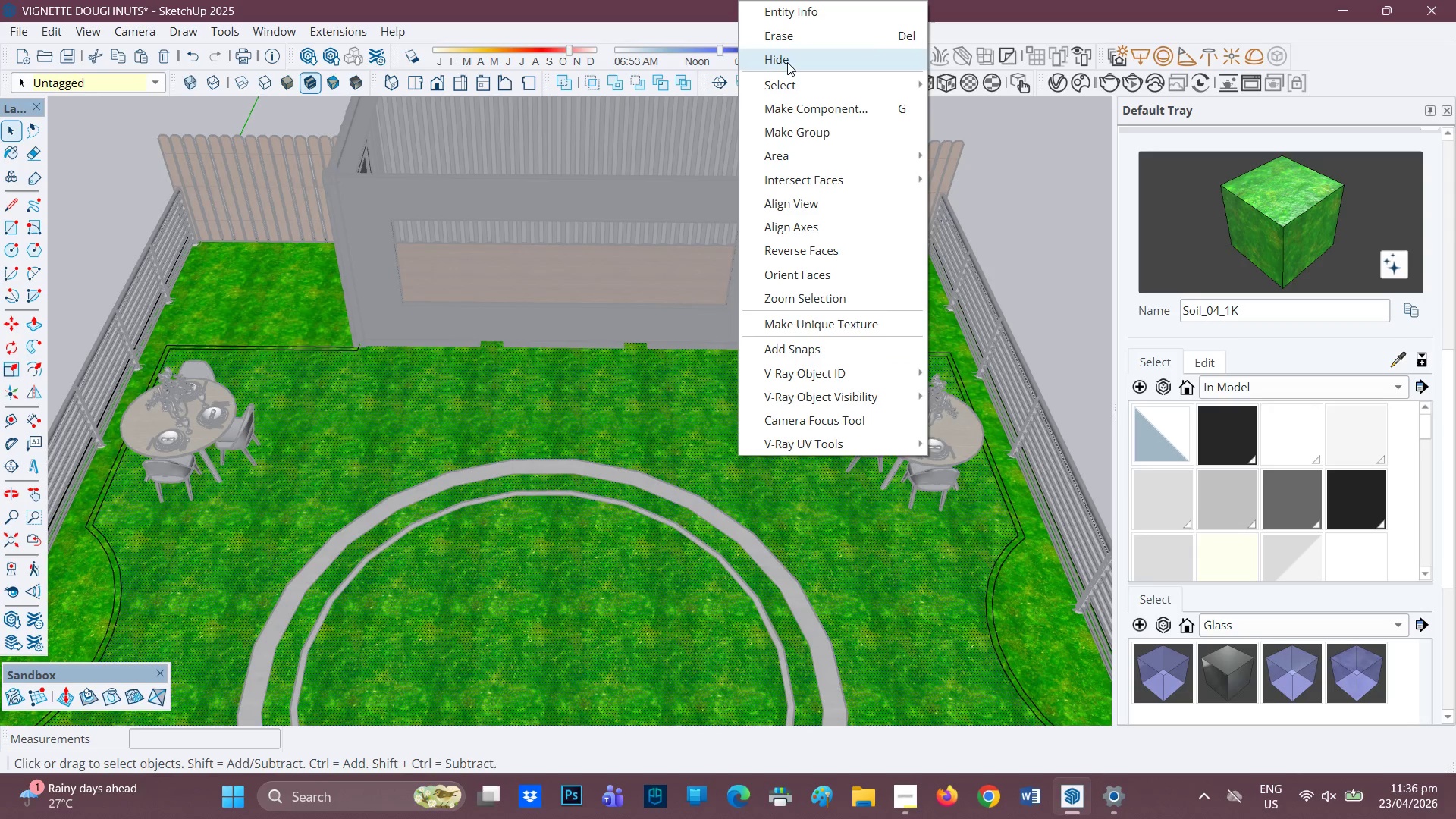 
left_click([788, 35])
 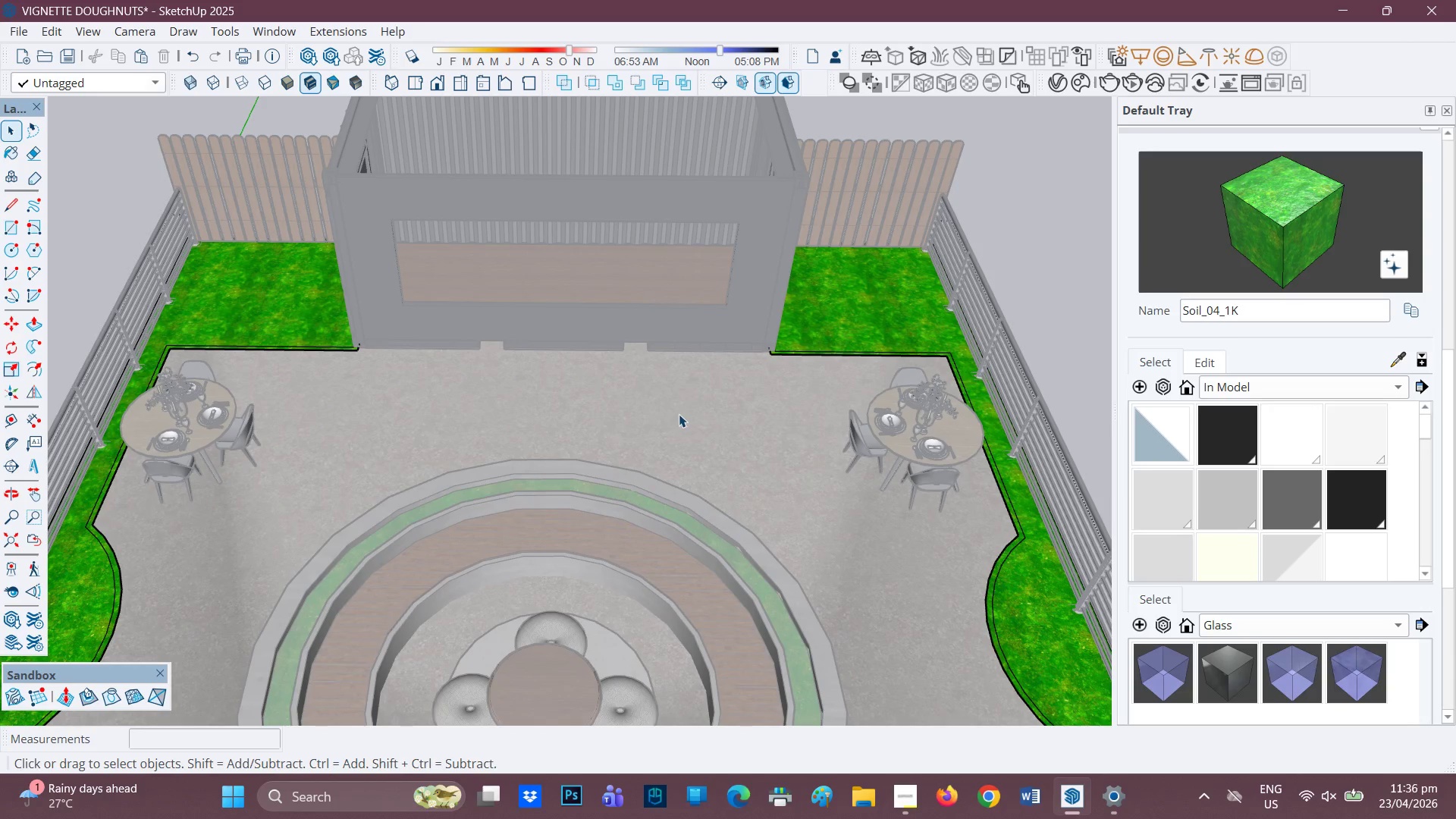 
left_click([678, 417])
 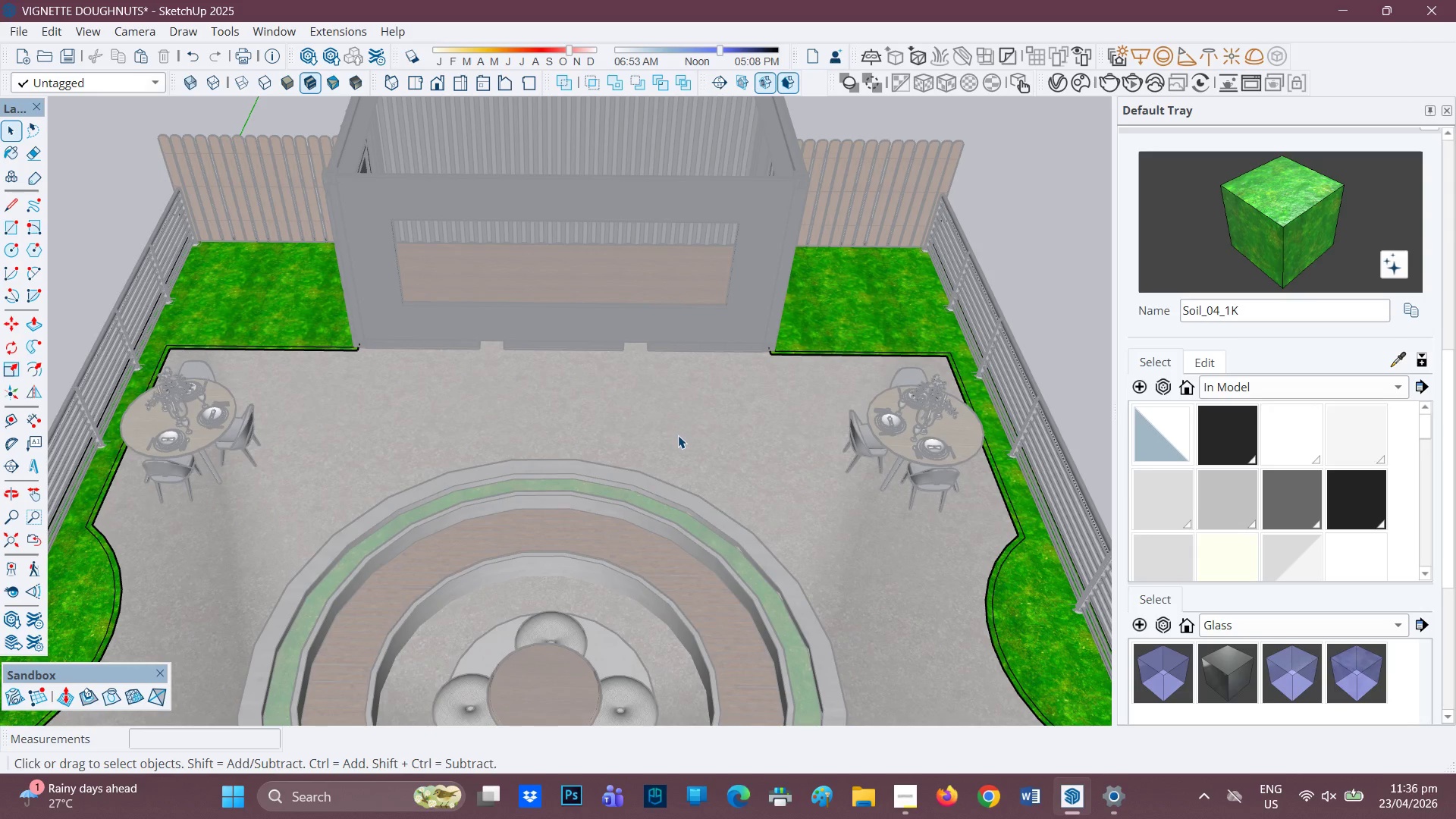 
right_click([678, 435])
 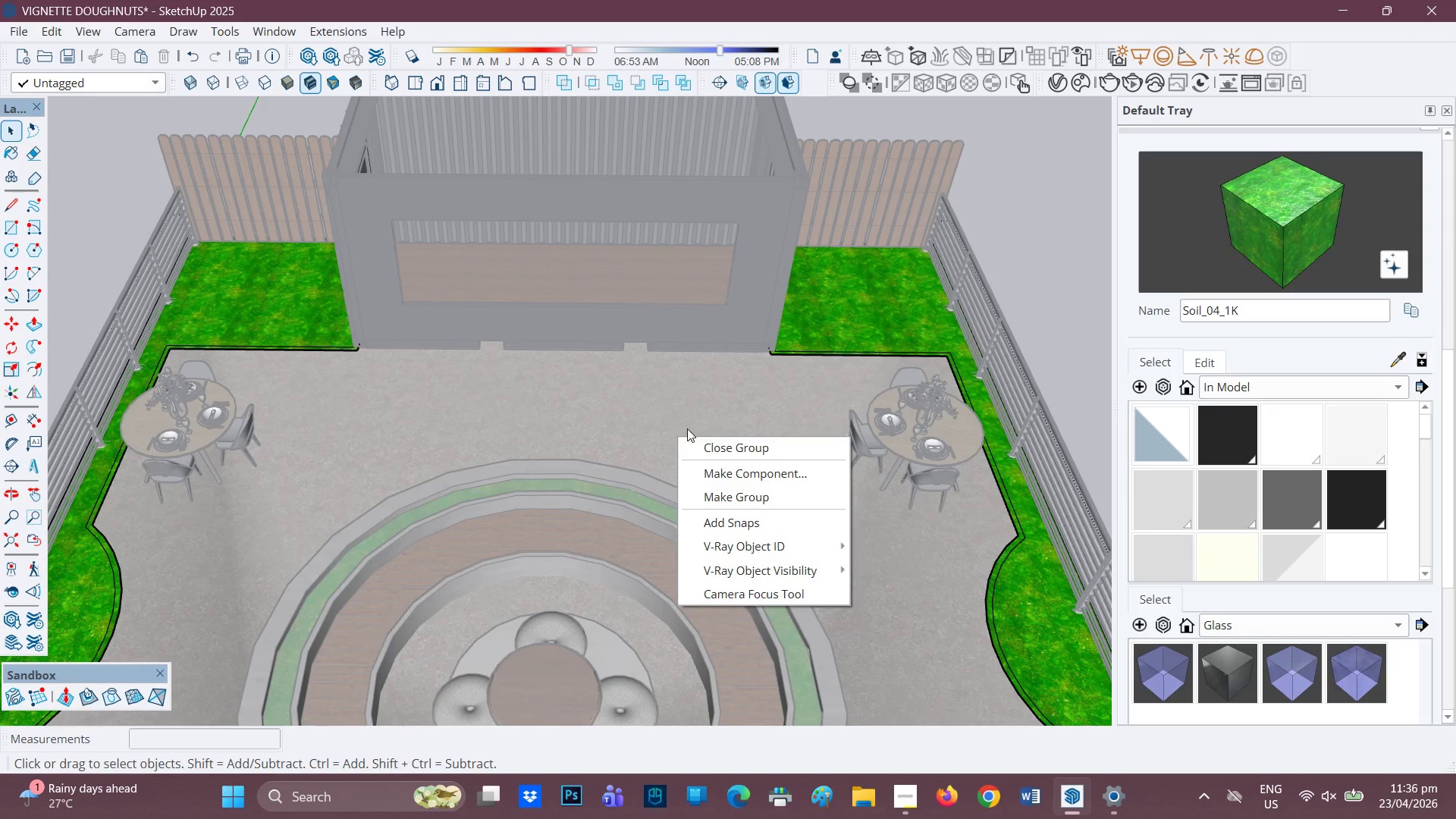 
scroll: coordinate [724, 416], scroll_direction: up, amount: 21.0
 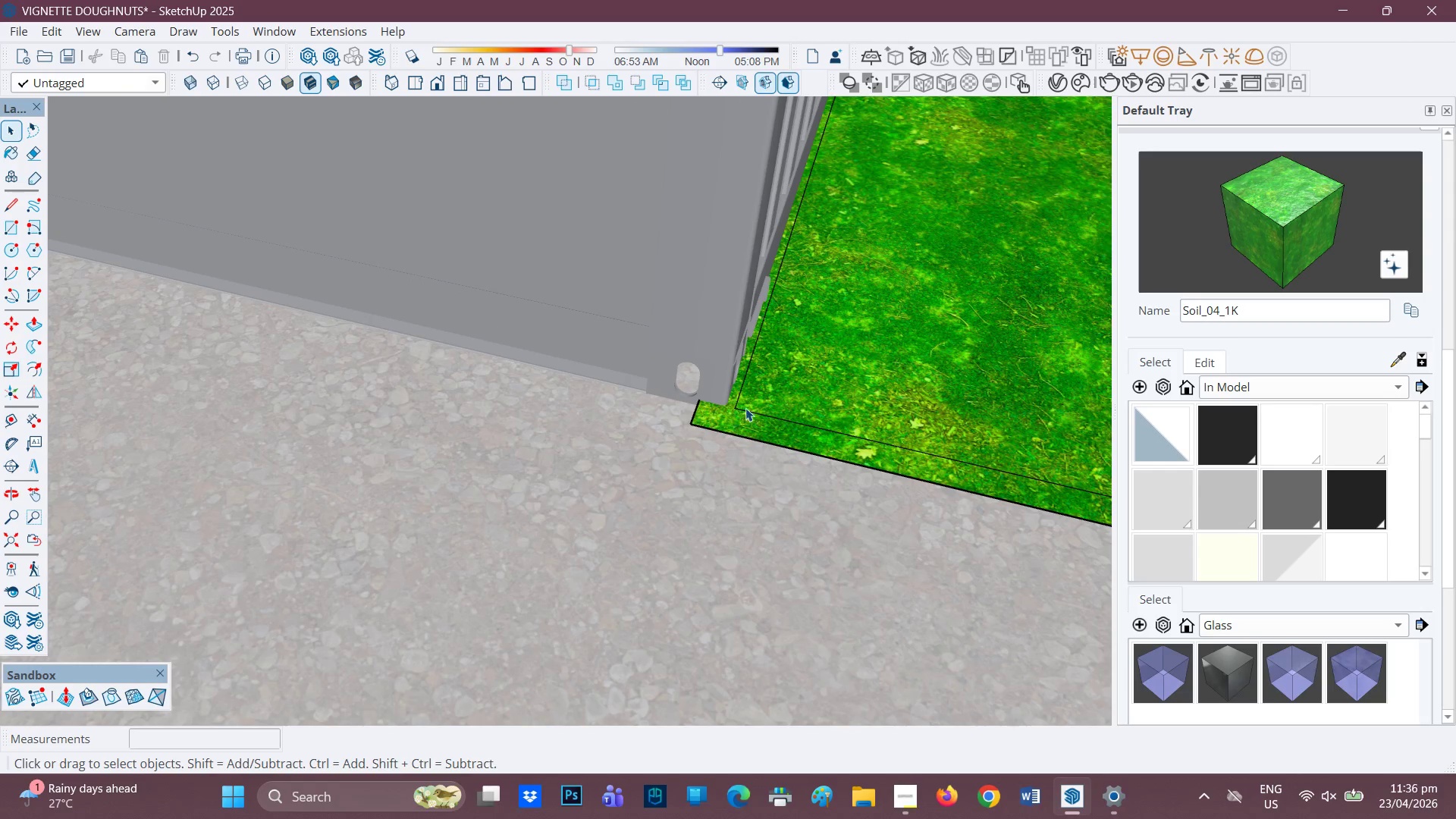 
key(L)
 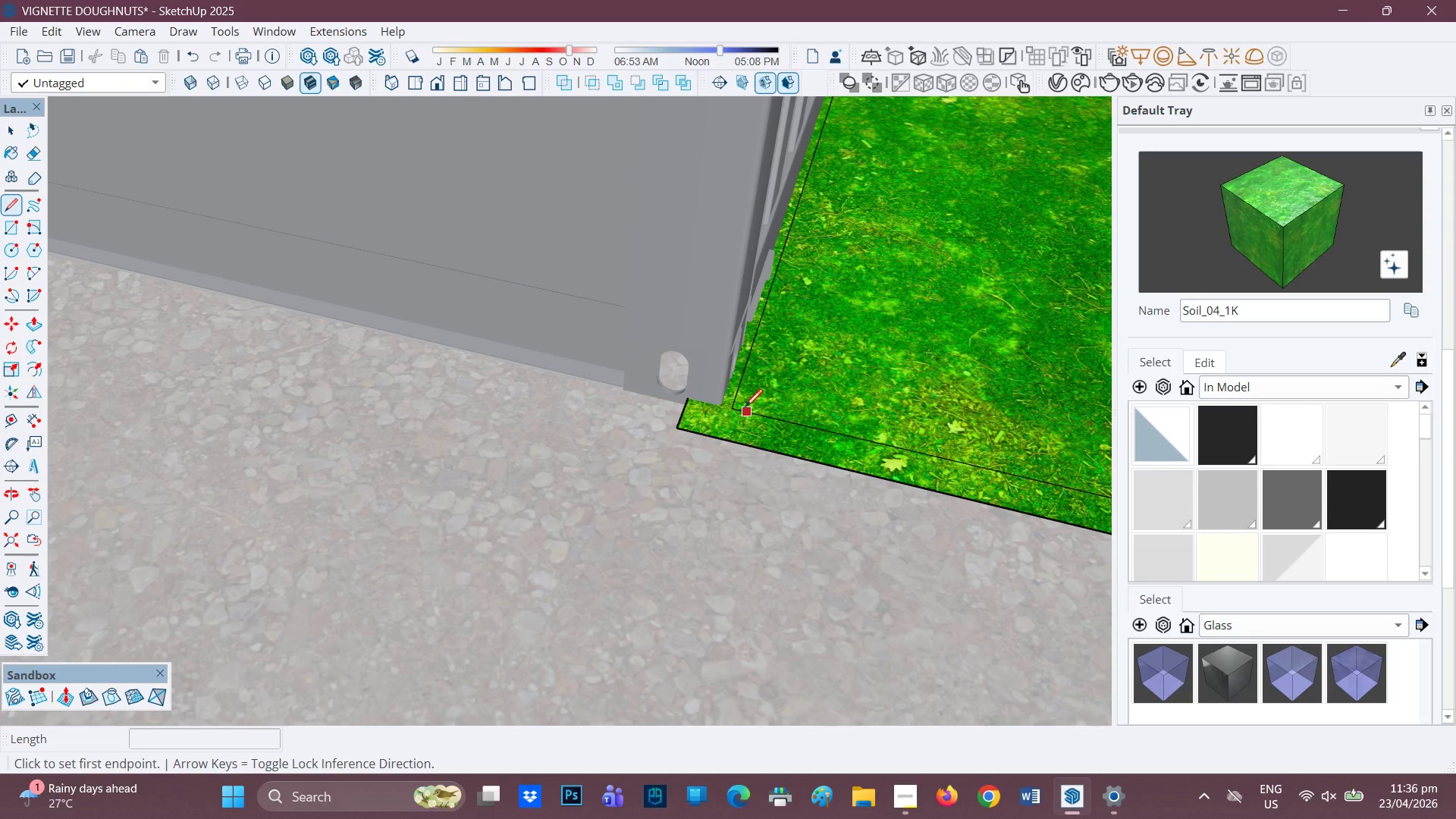 
scroll: coordinate [745, 409], scroll_direction: up, amount: 3.0
 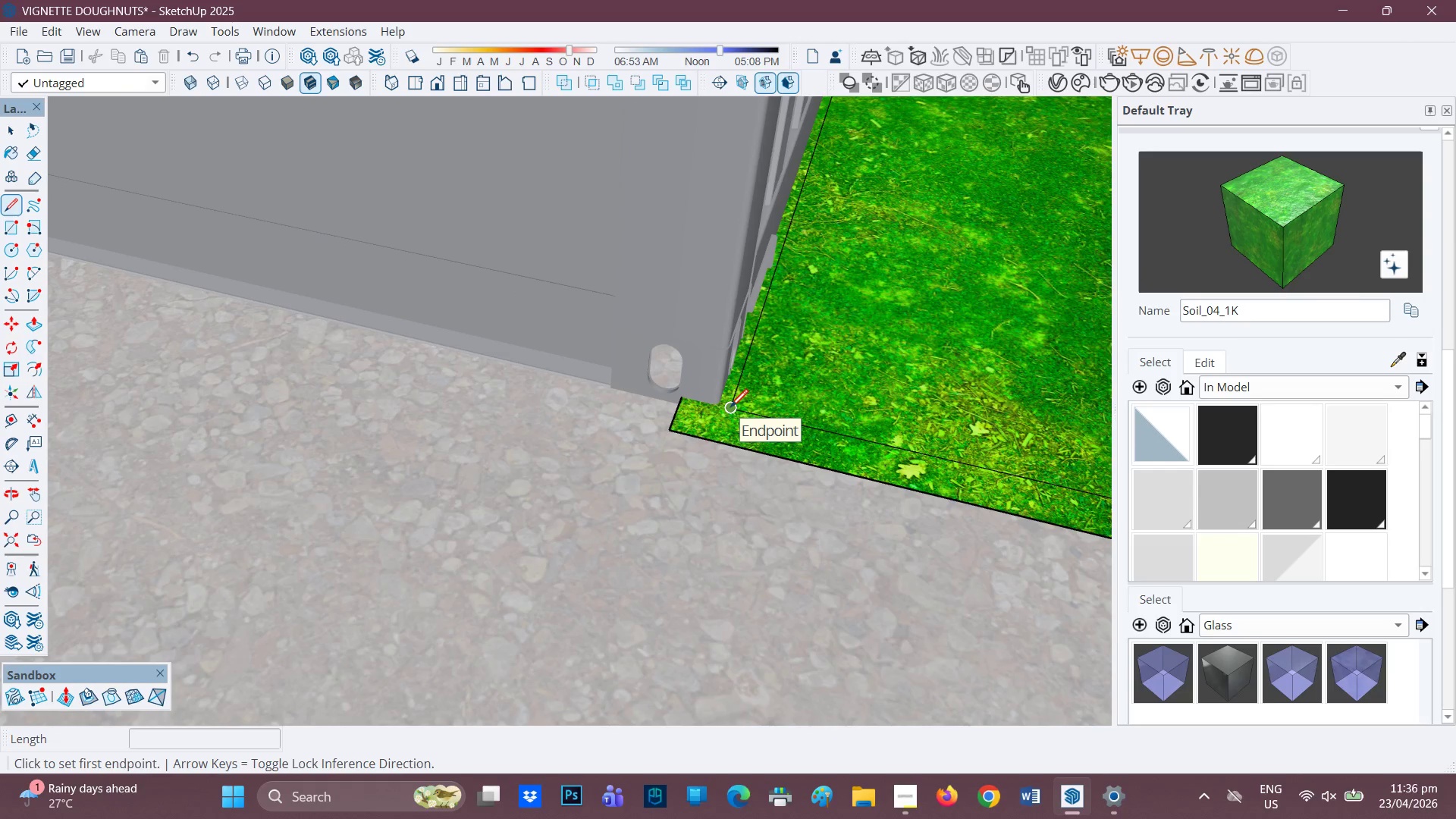 
left_click_drag(start_coordinate=[730, 409], to_coordinate=[727, 417])
 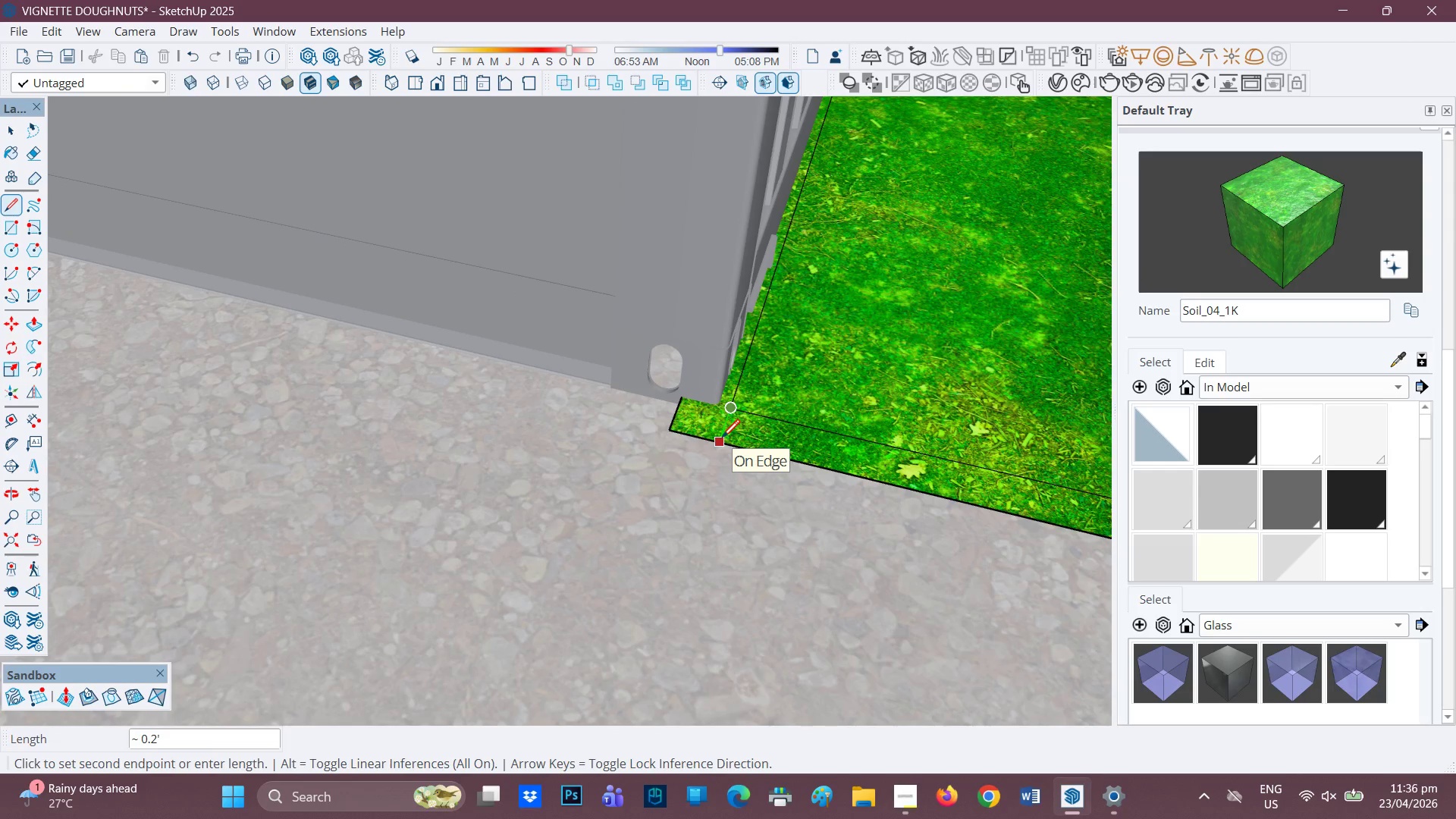 
left_click([722, 439])
 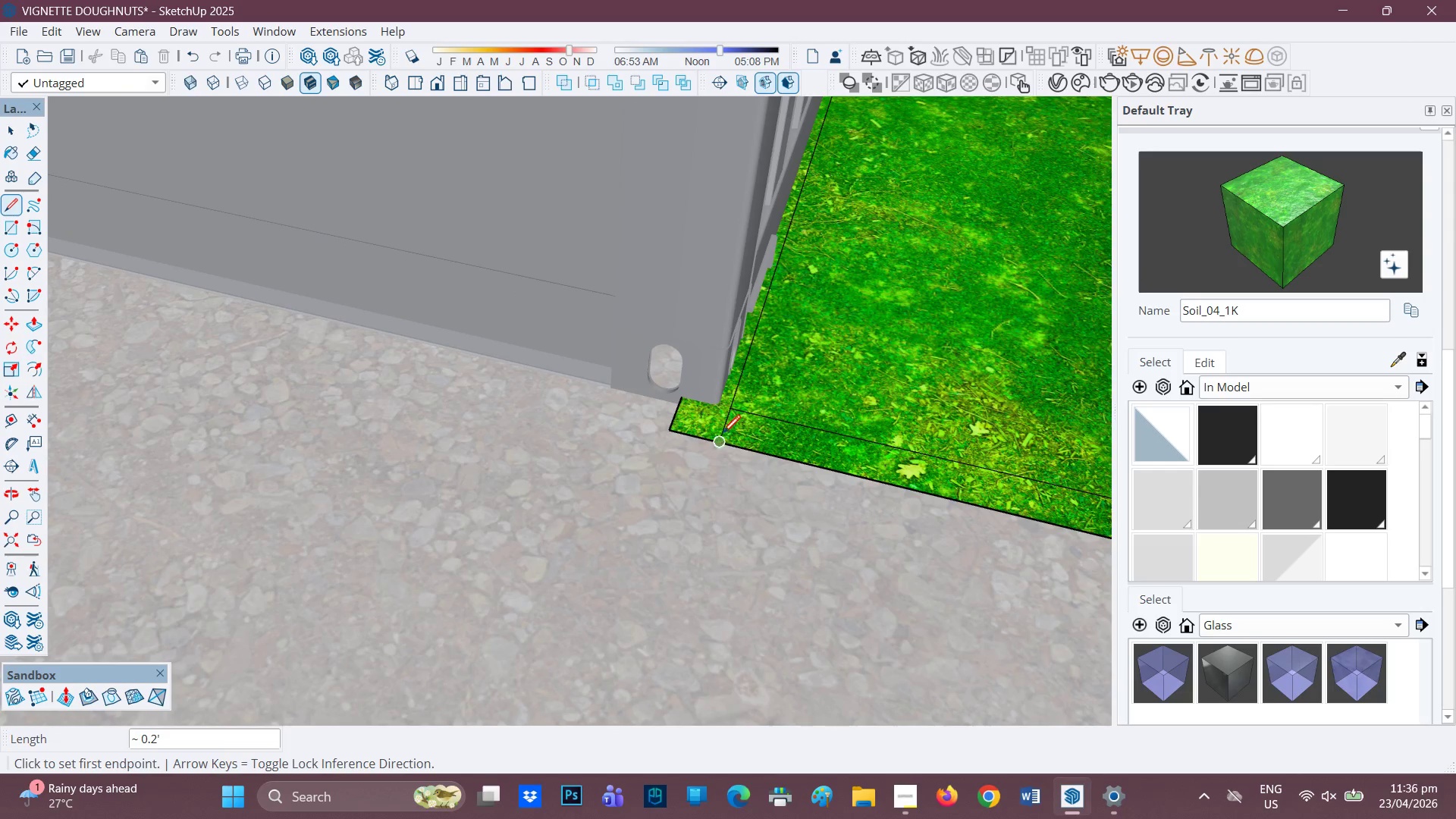 
scroll: coordinate [711, 430], scroll_direction: up, amount: 2.0
 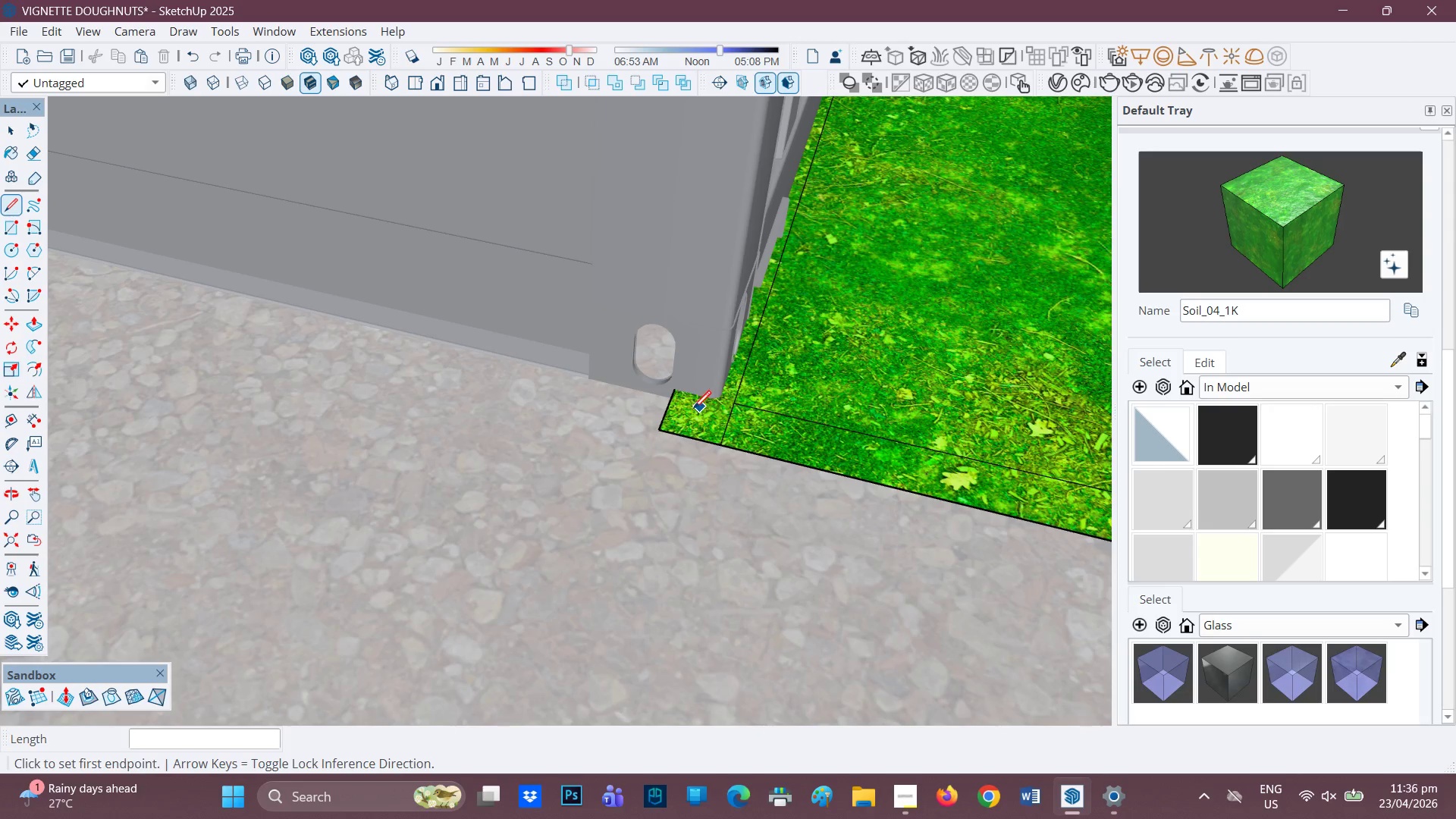 
key(E)
 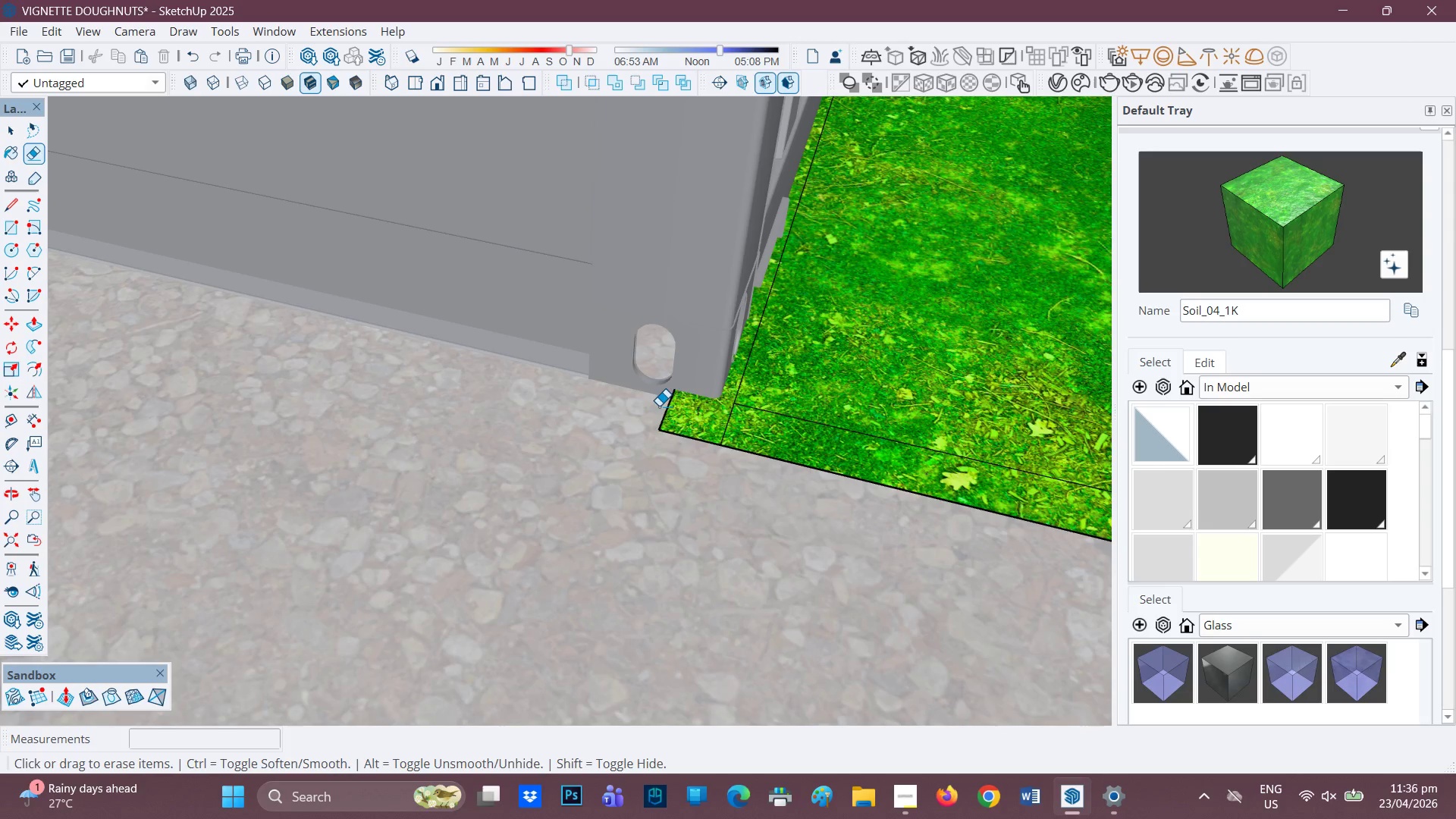 
left_click_drag(start_coordinate=[660, 411], to_coordinate=[673, 438])
 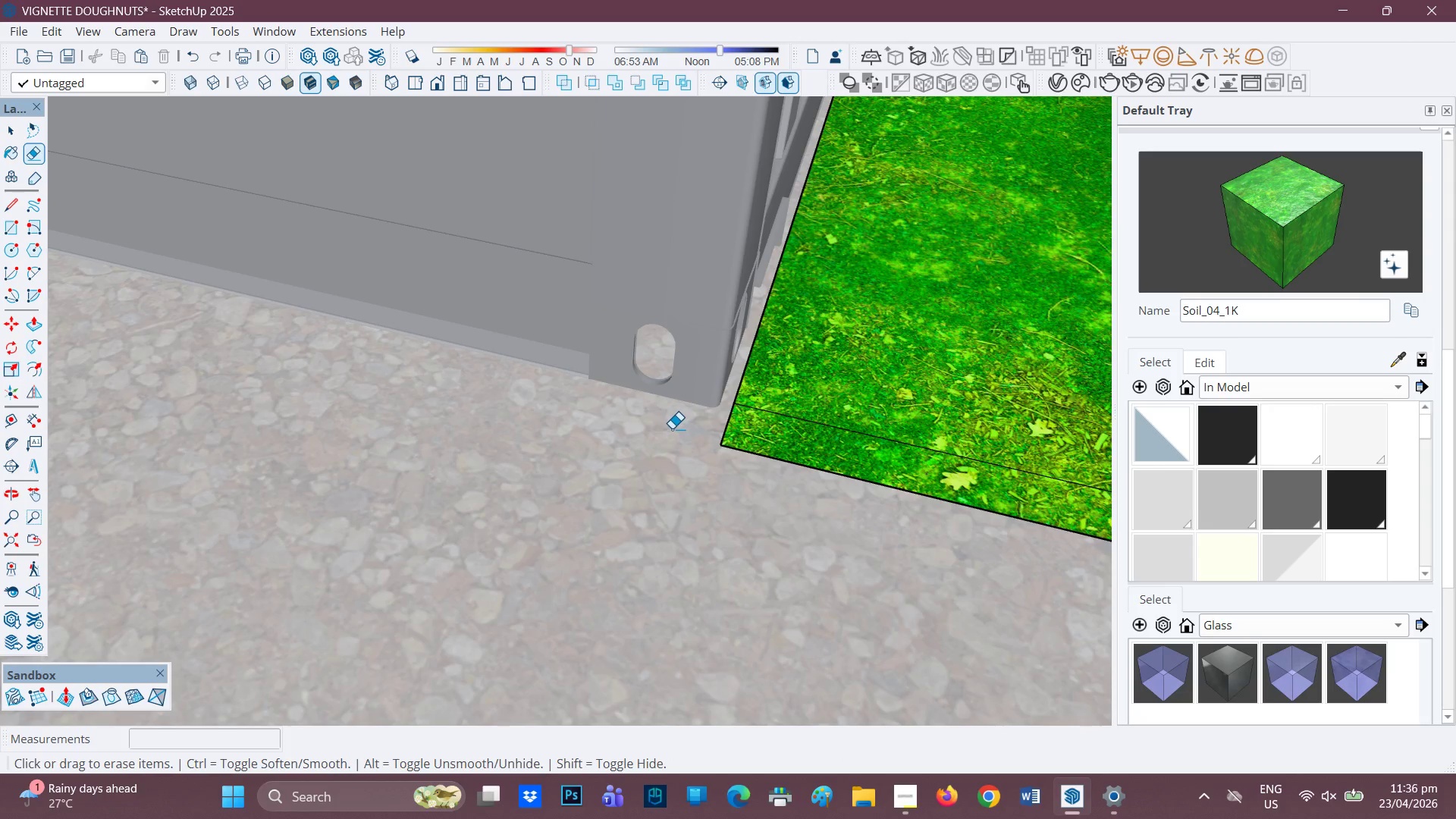 
scroll: coordinate [540, 457], scroll_direction: down, amount: 19.0
 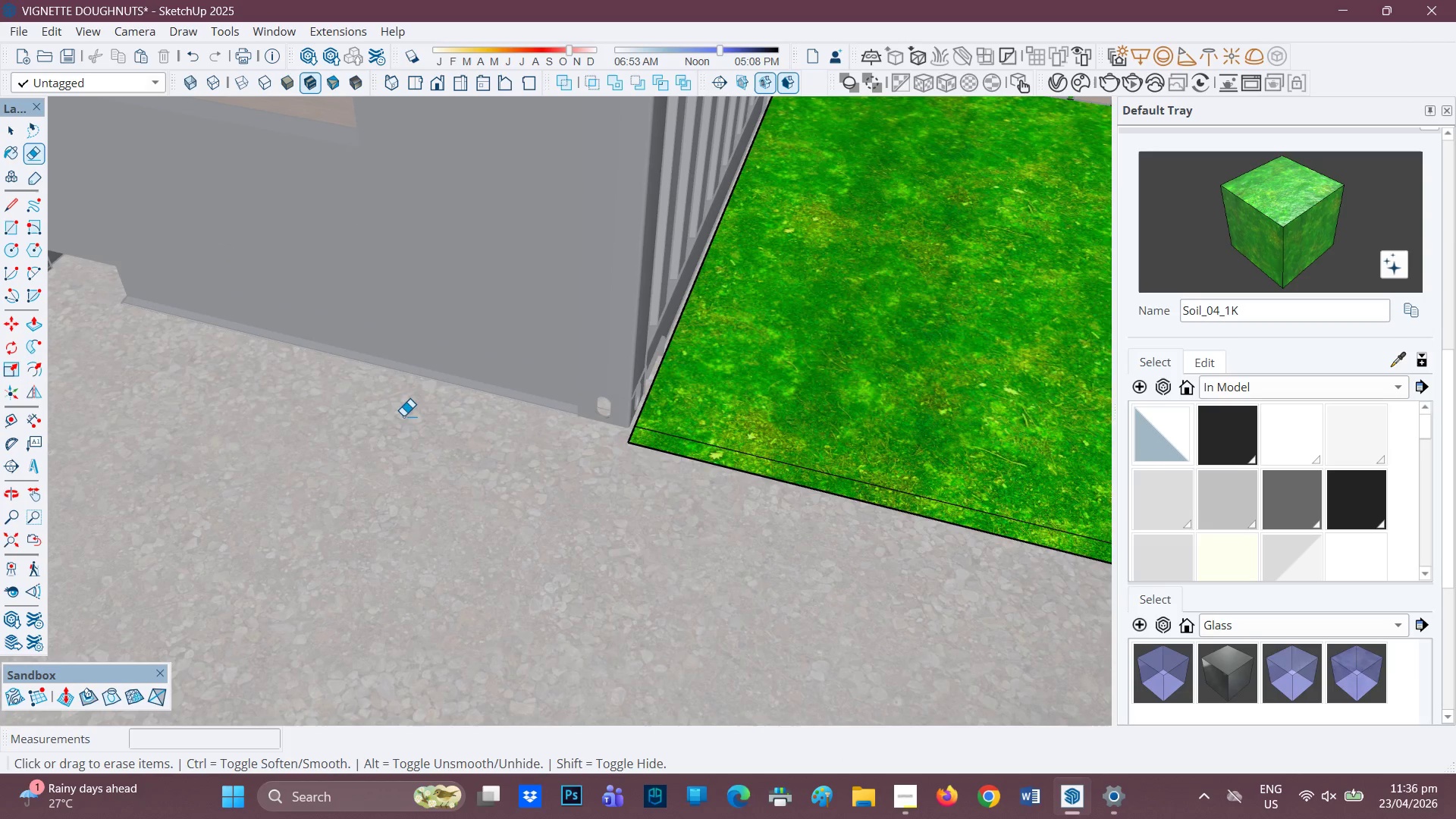 
key(H)
 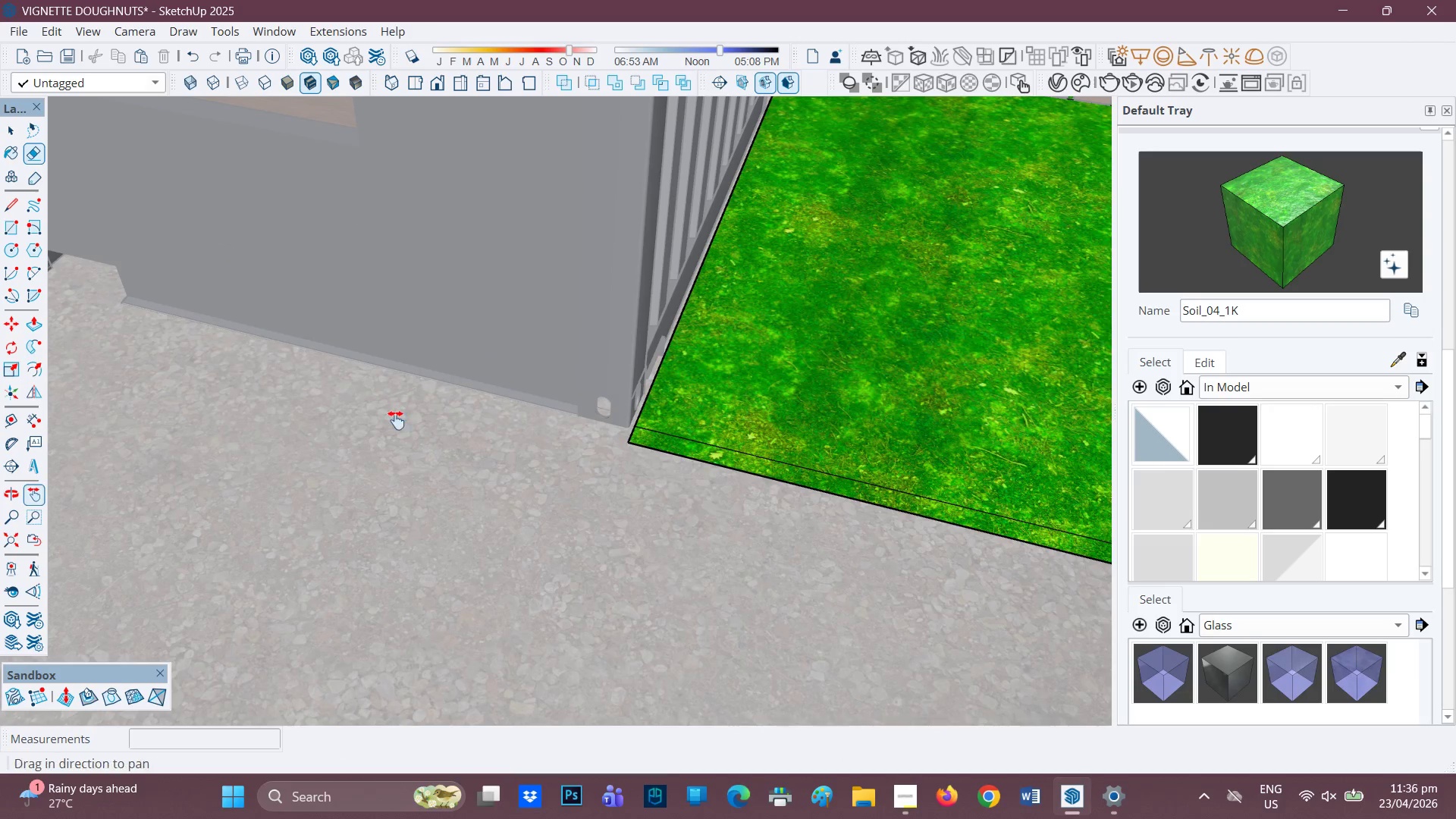 
left_click_drag(start_coordinate=[416, 425], to_coordinate=[981, 496])
 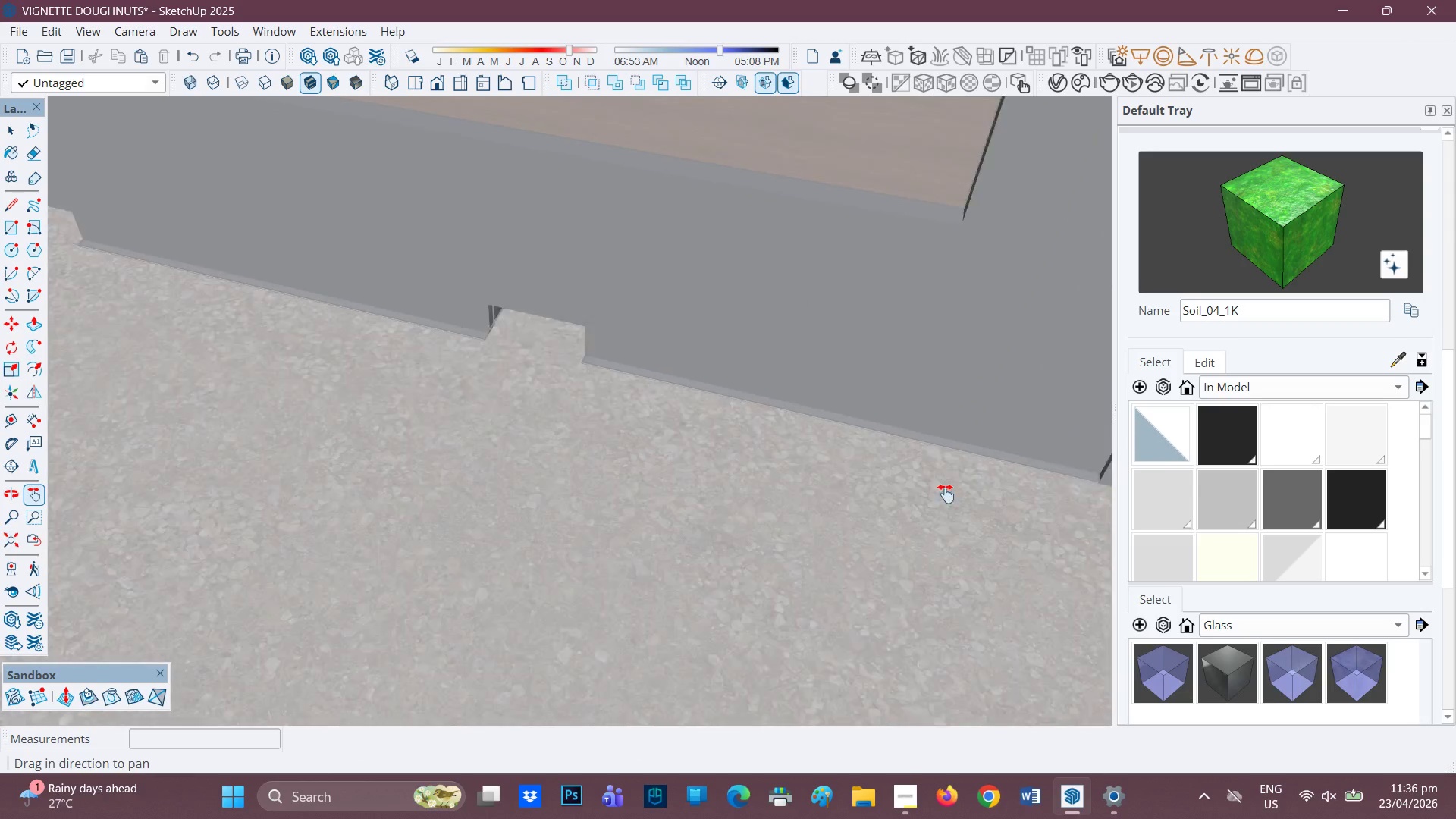 
left_click_drag(start_coordinate=[202, 389], to_coordinate=[937, 526])
 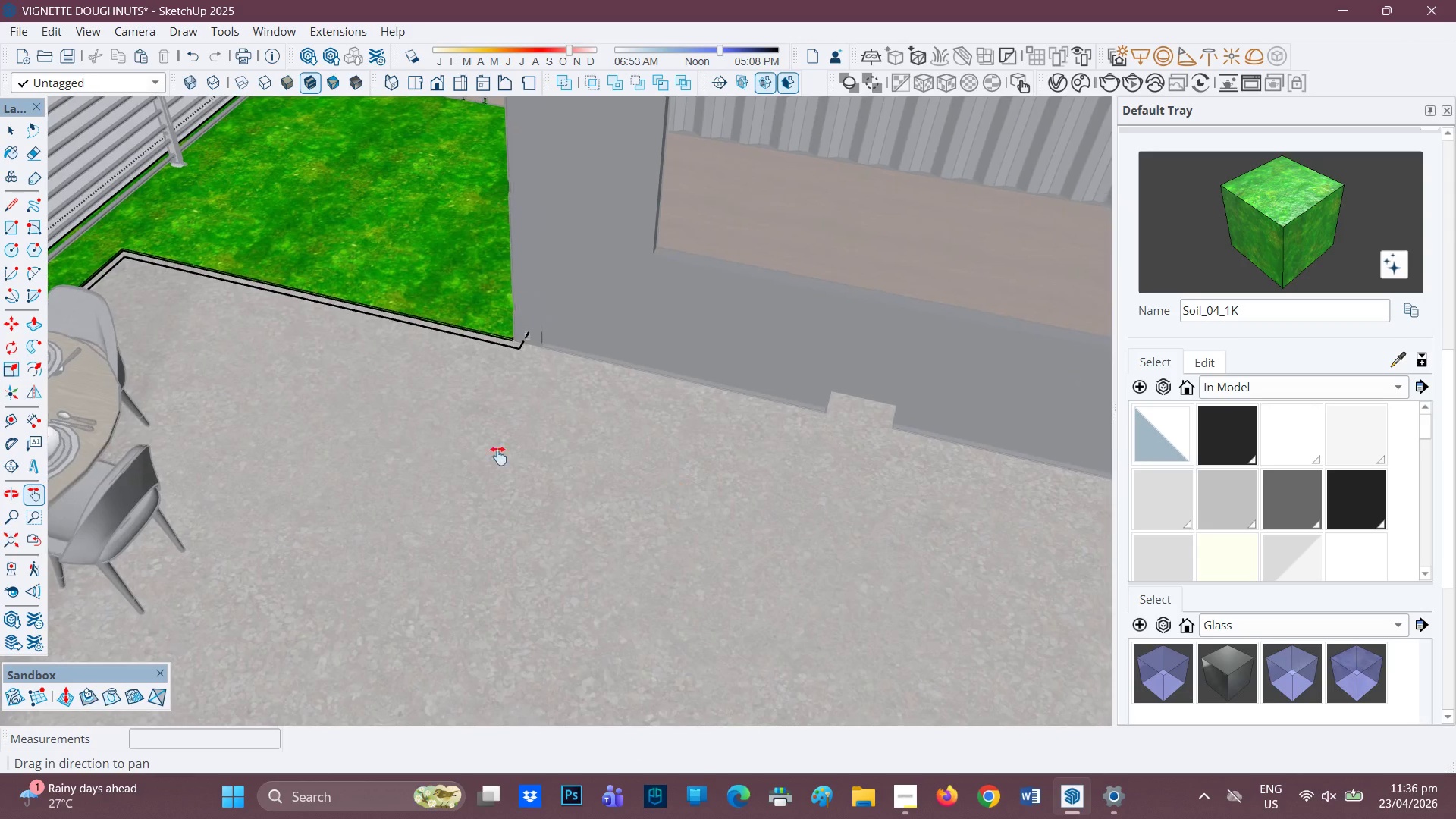 
scroll: coordinate [363, 436], scroll_direction: down, amount: 4.0
 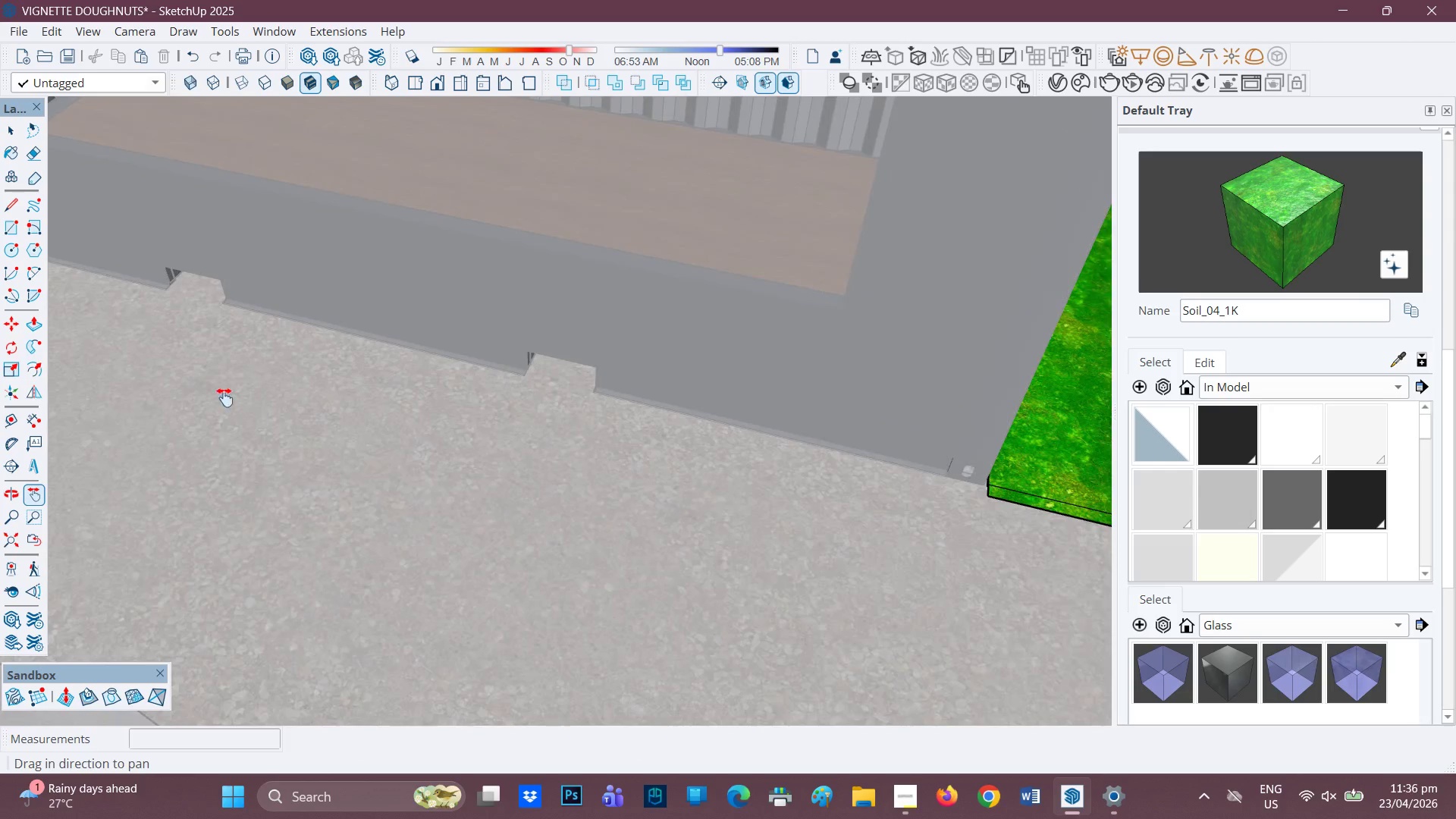 
scroll: coordinate [494, 381], scroll_direction: up, amount: 7.0
 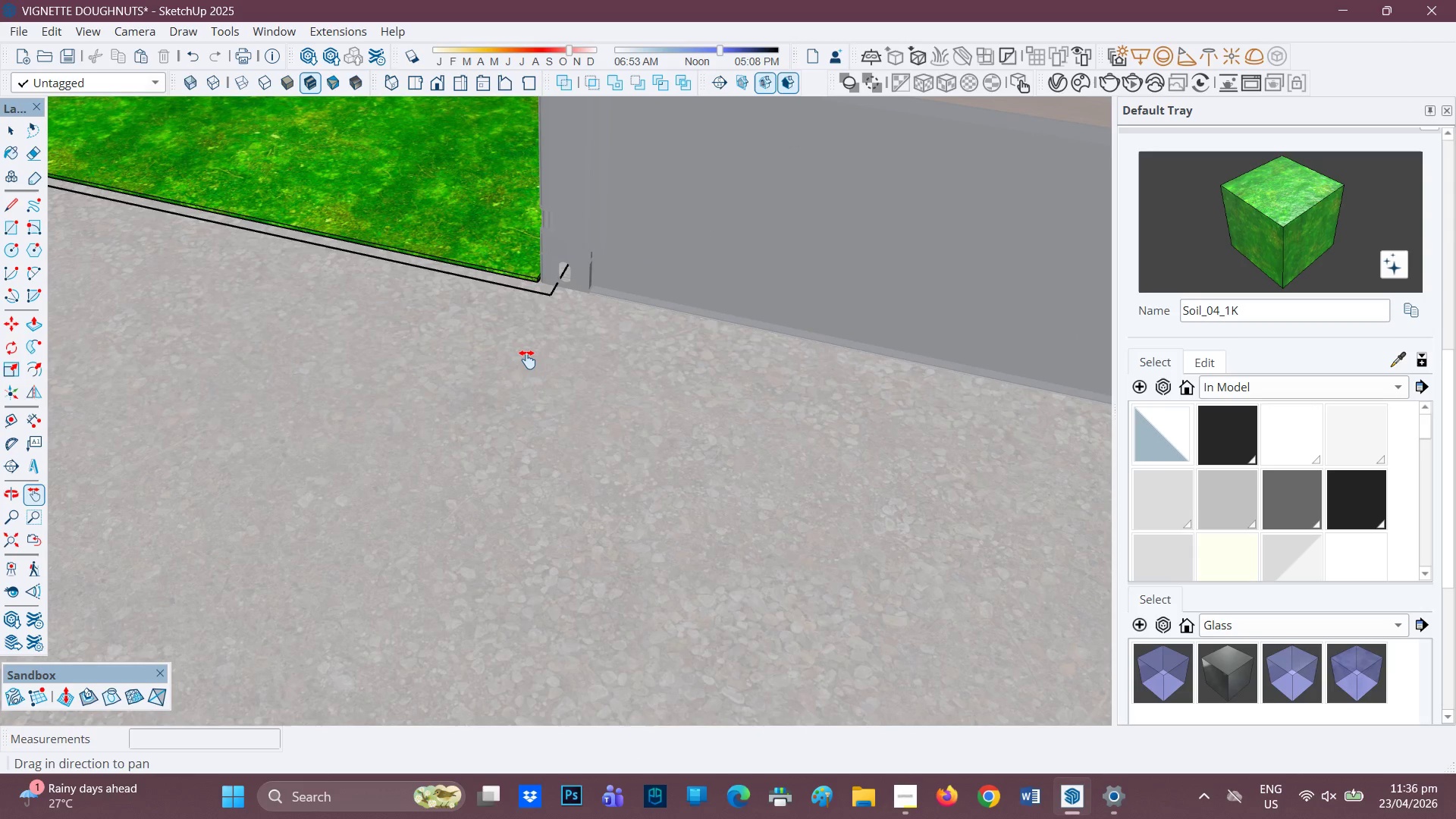 
key(H)
 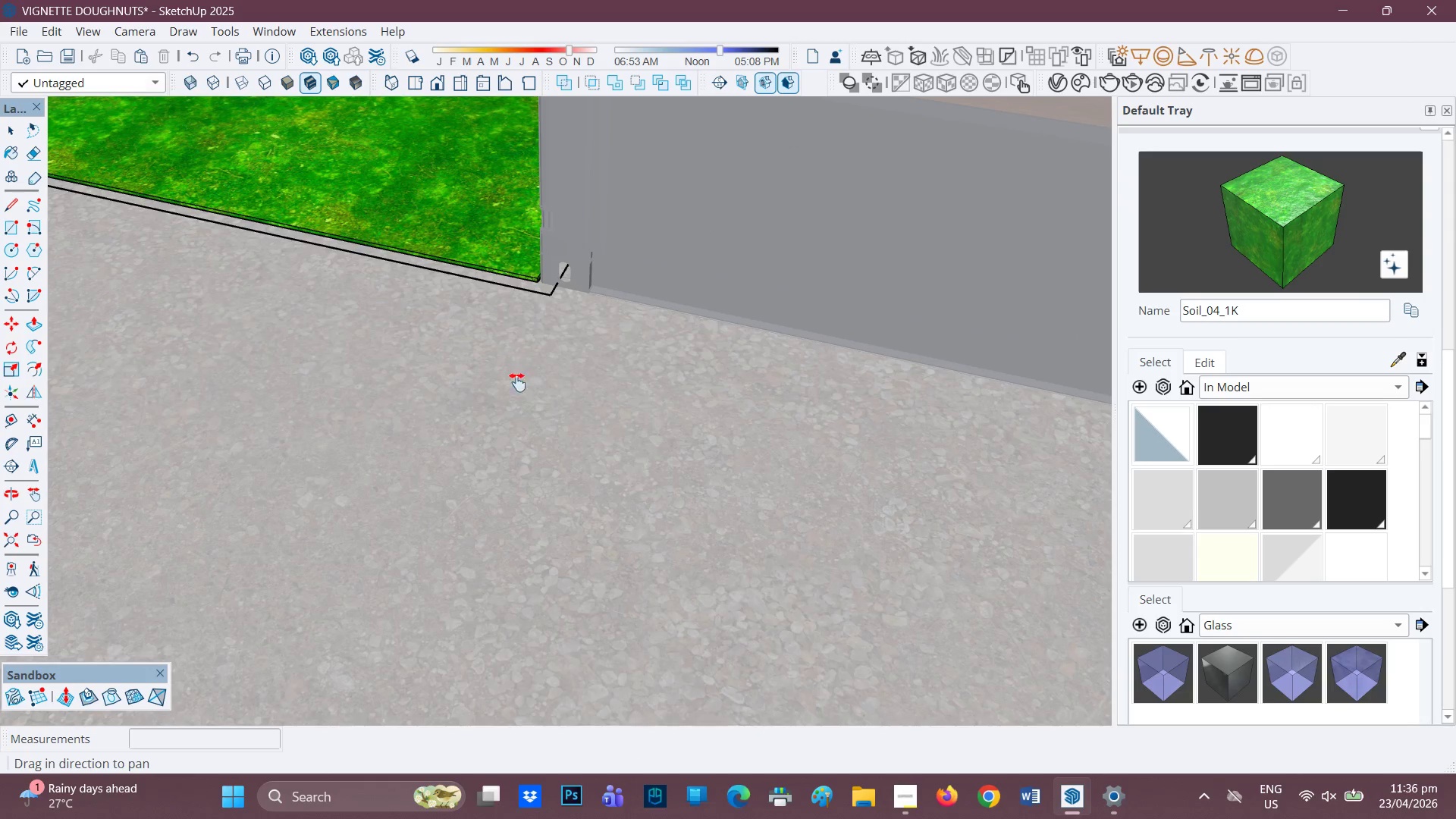 
left_click_drag(start_coordinate=[517, 383], to_coordinate=[586, 658])
 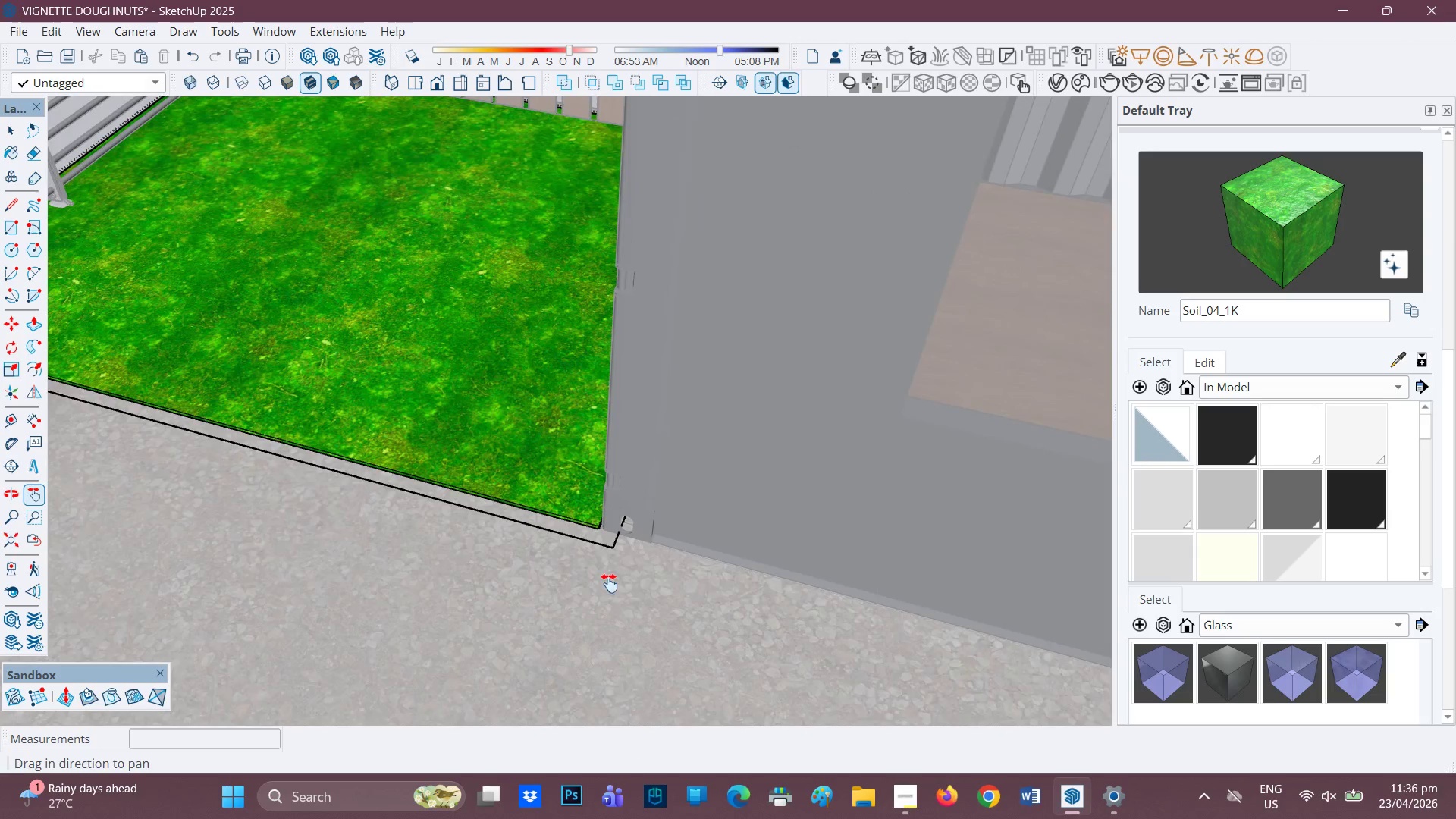 
scroll: coordinate [607, 516], scroll_direction: up, amount: 11.0
 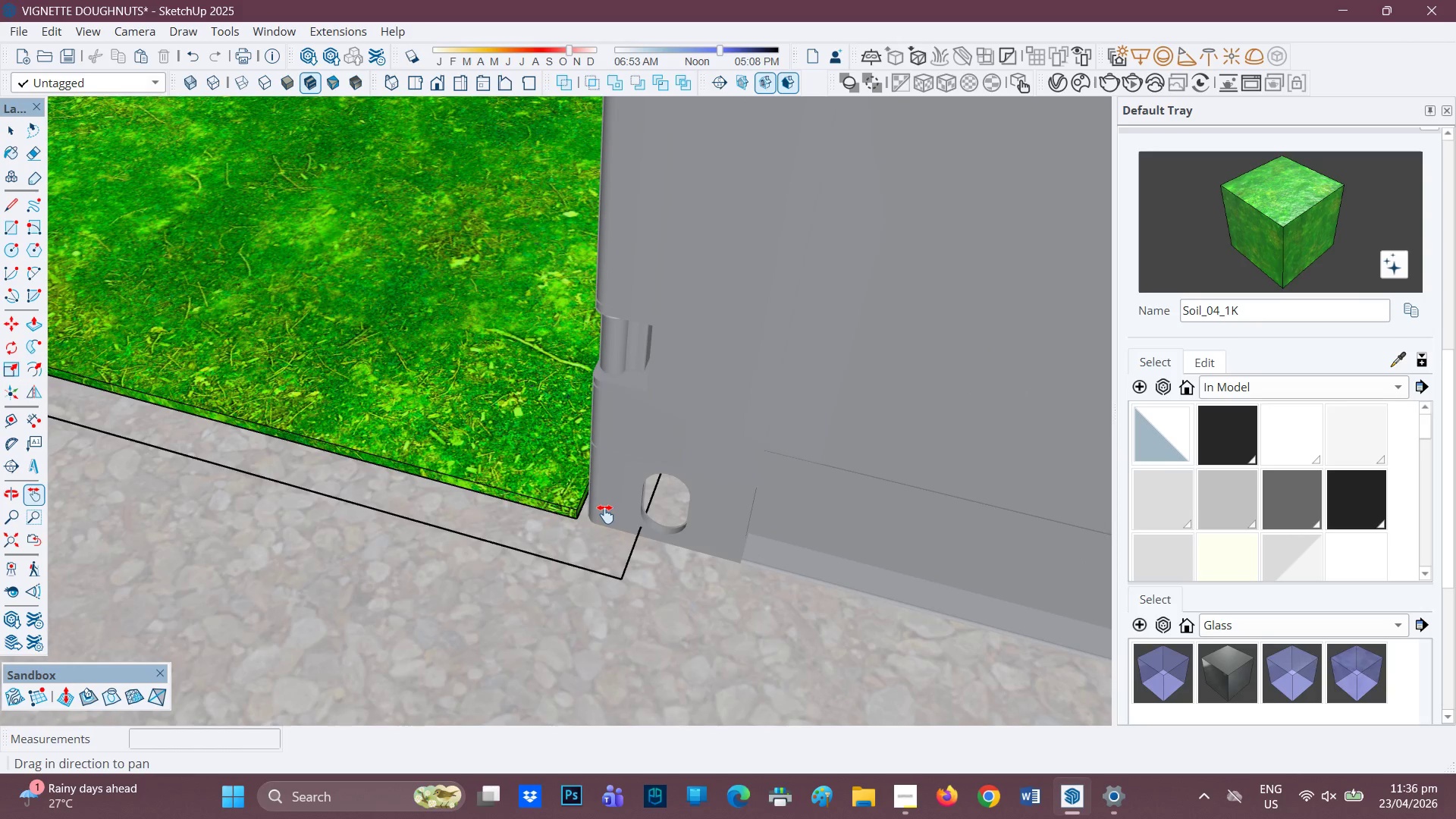 
key(L)
 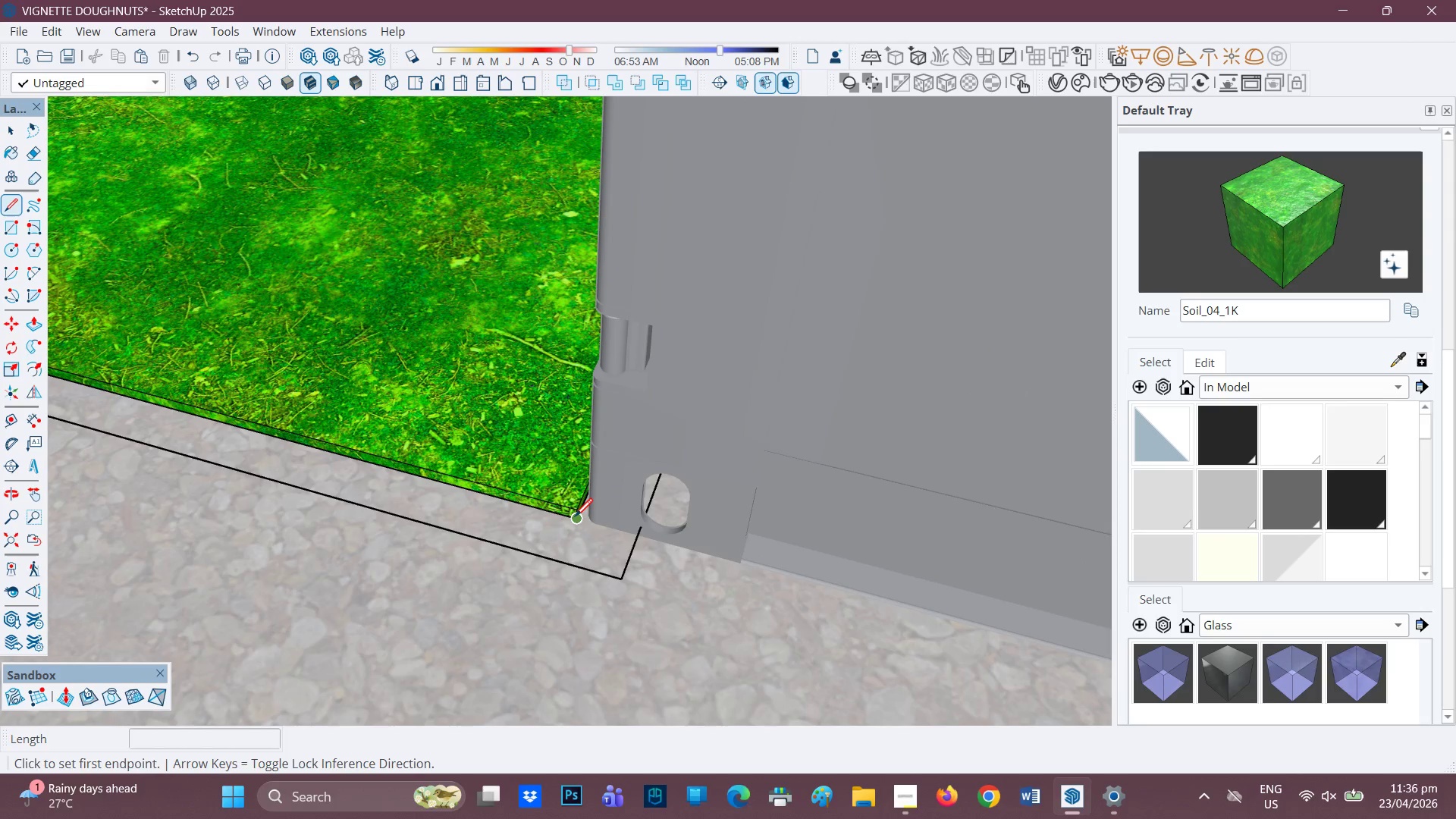 
left_click([575, 518])
 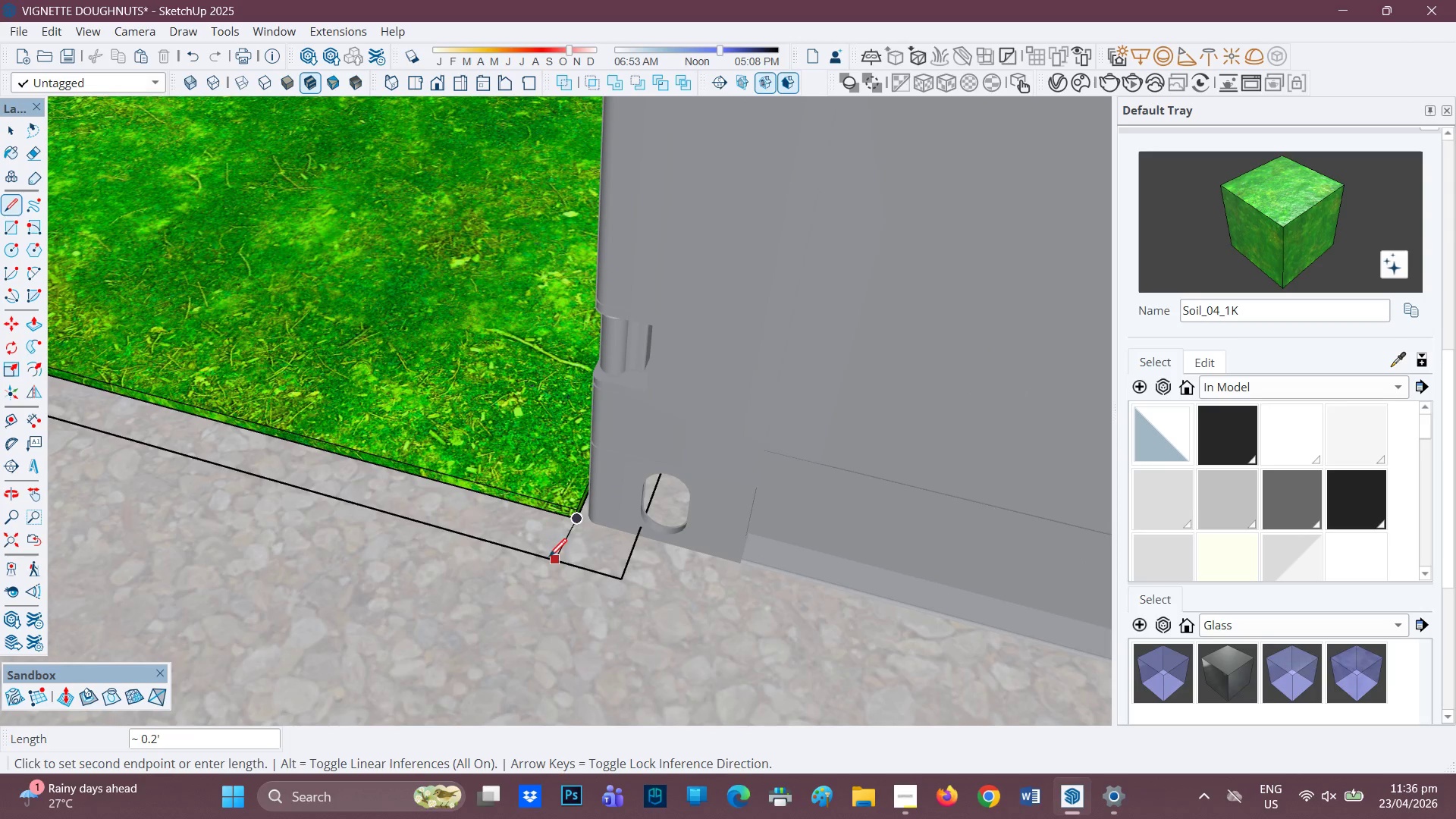 
left_click([548, 560])
 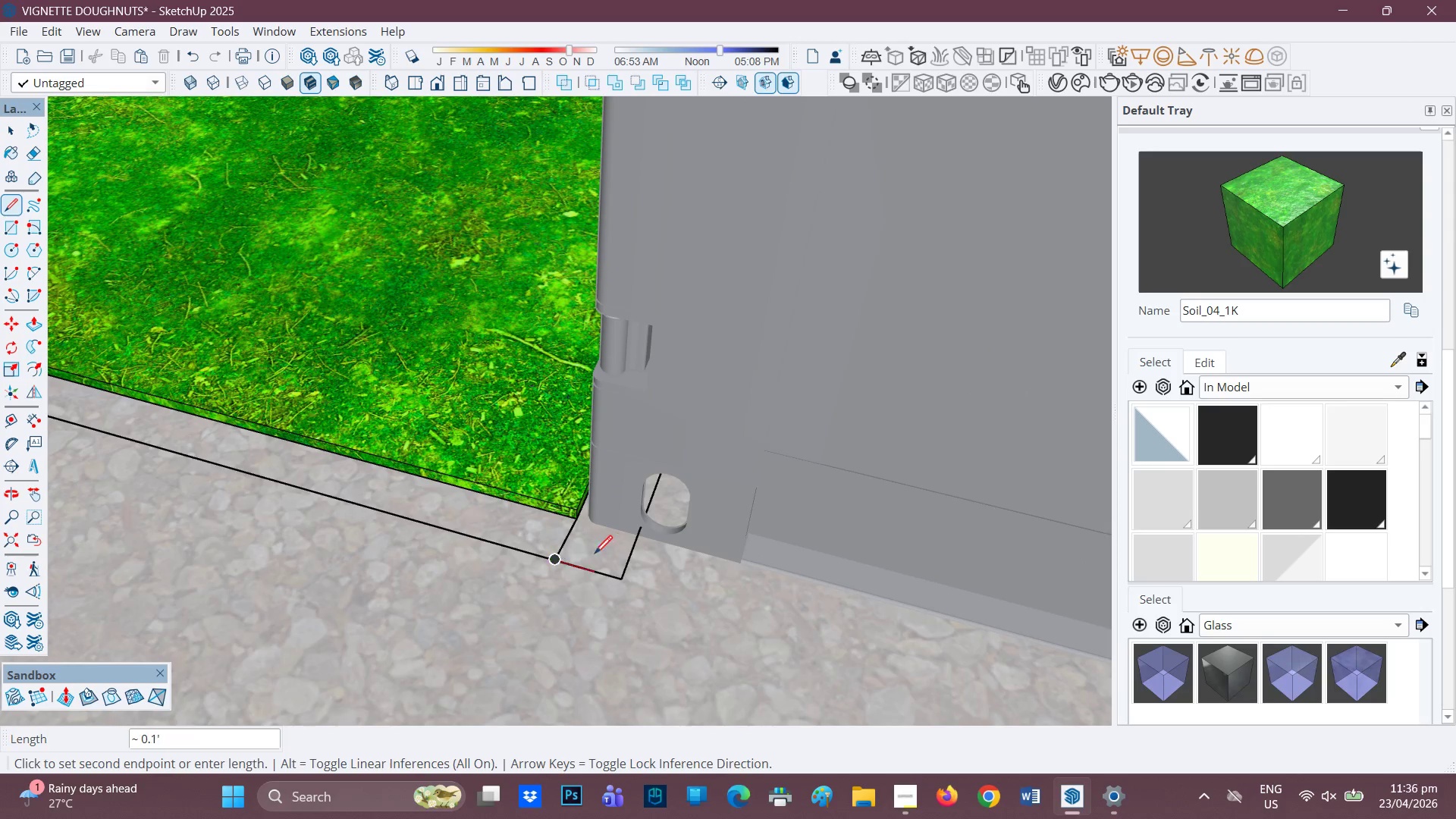 
key(Space)
 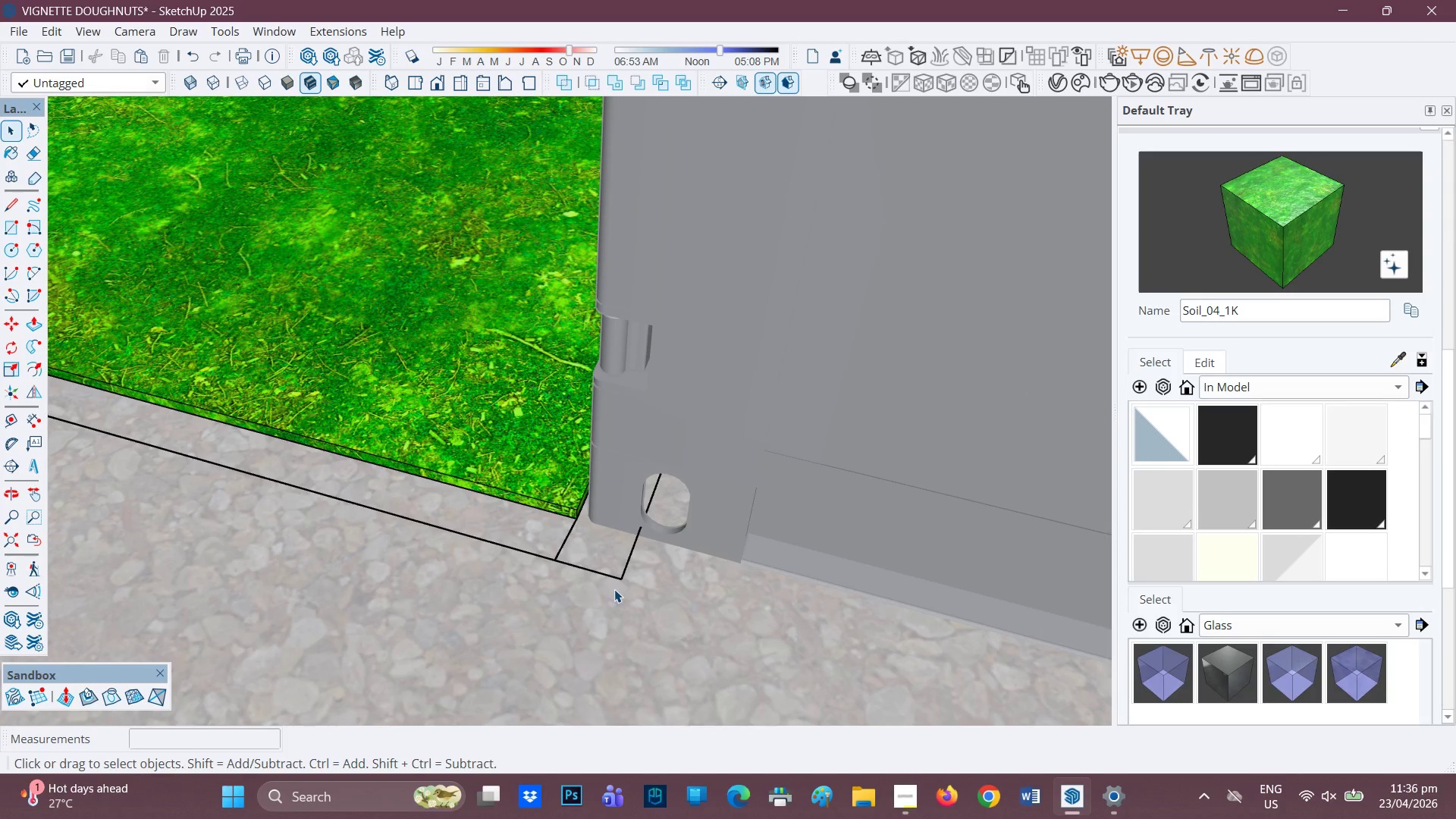 
key(E)
 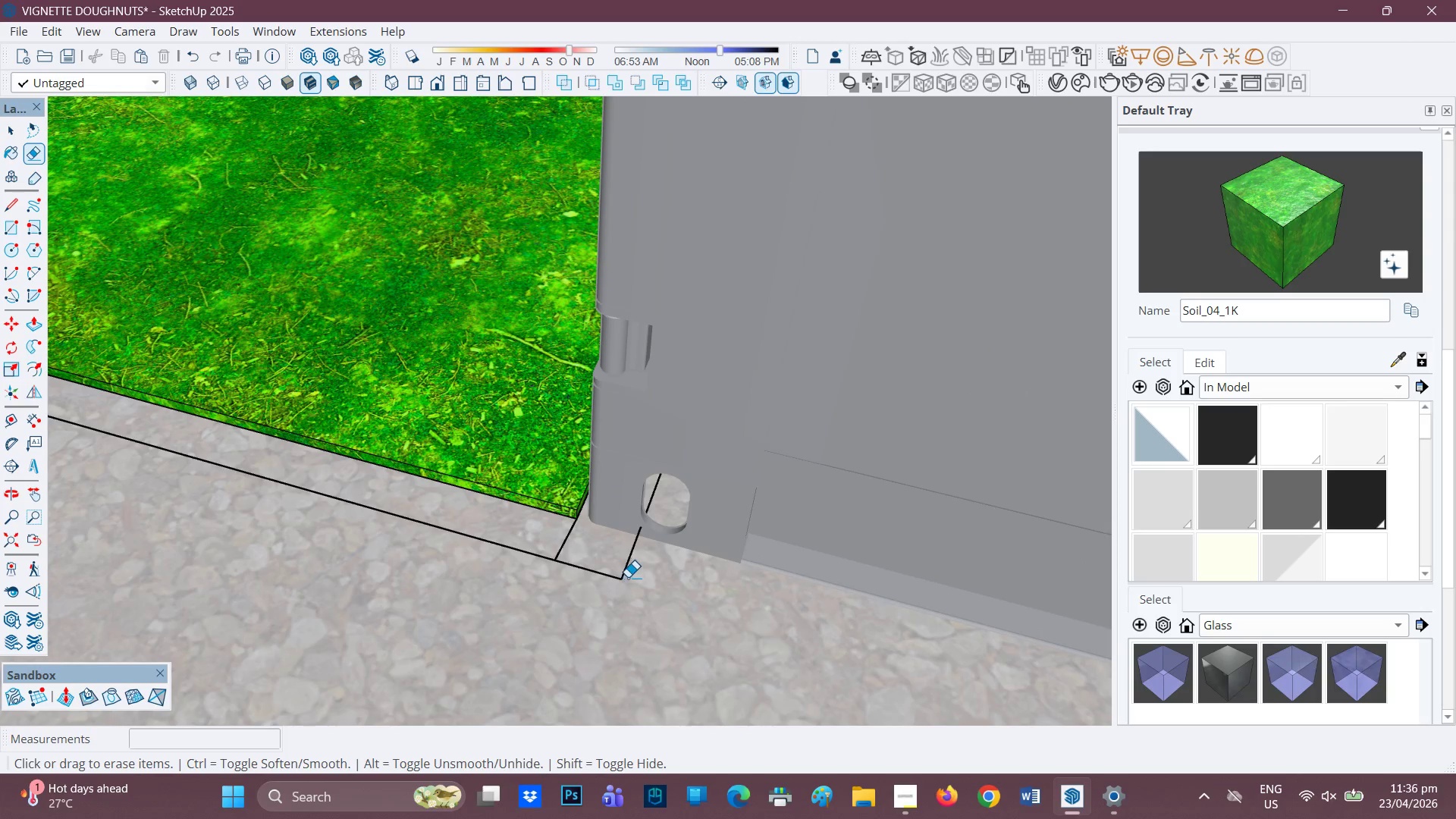 
left_click_drag(start_coordinate=[628, 578], to_coordinate=[638, 572])
 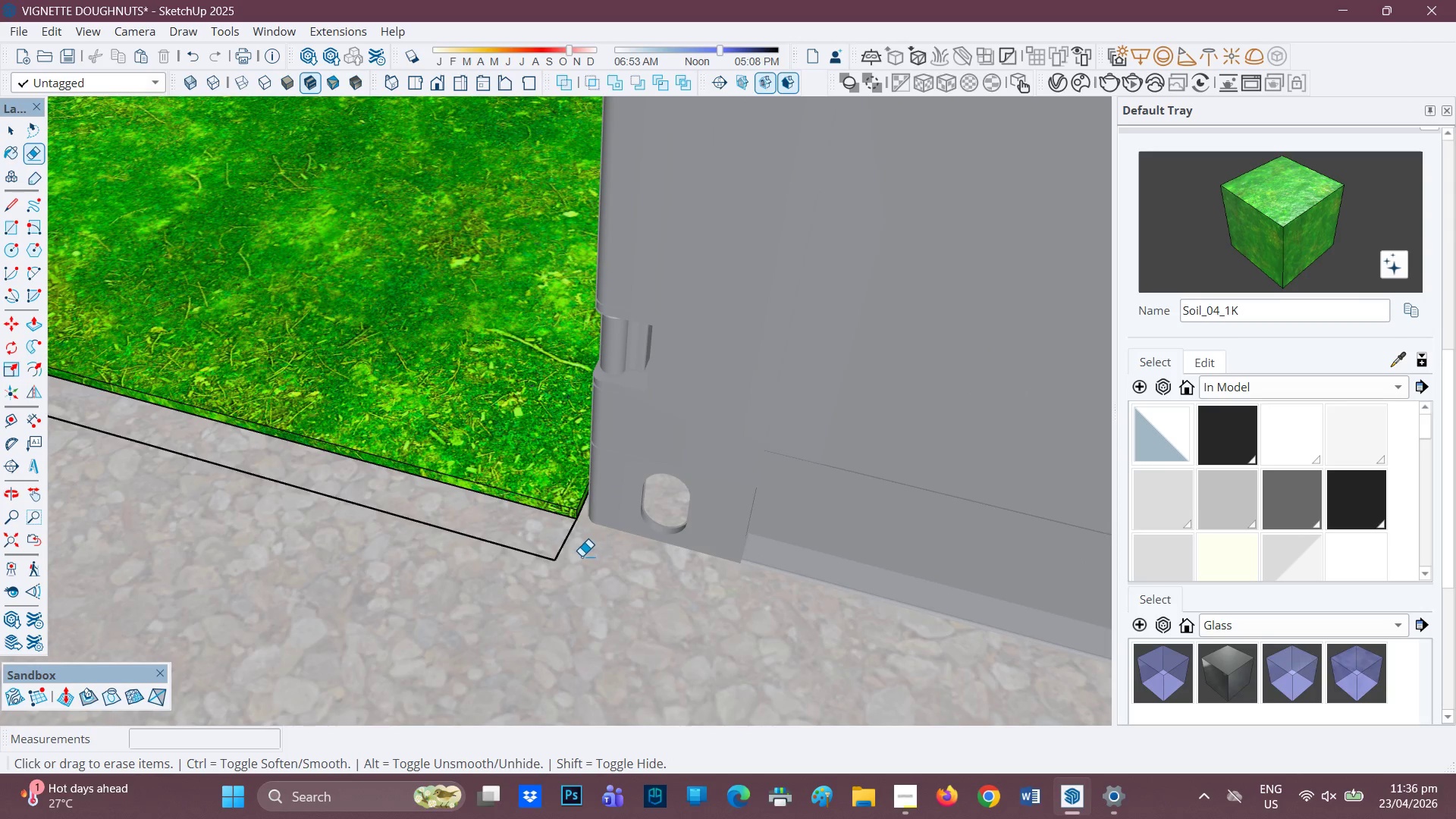 
key(Space)
 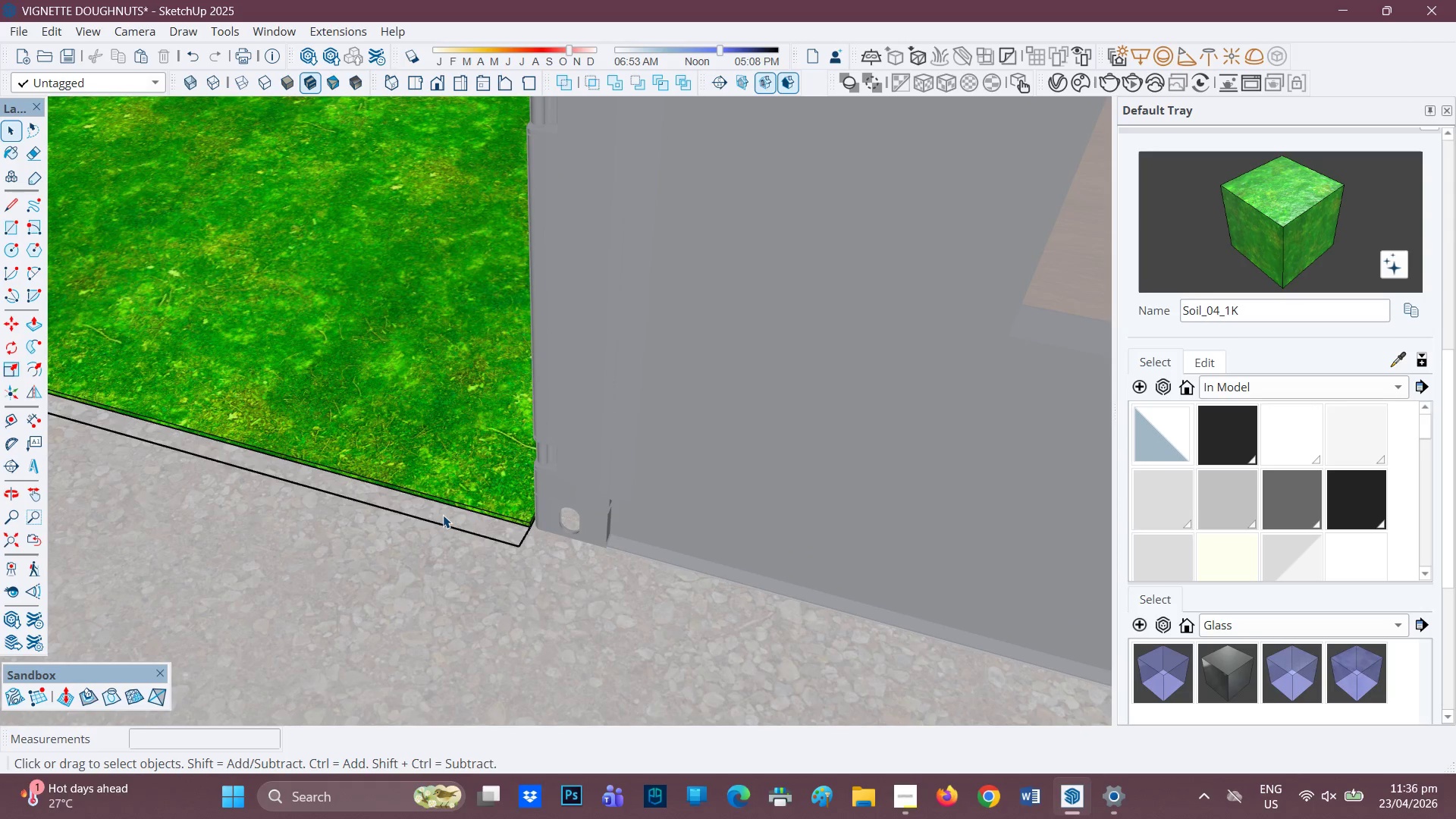 
scroll: coordinate [416, 519], scroll_direction: down, amount: 16.0
 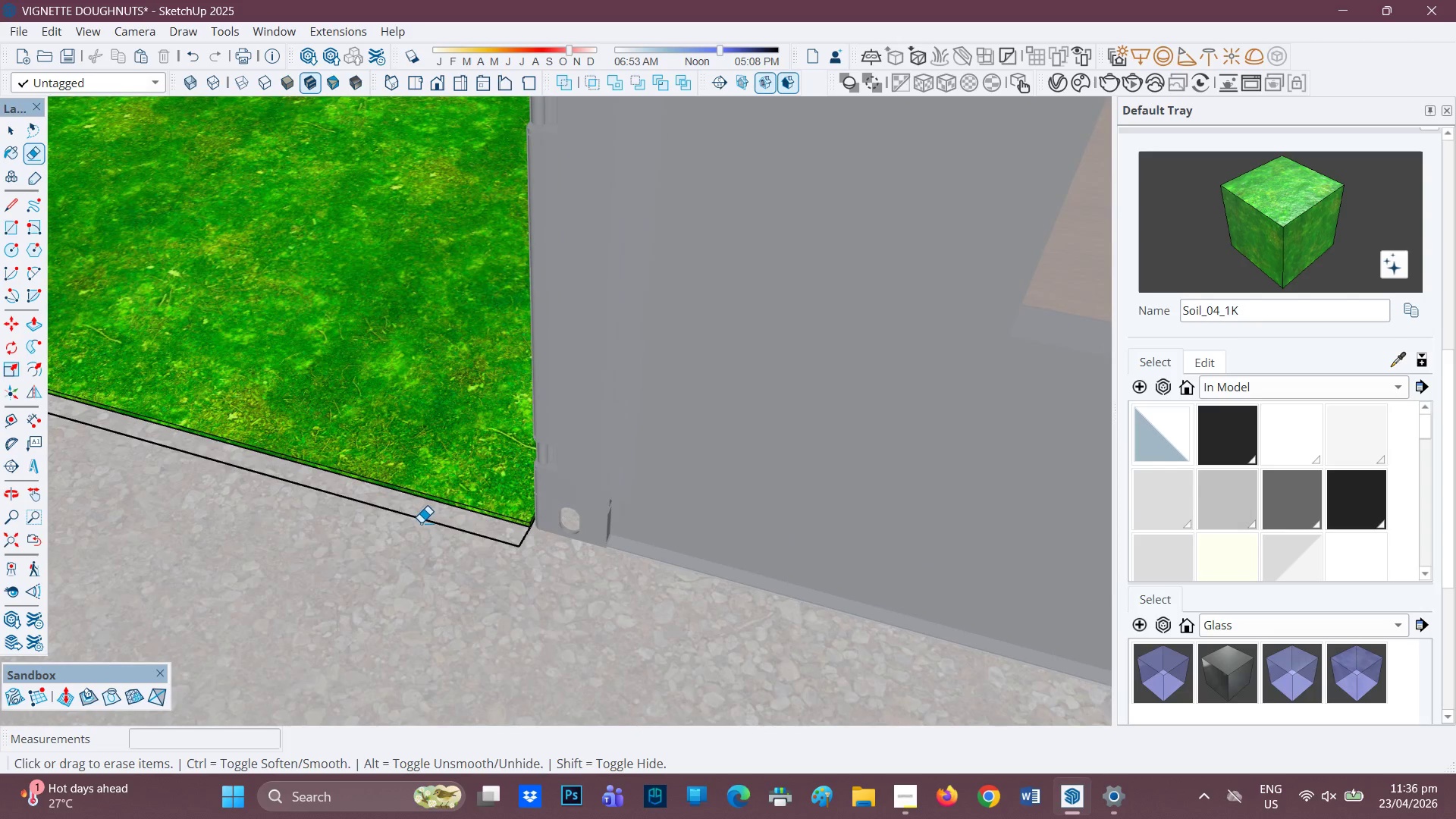 
key(P)
 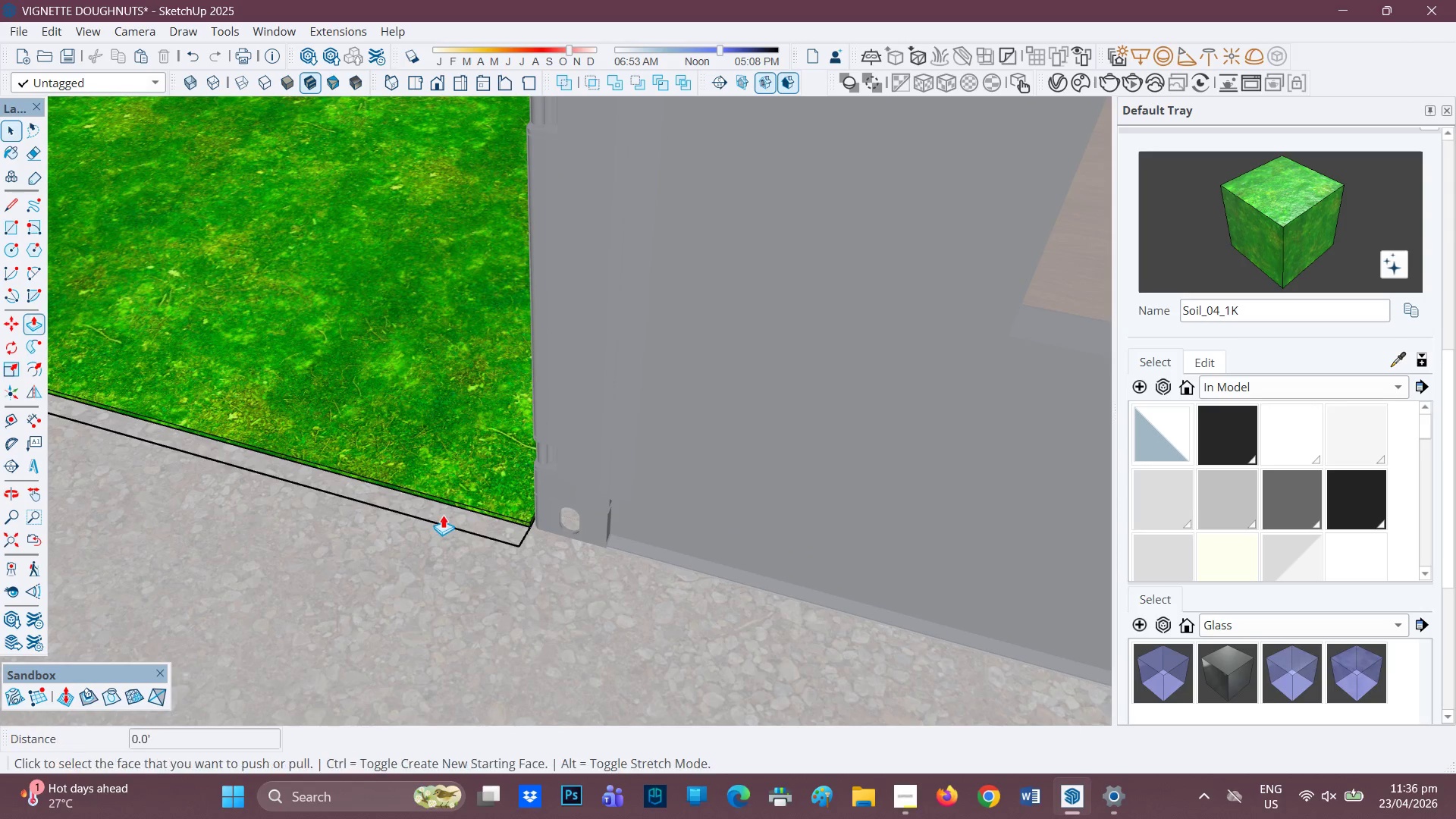 
left_click([443, 515])
 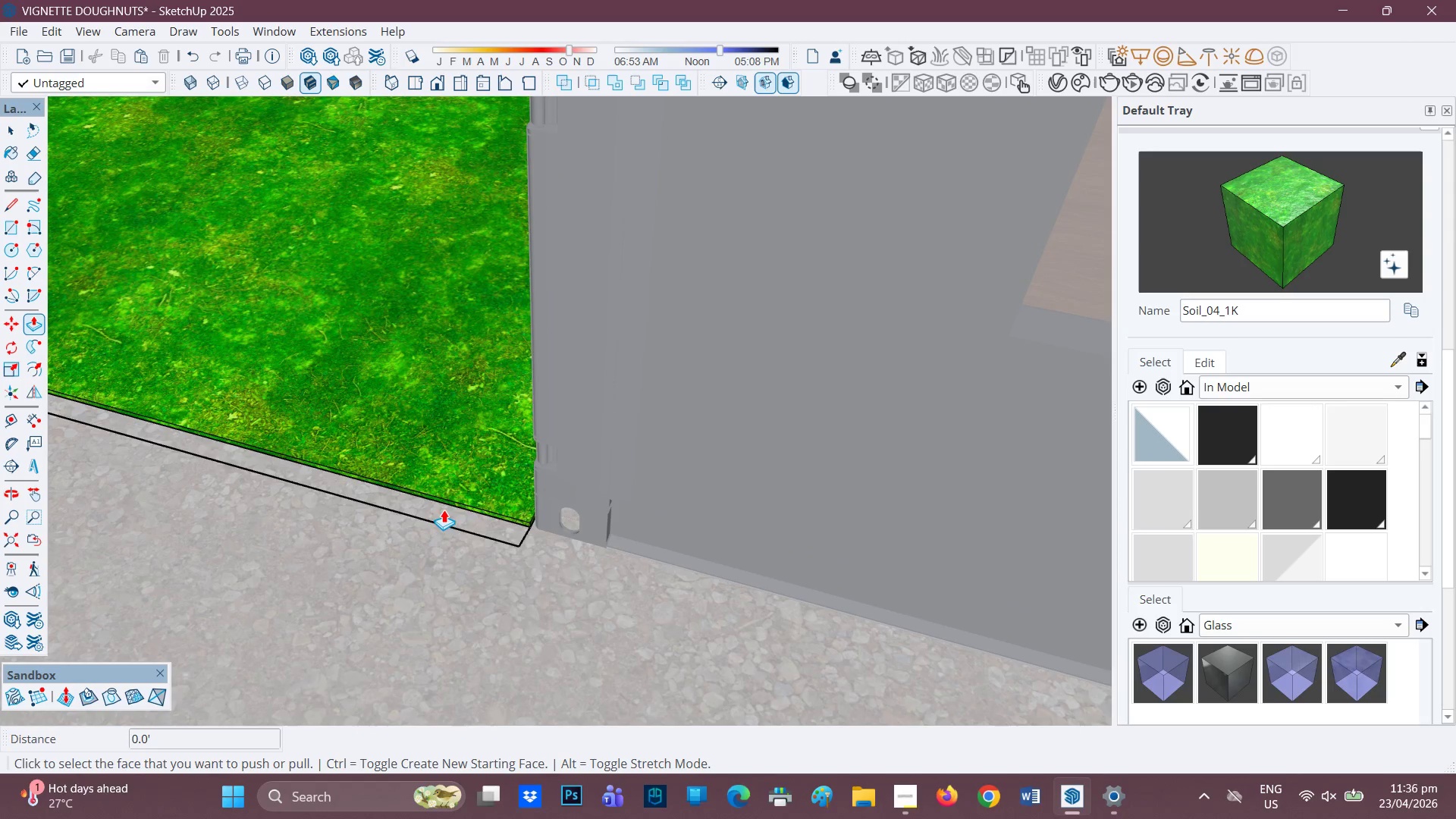 
left_click([447, 521])
 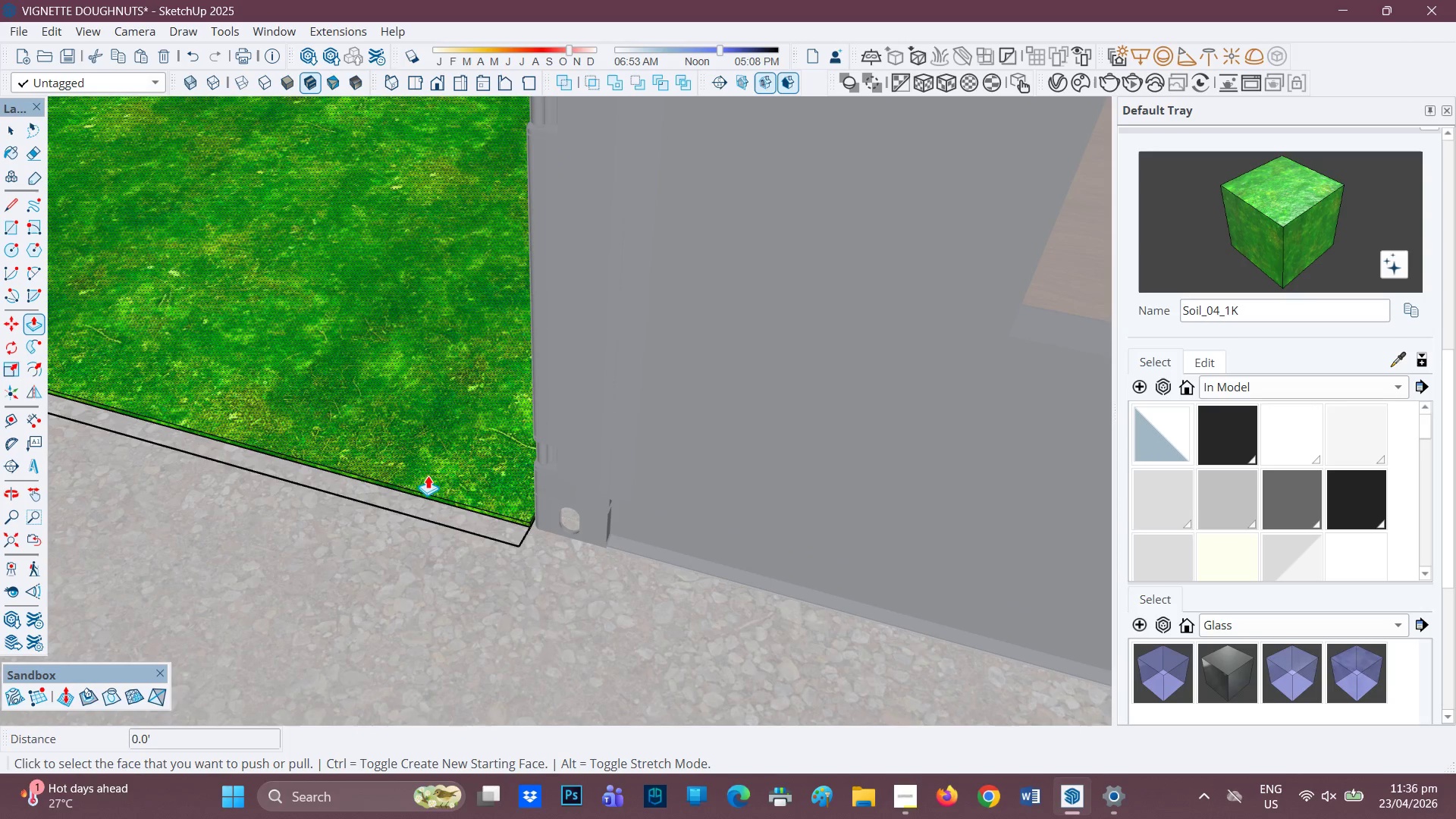 
scroll: coordinate [642, 545], scroll_direction: down, amount: 24.0
 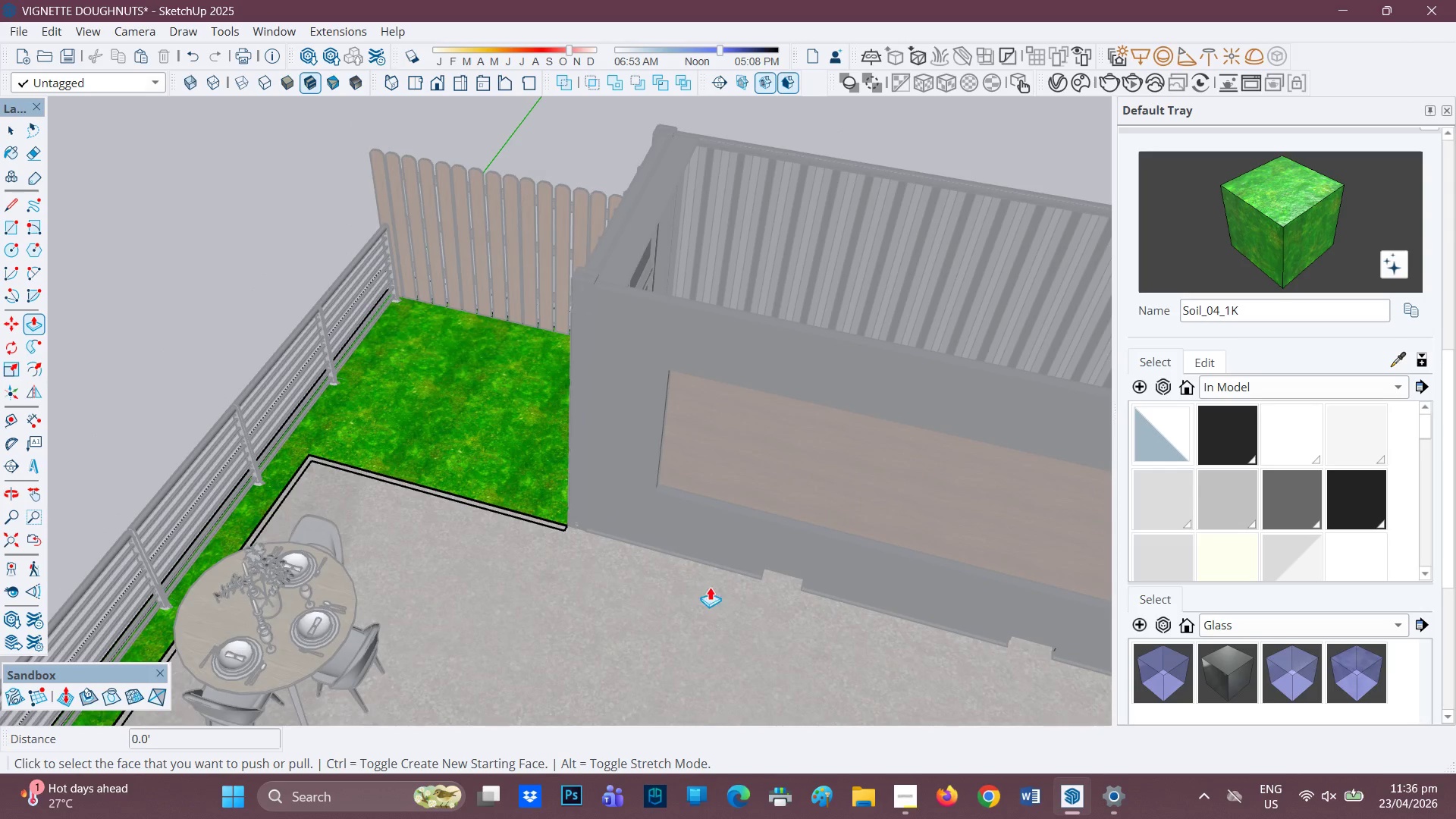 
key(H)
 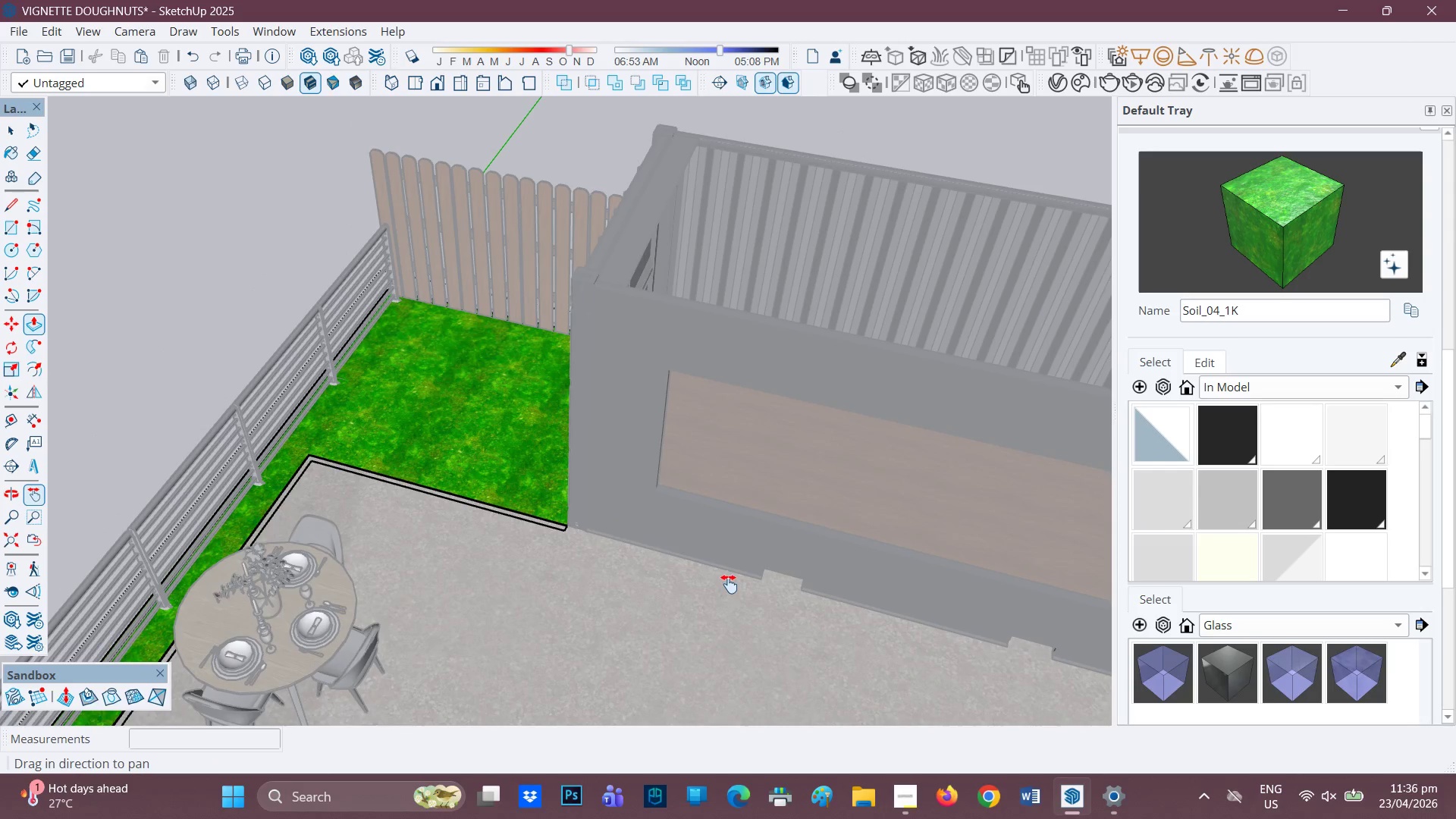 
left_click_drag(start_coordinate=[729, 583], to_coordinate=[309, 303])
 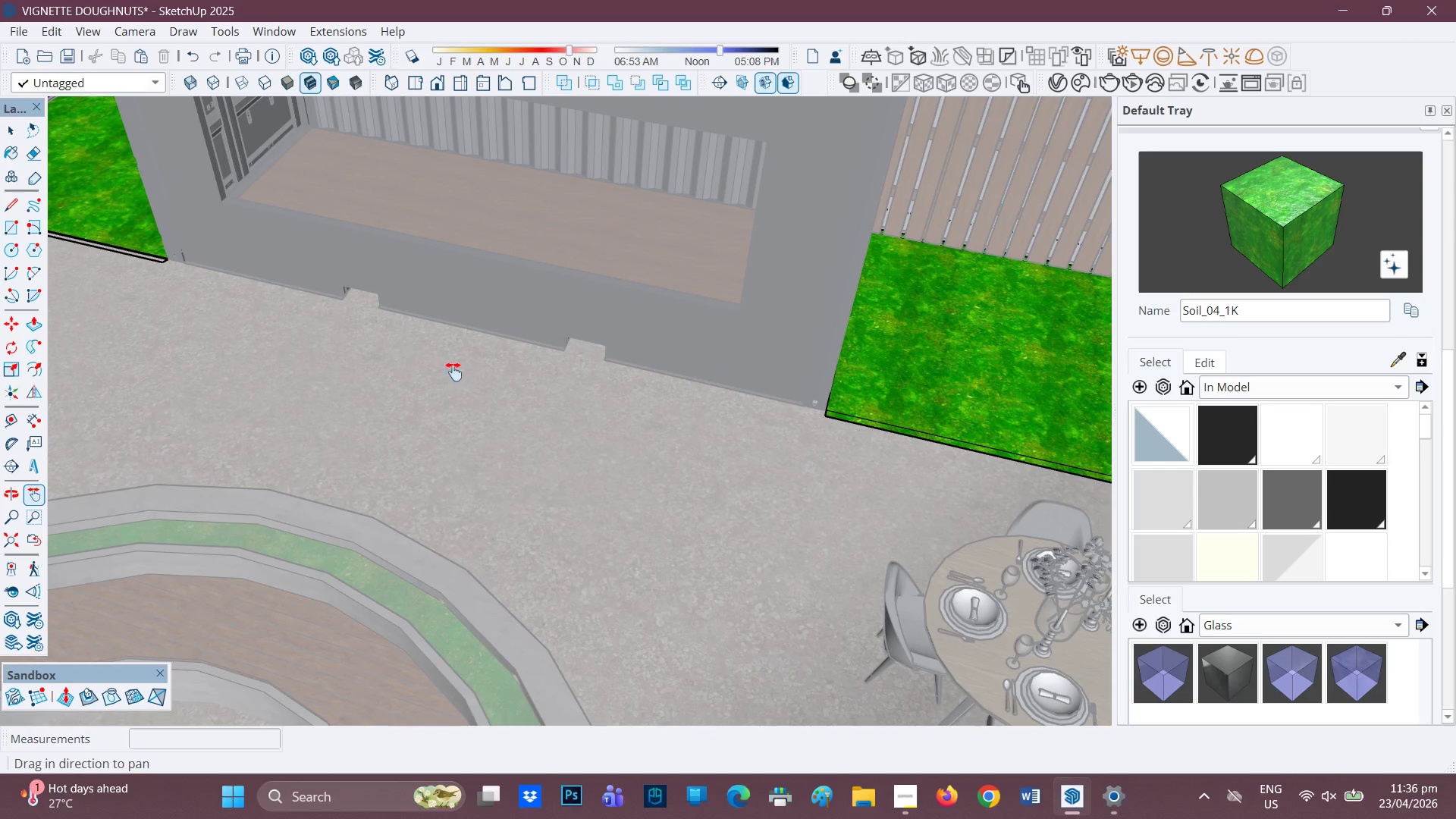 
scroll: coordinate [563, 452], scroll_direction: down, amount: 6.0
 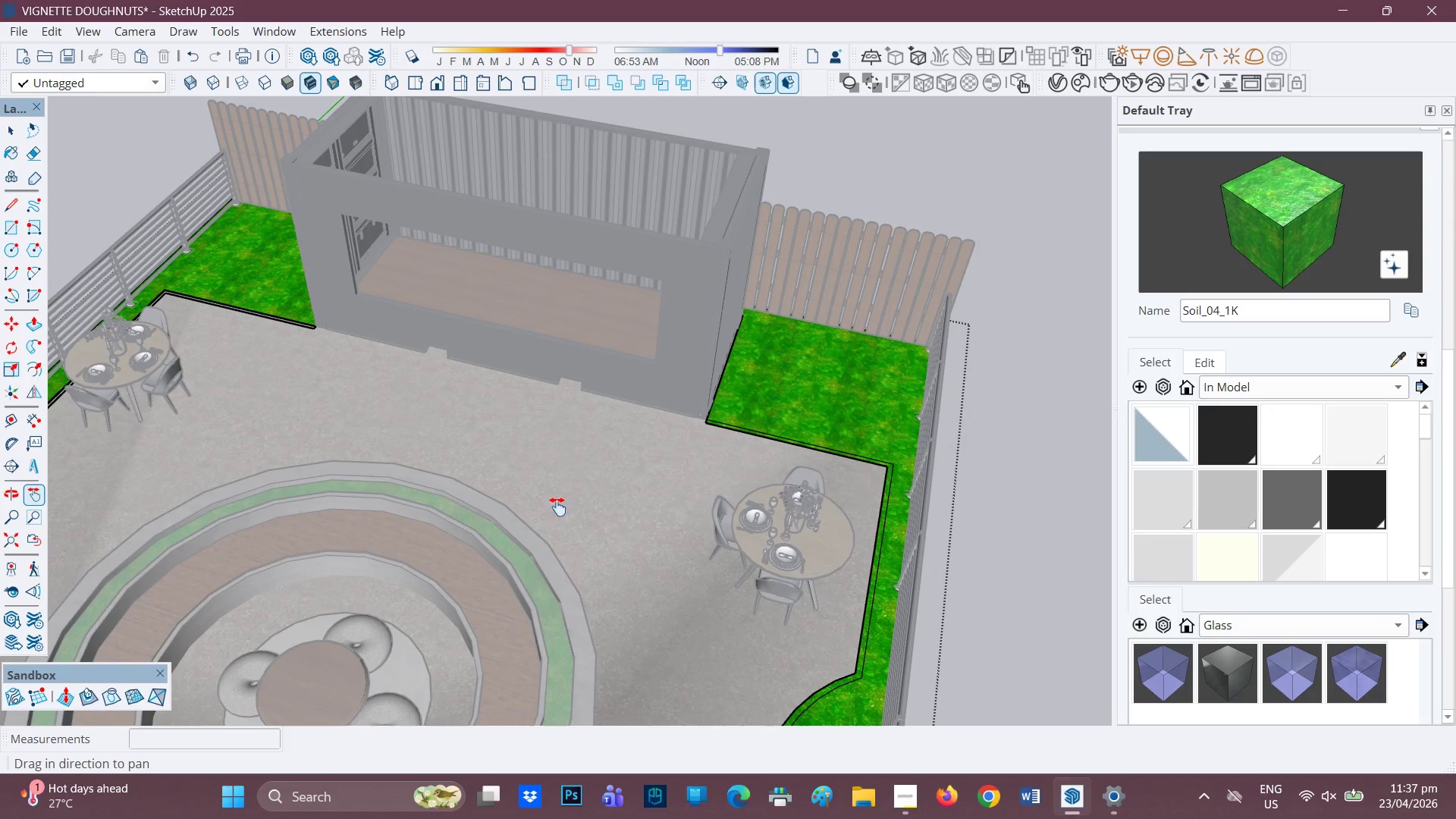 
left_click_drag(start_coordinate=[561, 513], to_coordinate=[821, 202])
 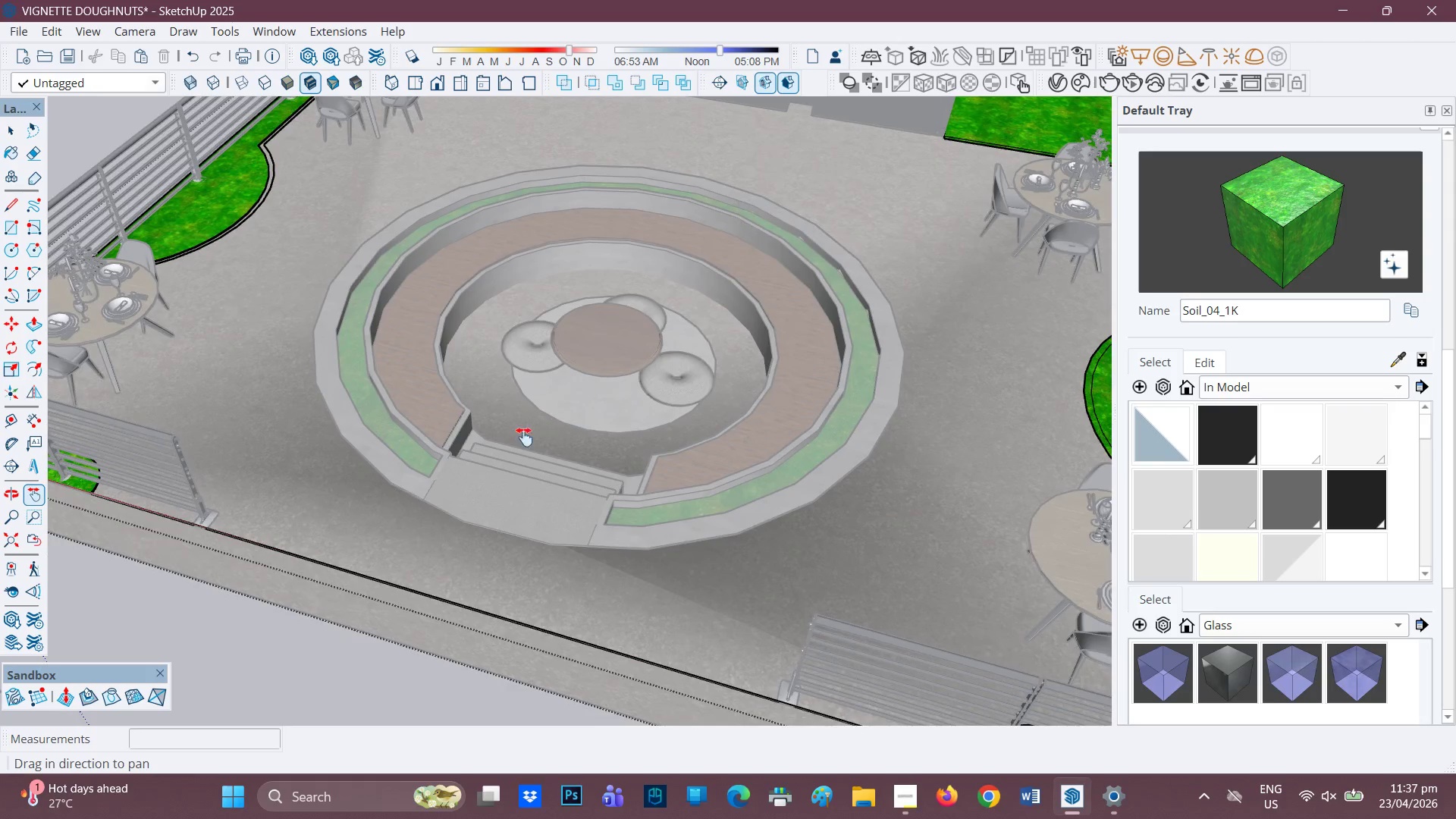 
left_click_drag(start_coordinate=[519, 438], to_coordinate=[808, 614])
 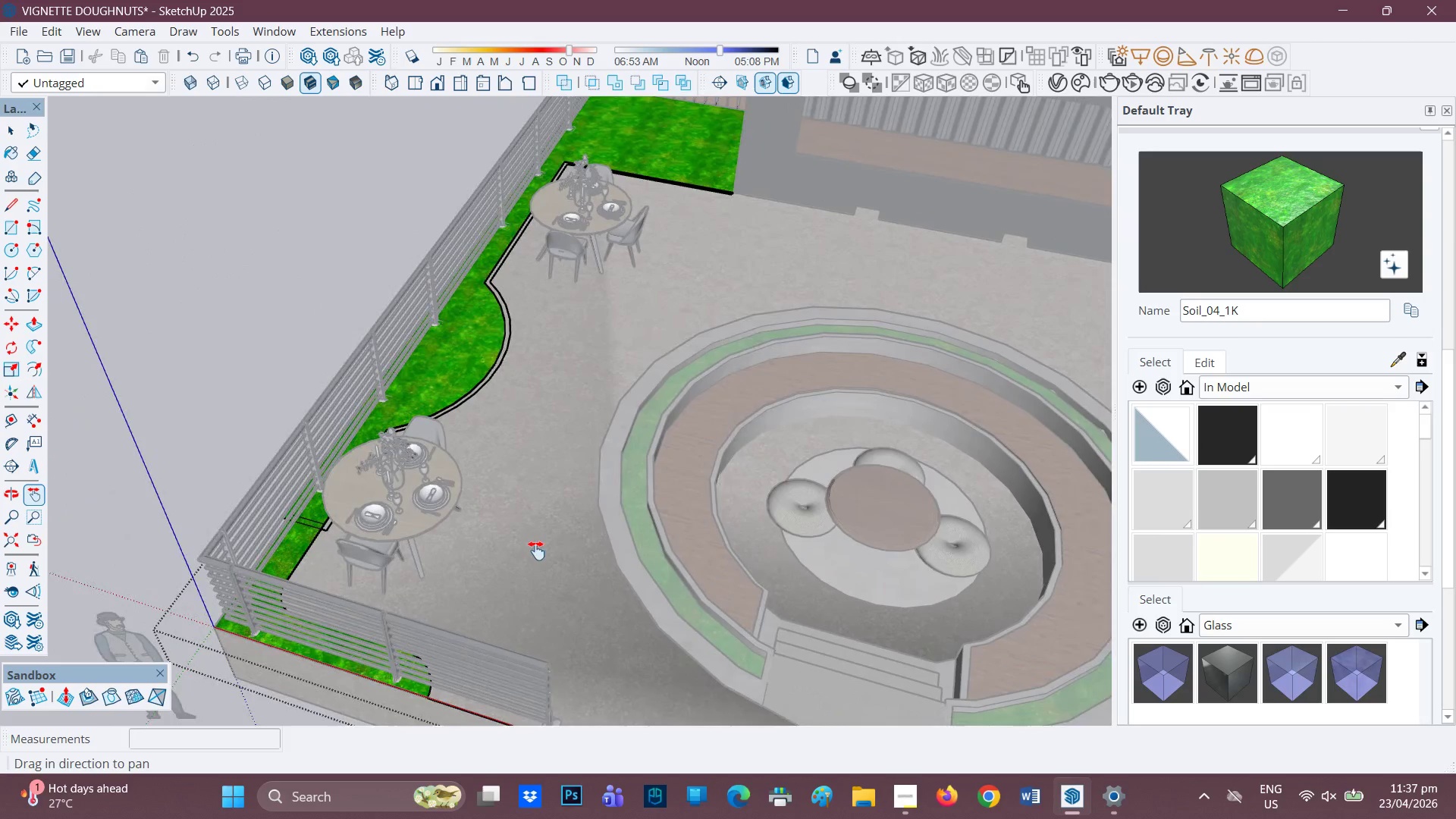 
scroll: coordinate [250, 310], scroll_direction: up, amount: 9.0
 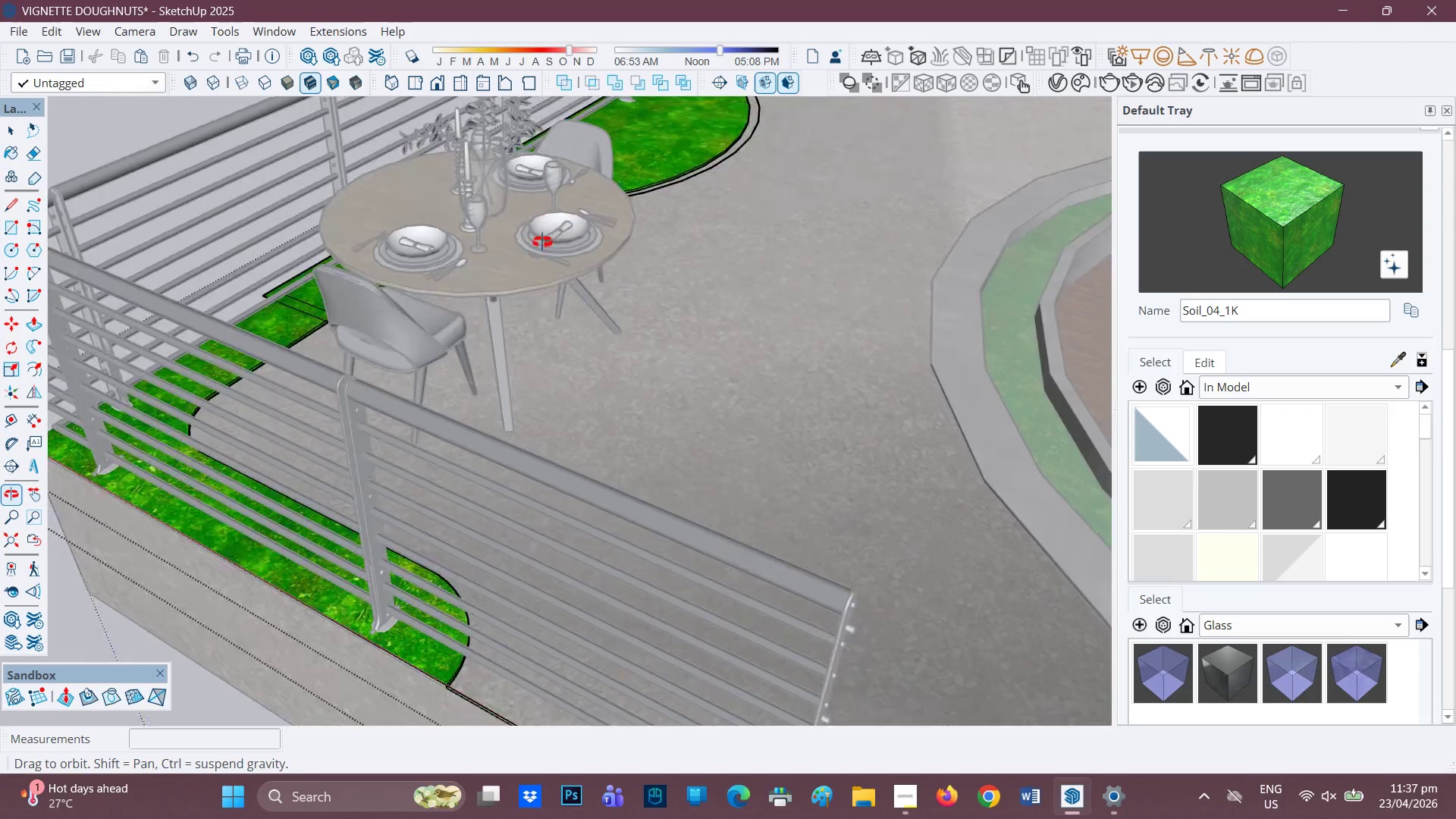 
scroll: coordinate [783, 248], scroll_direction: down, amount: 1.0
 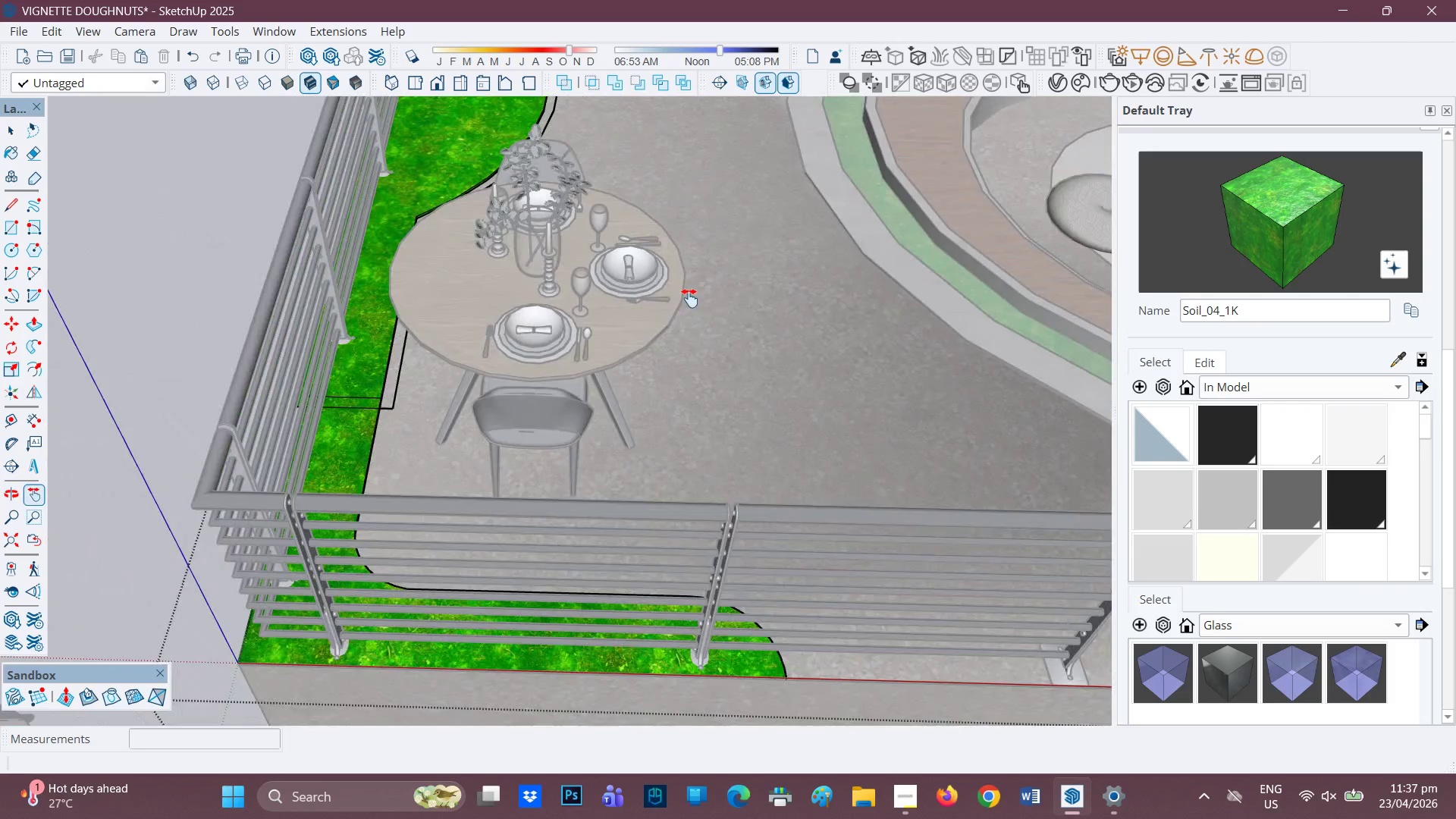 
key(Control+Z)
 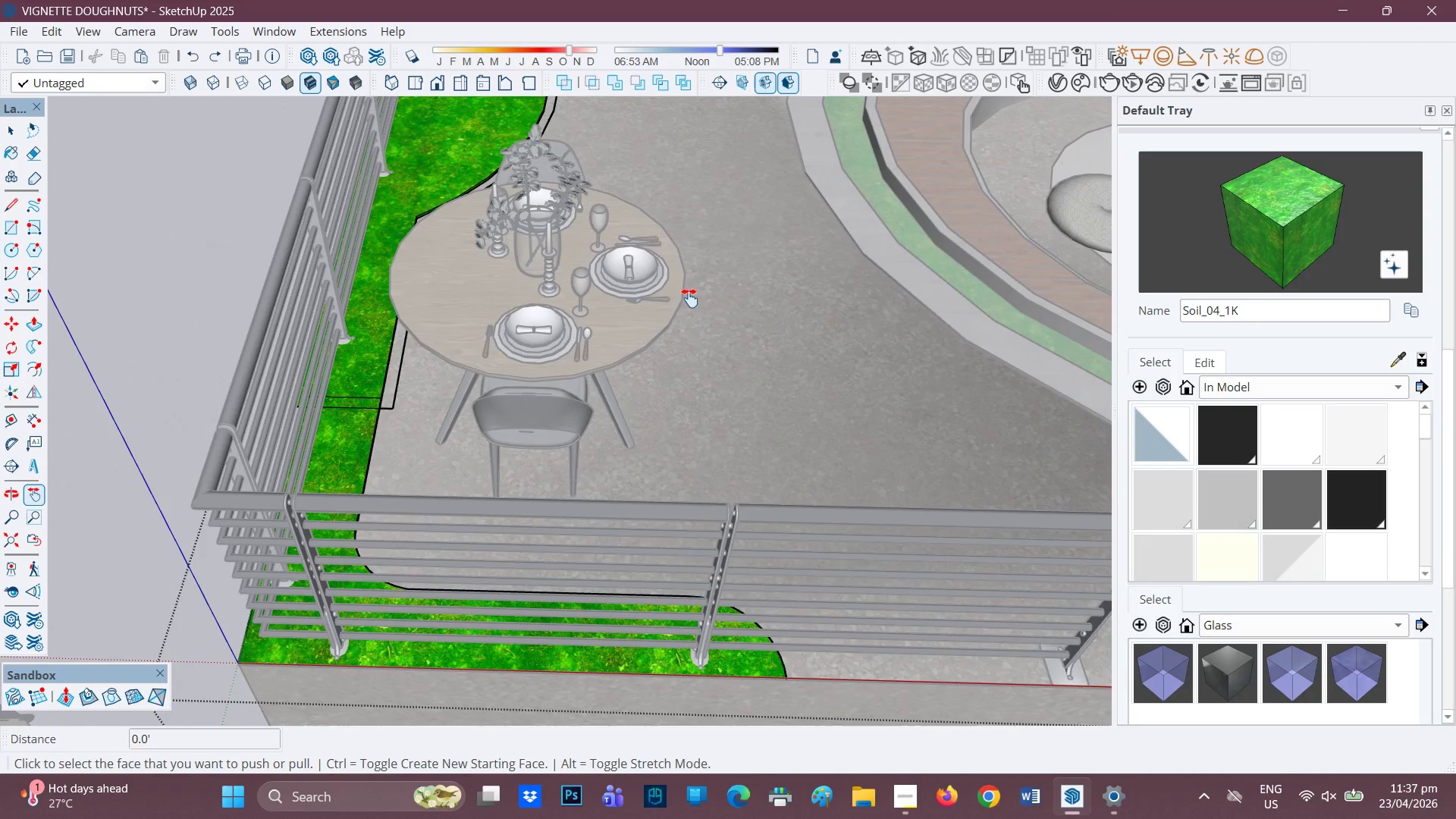 
key(Control+Z)
 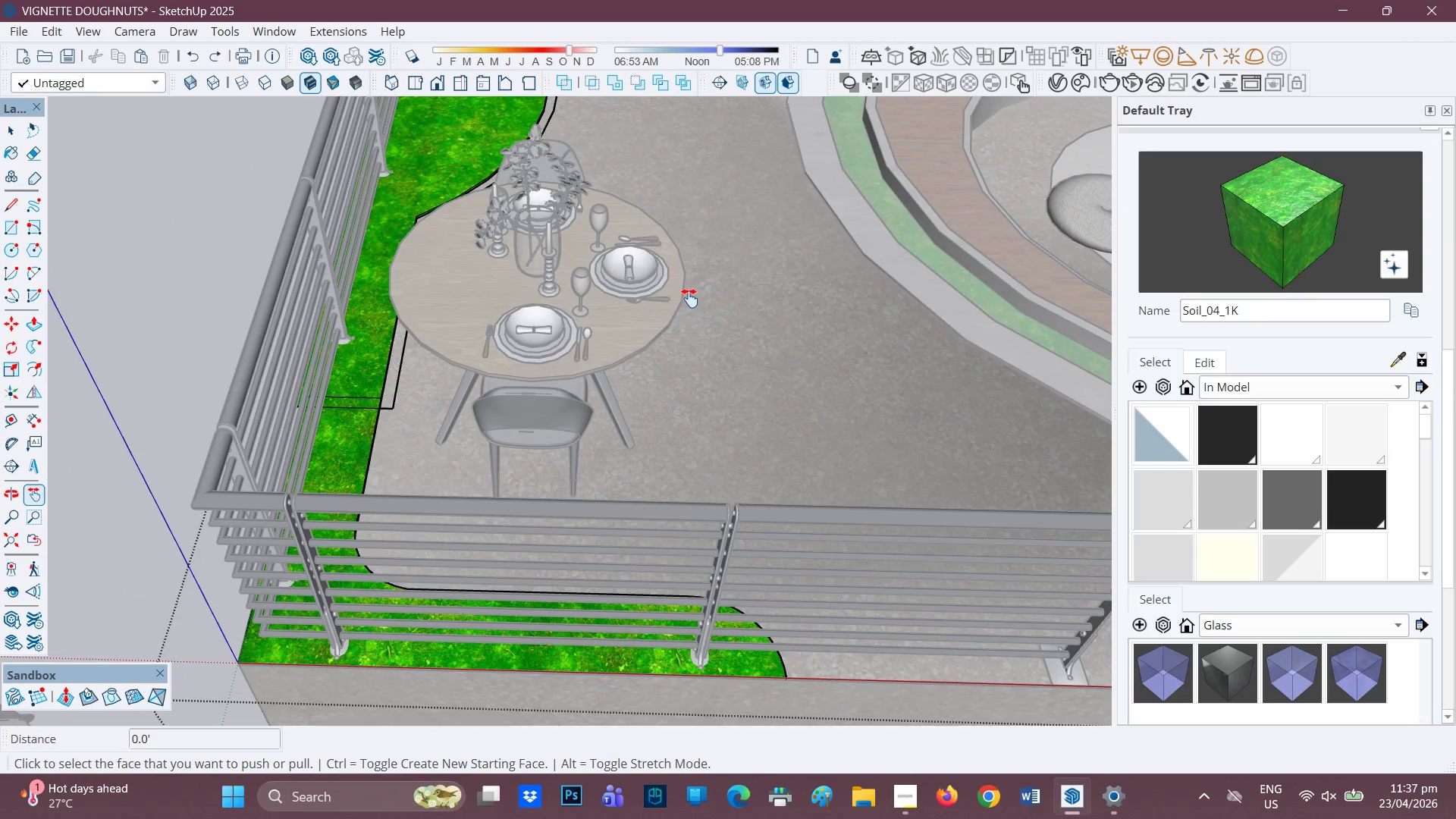 
key(Control+Z)
 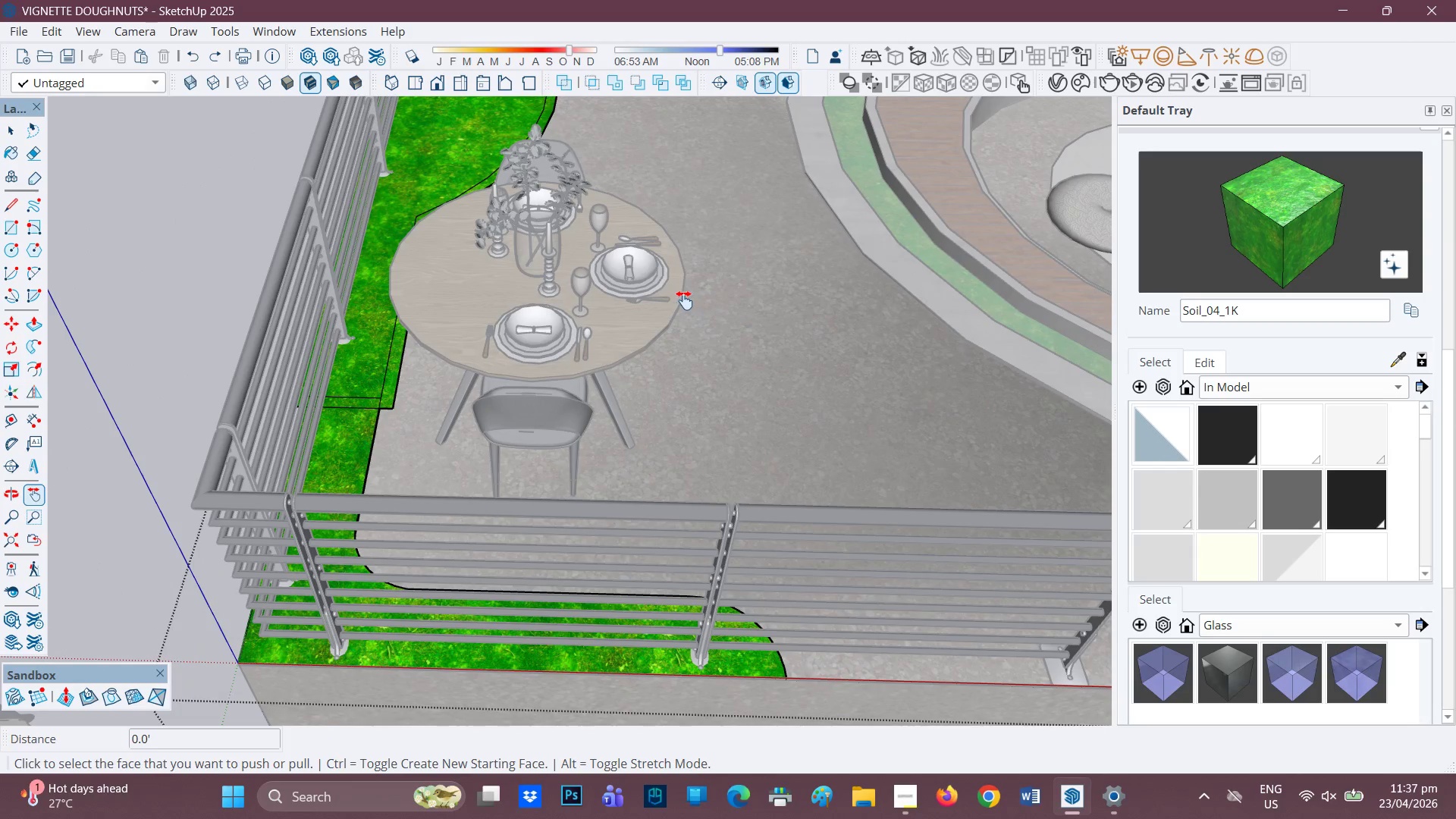 
key(Control+Z)
 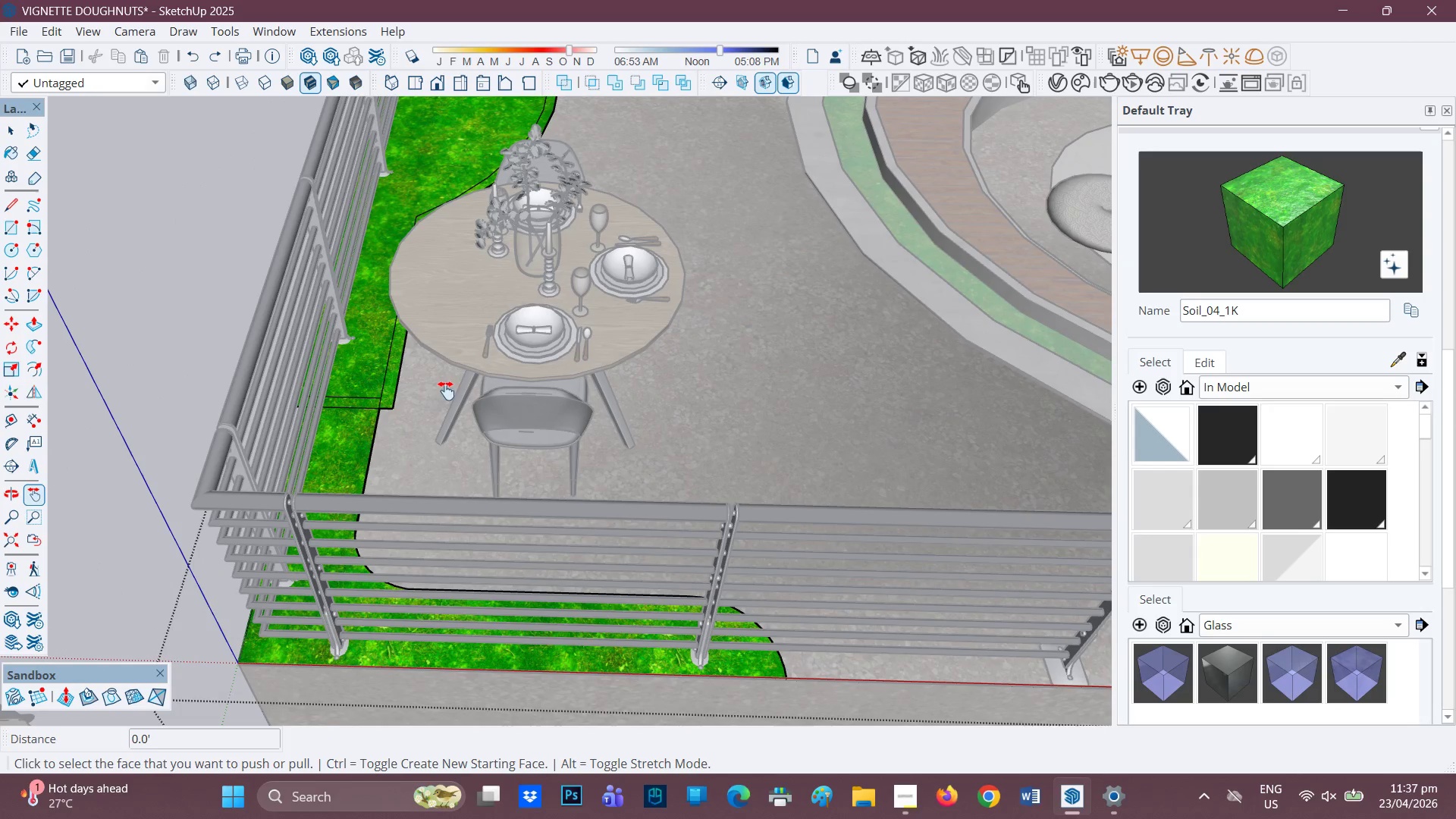 
key(Control+Z)
 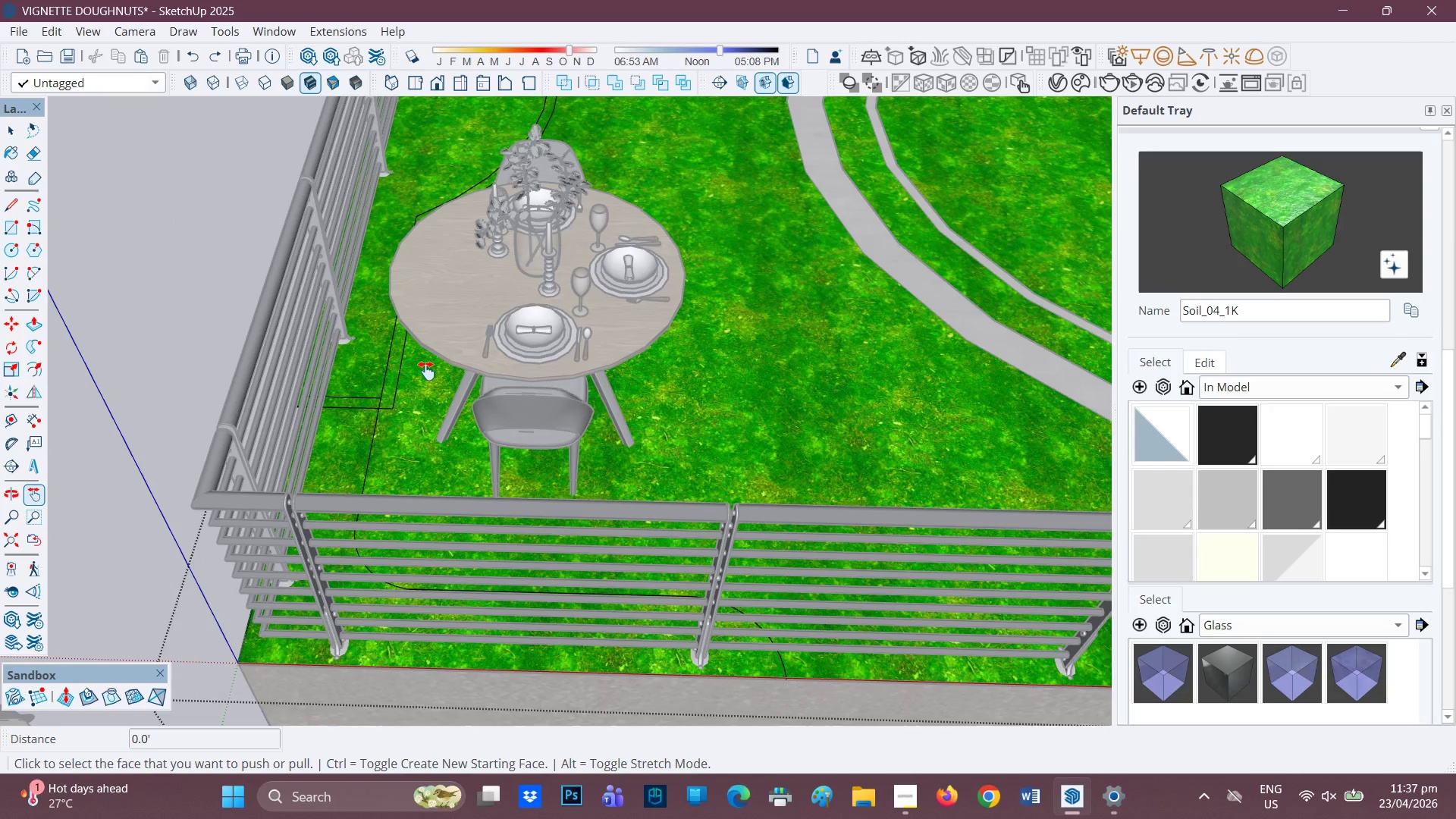 
scroll: coordinate [354, 389], scroll_direction: up, amount: 7.0
 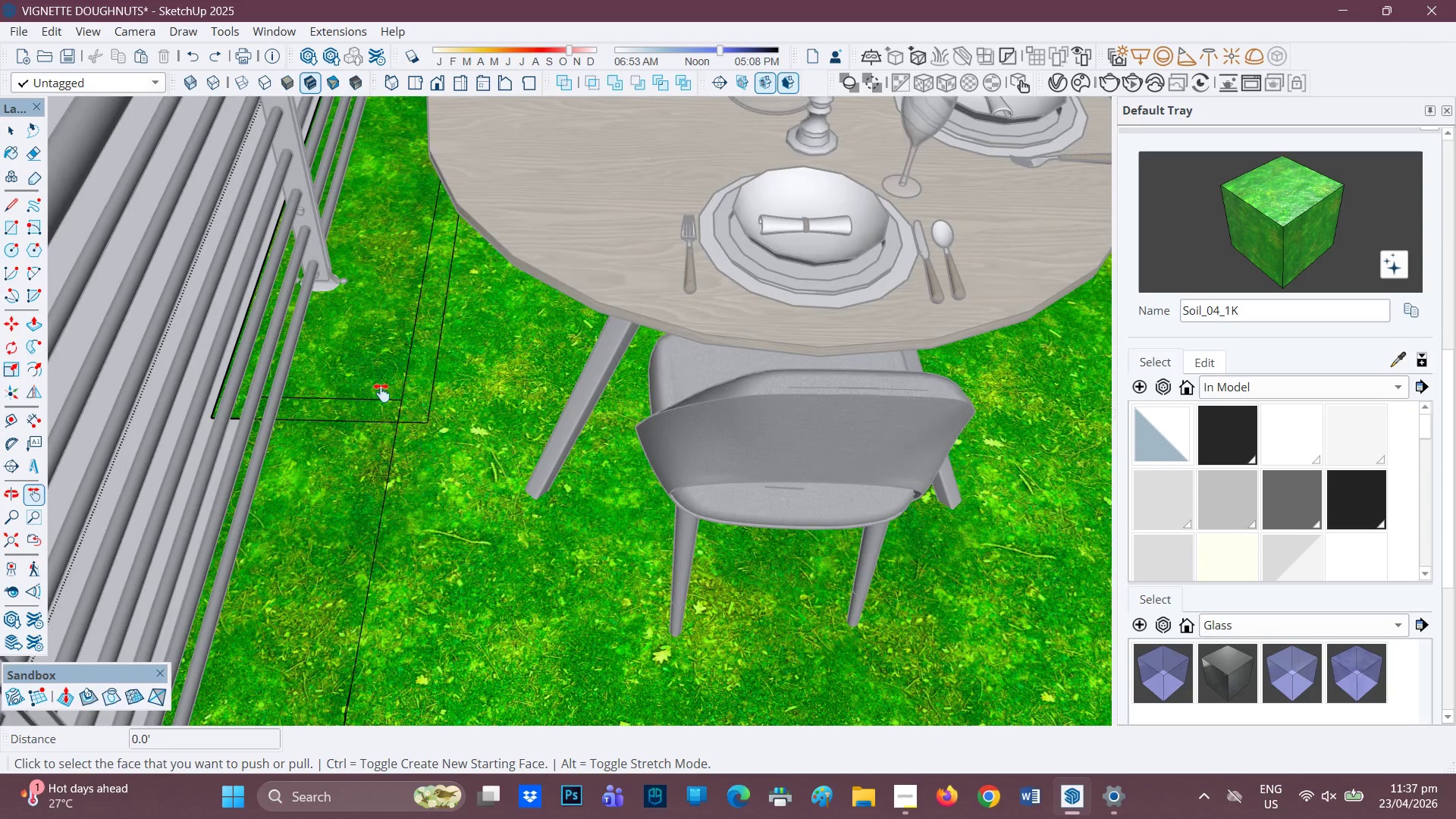 
scroll: coordinate [391, 395], scroll_direction: down, amount: 3.0
 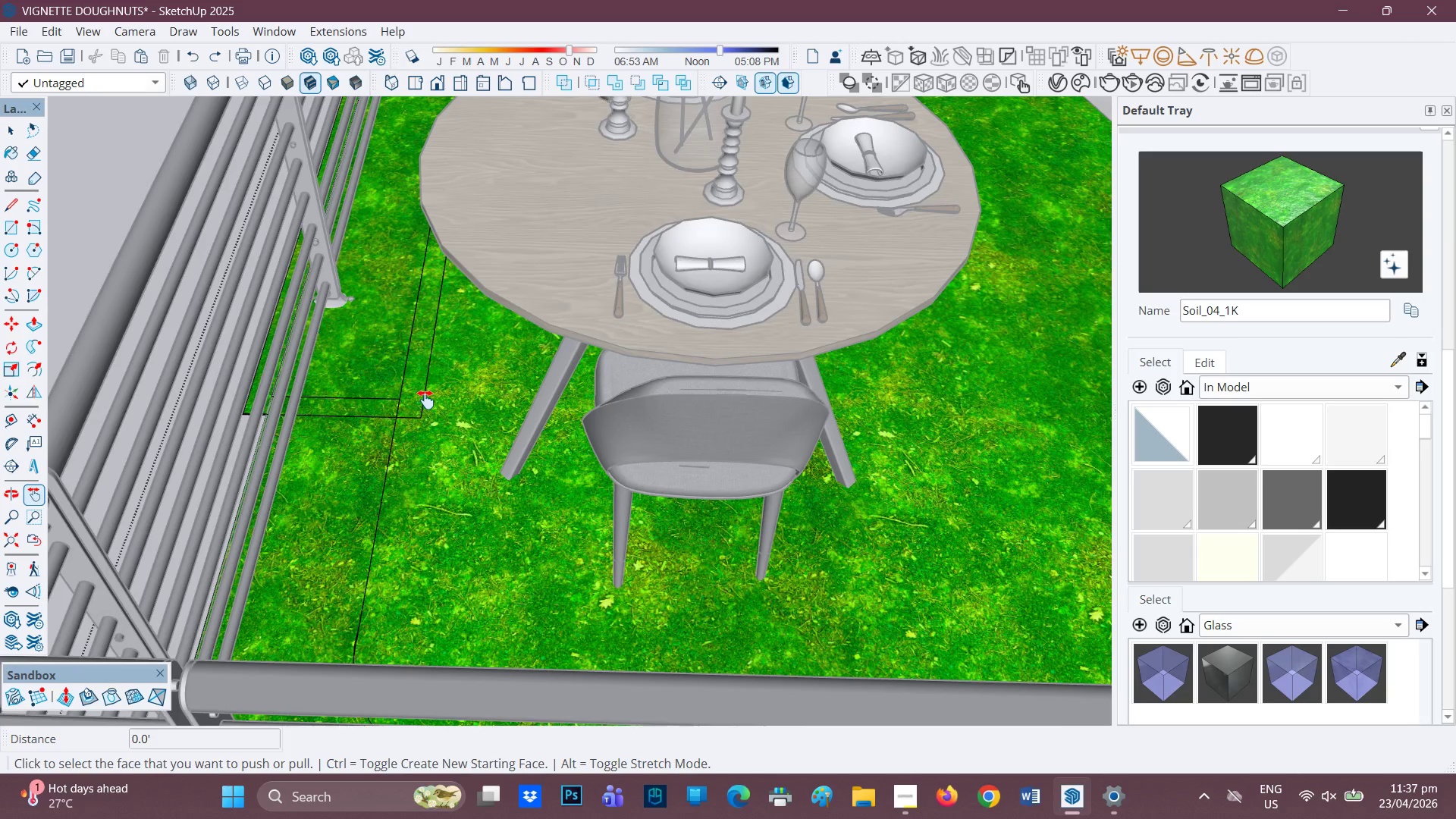 
key(Control+Z)
 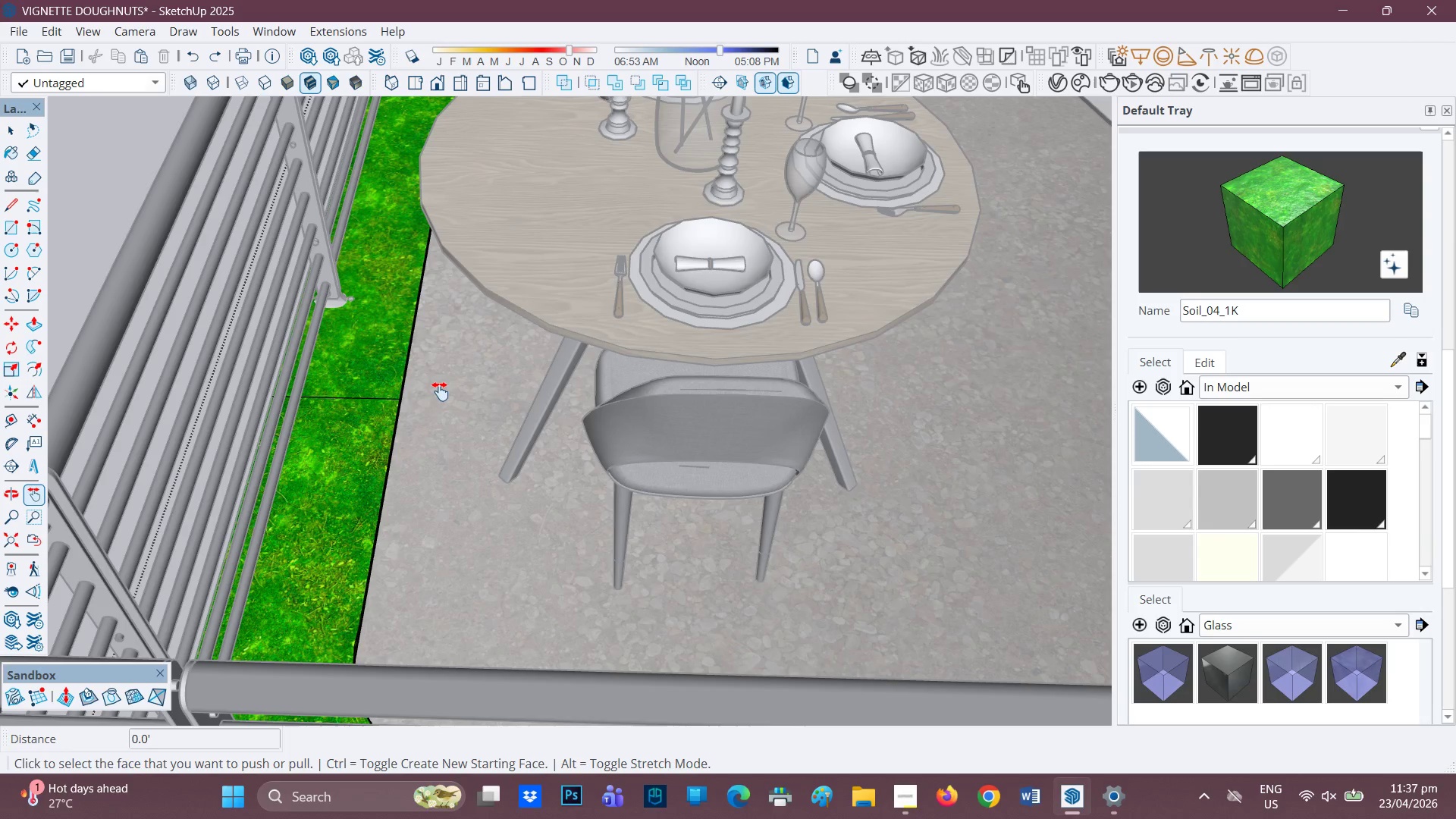 
scroll: coordinate [441, 385], scroll_direction: down, amount: 2.0
 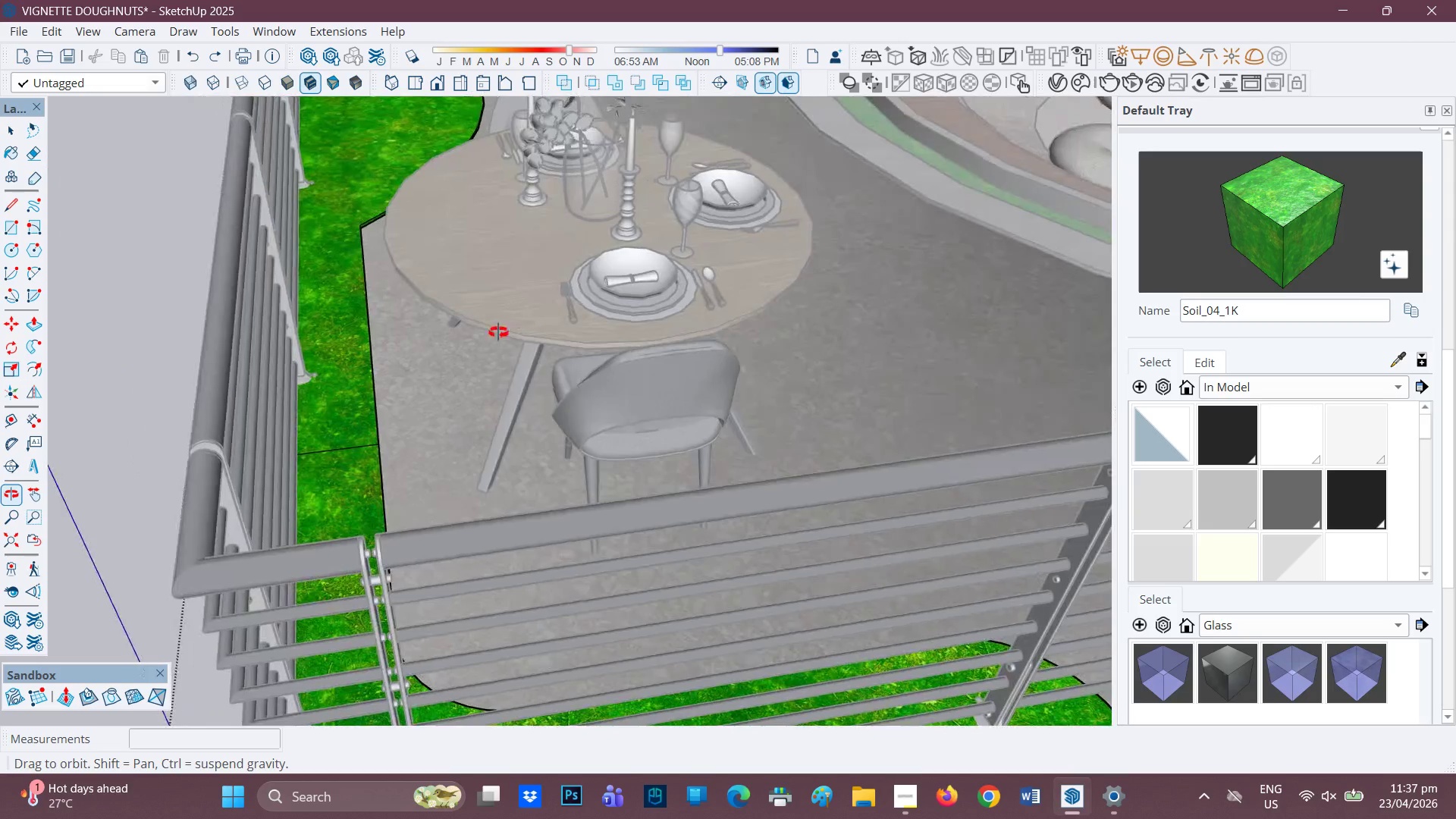 
key(E)
 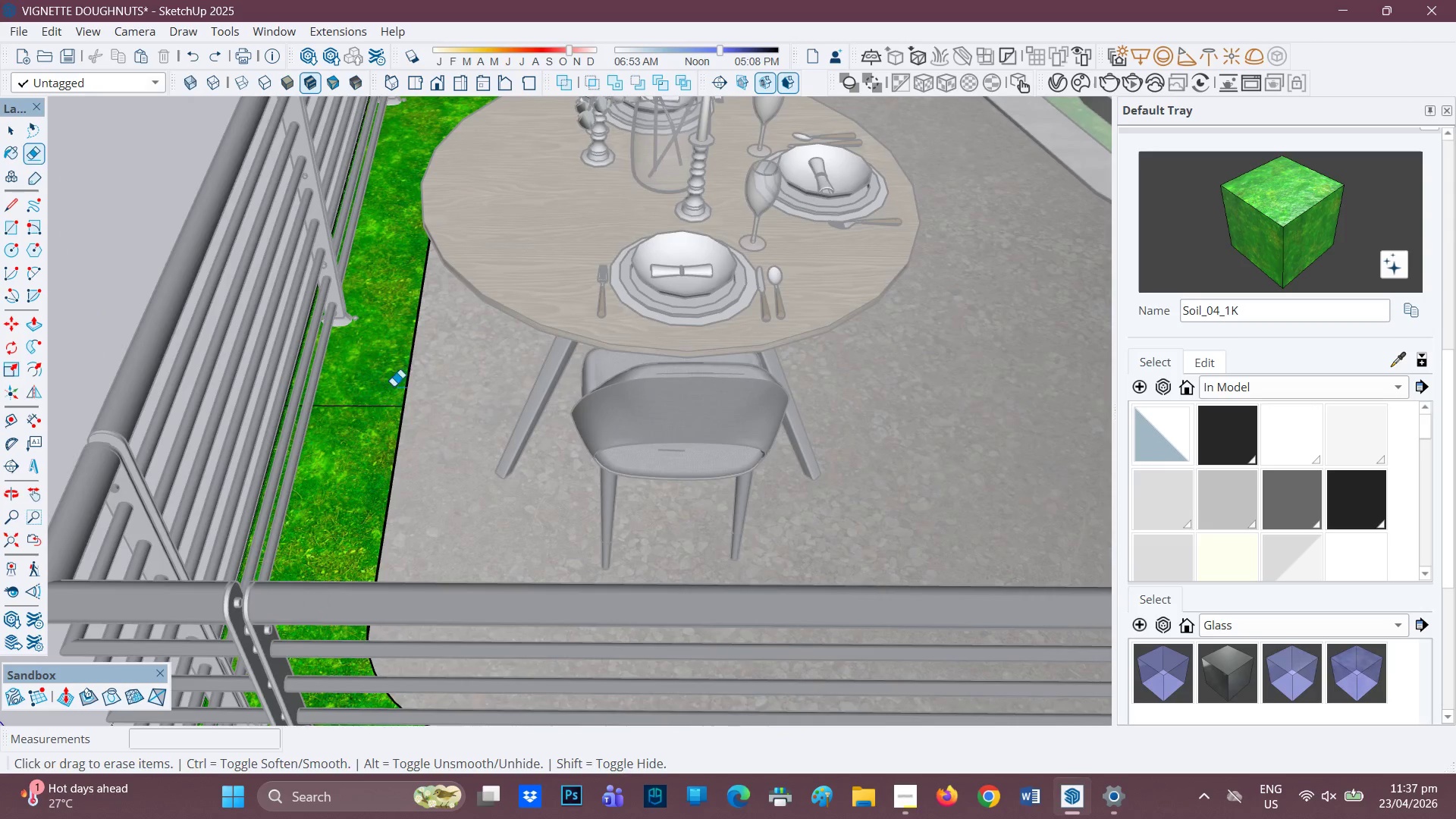 
scroll: coordinate [416, 415], scroll_direction: up, amount: 1.0
 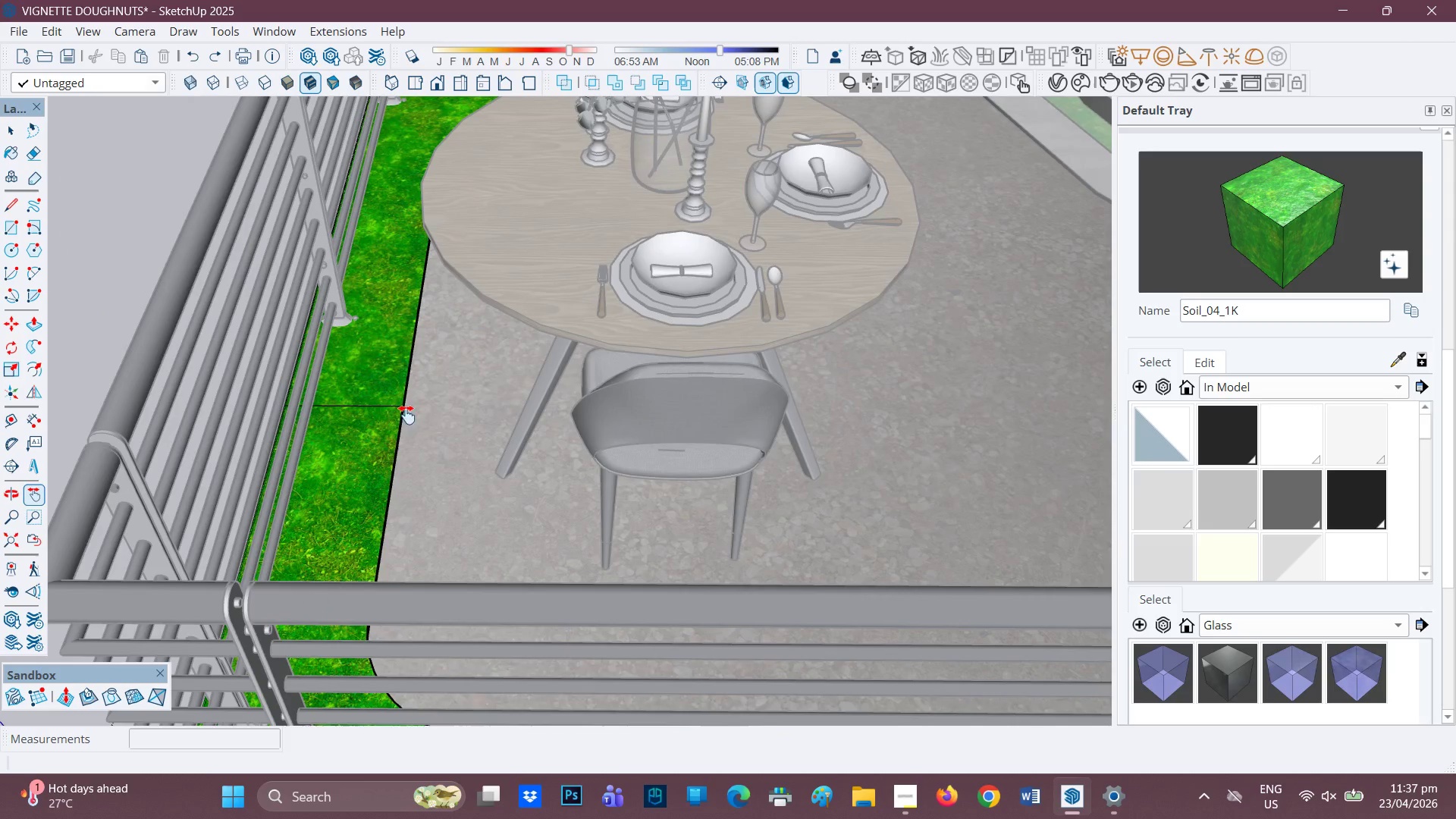 
left_click_drag(start_coordinate=[394, 389], to_coordinate=[382, 416])
 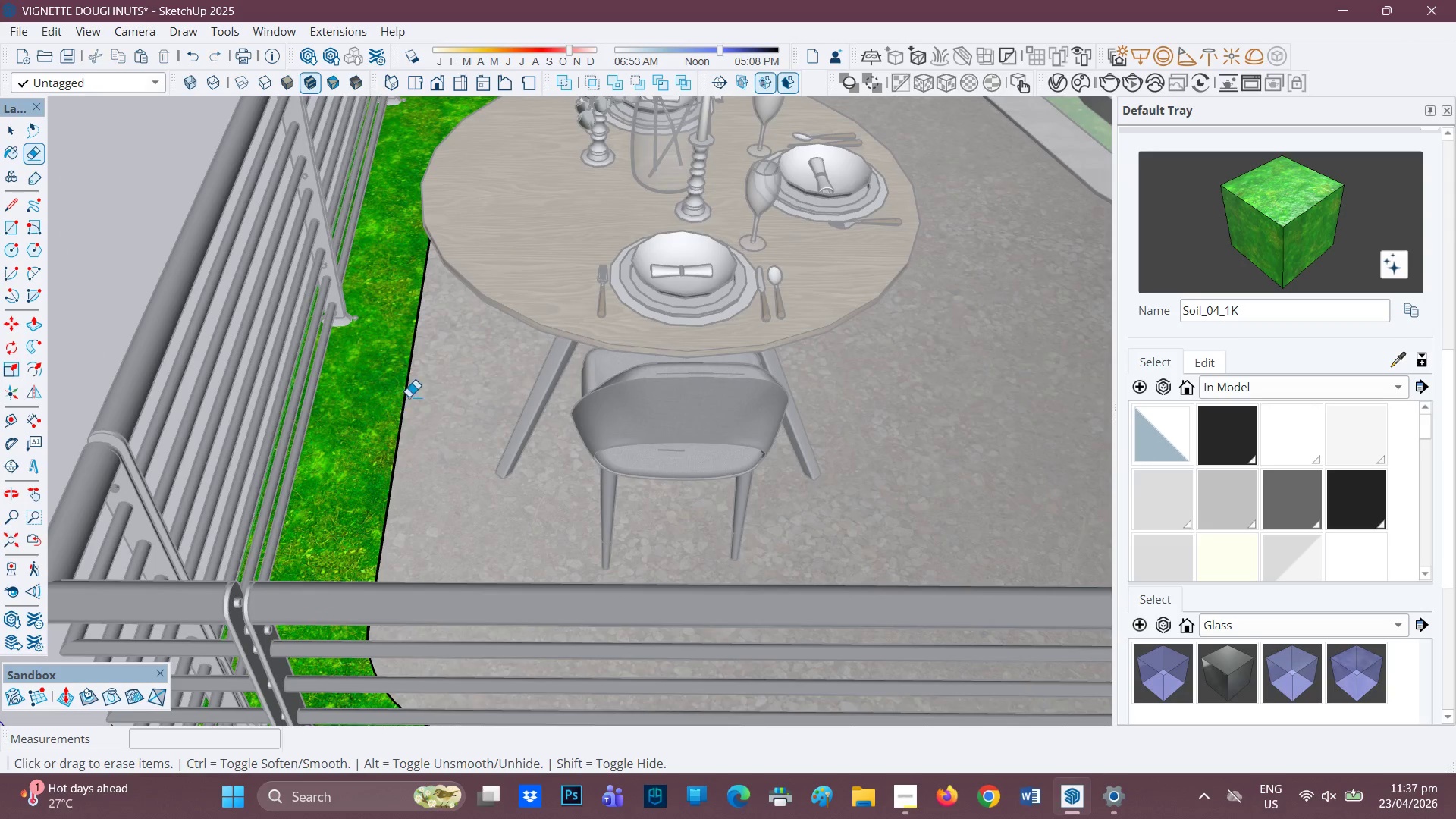 
scroll: coordinate [619, 432], scroll_direction: down, amount: 12.0
 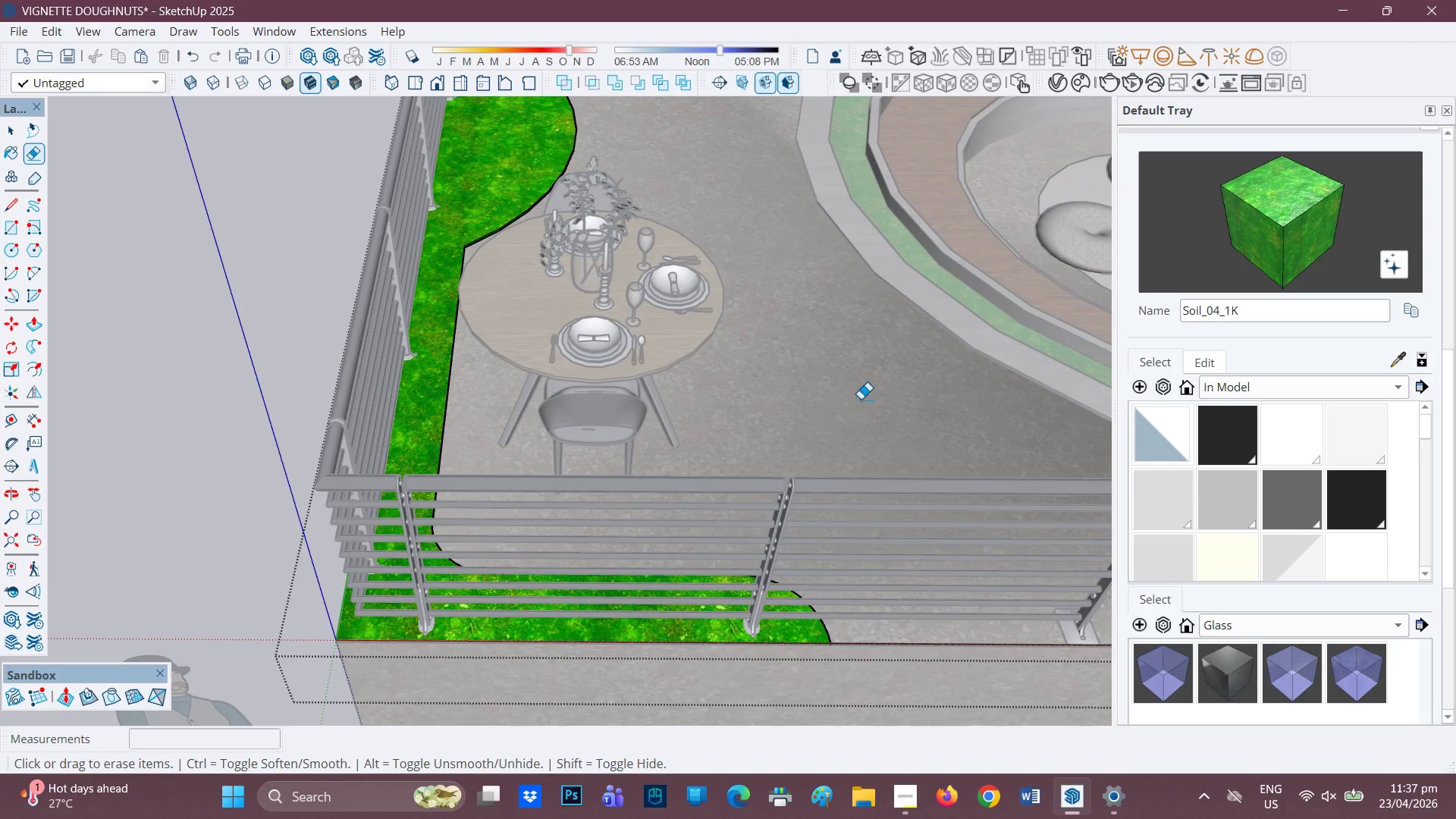 
key(H)
 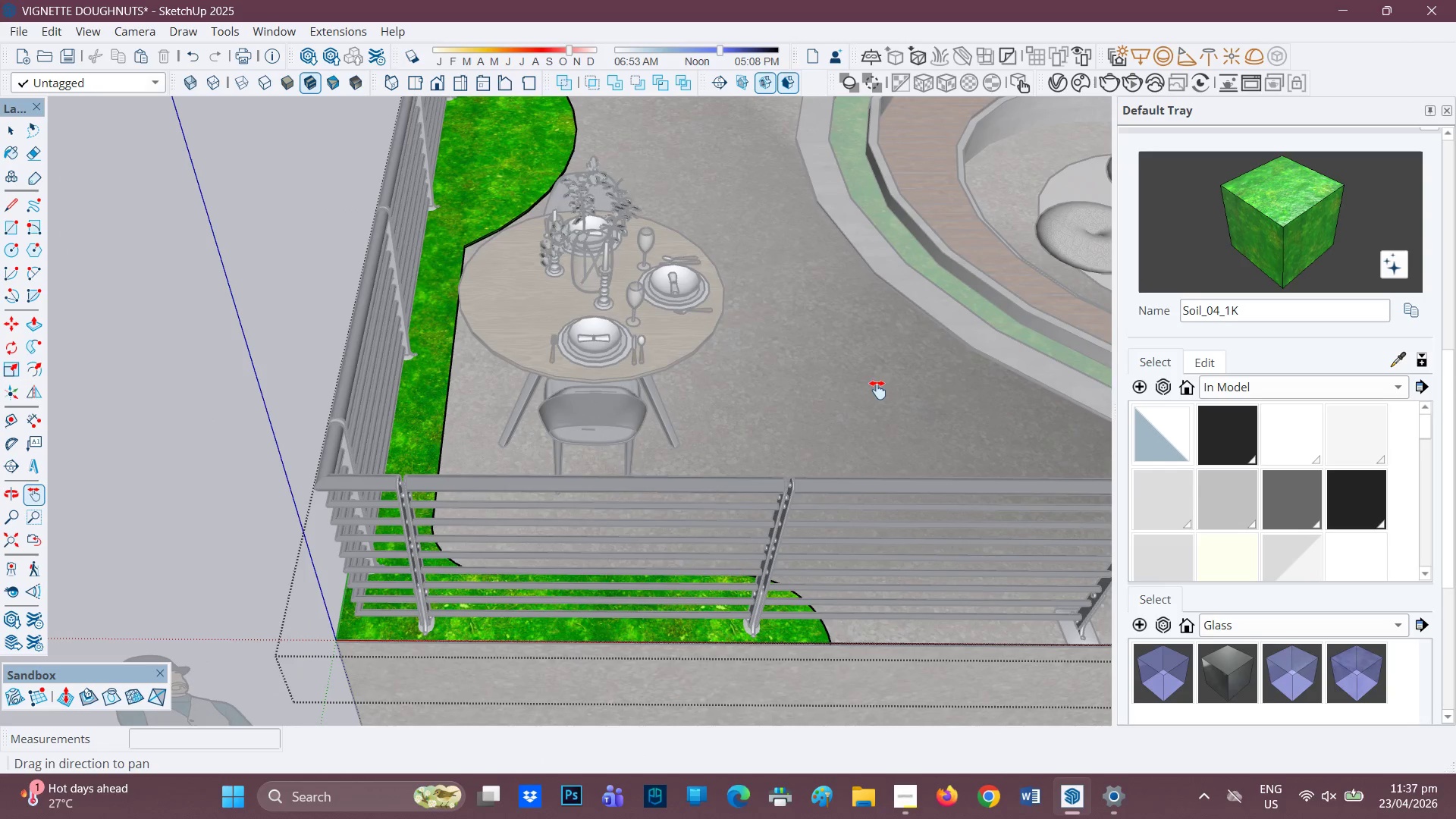 
left_click_drag(start_coordinate=[867, 394], to_coordinate=[237, 485])
 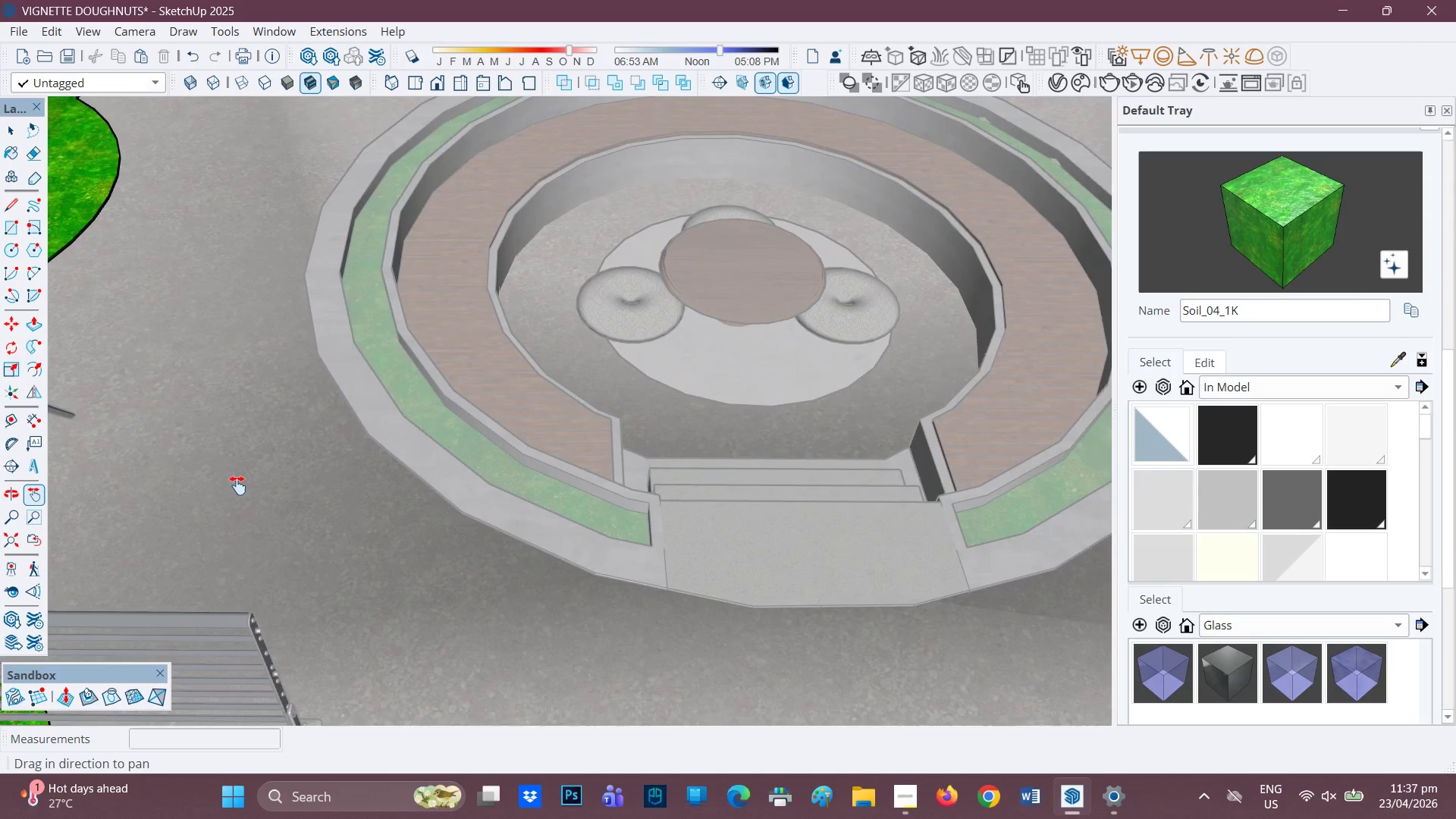 
left_click_drag(start_coordinate=[859, 428], to_coordinate=[621, 531])
 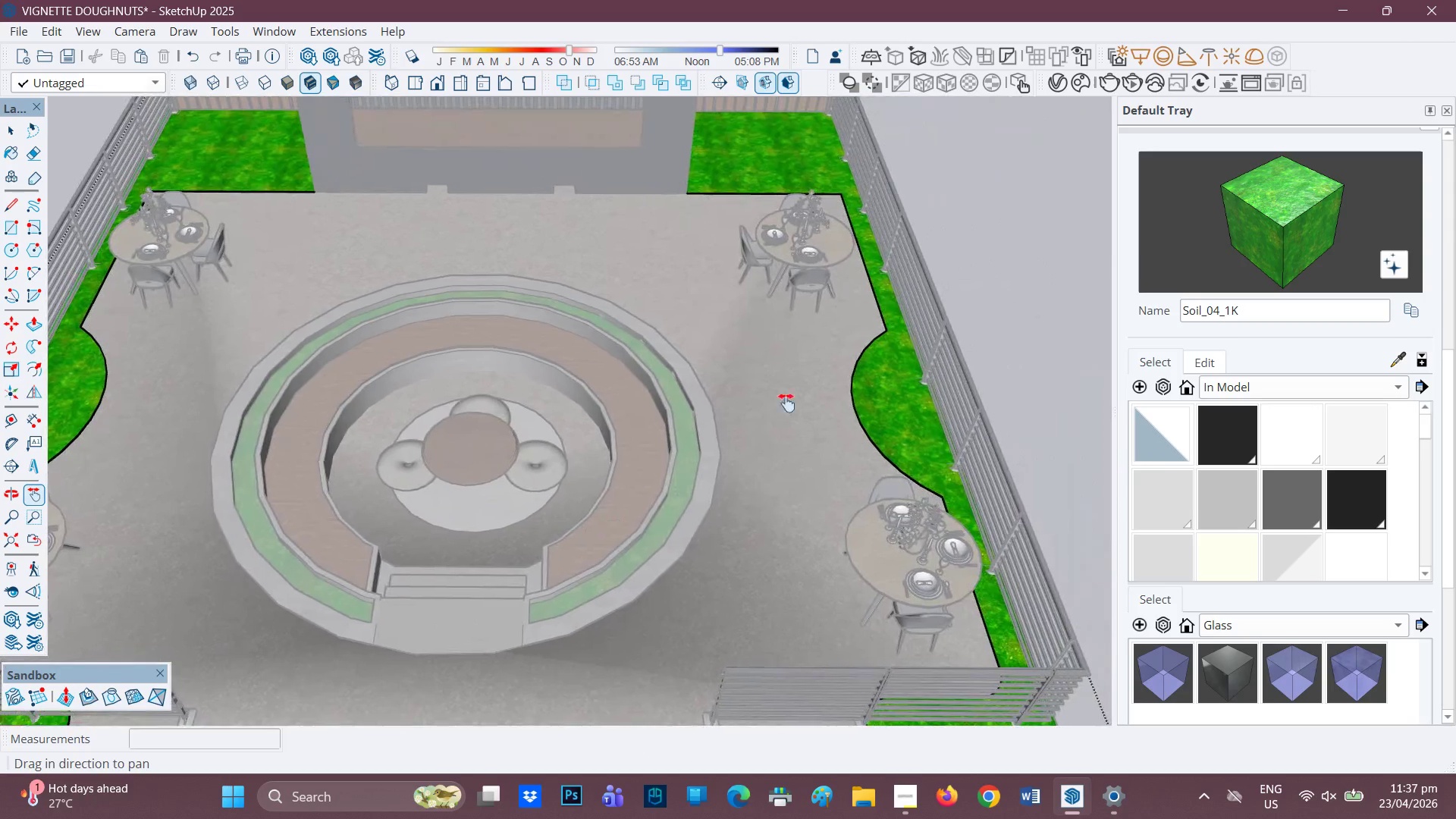 
scroll: coordinate [859, 449], scroll_direction: down, amount: 11.0
 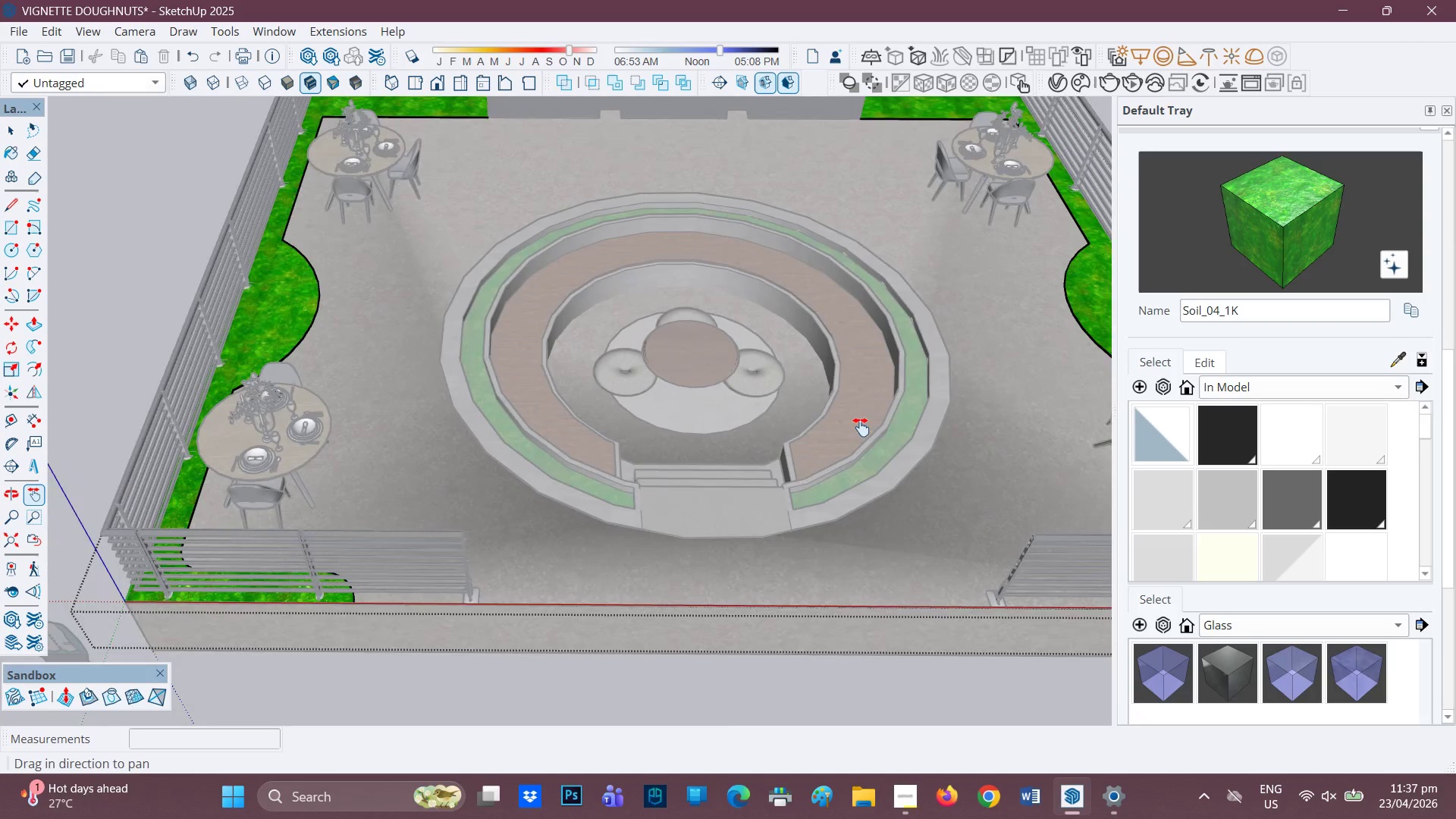 
scroll: coordinate [815, 356], scroll_direction: up, amount: 2.0
 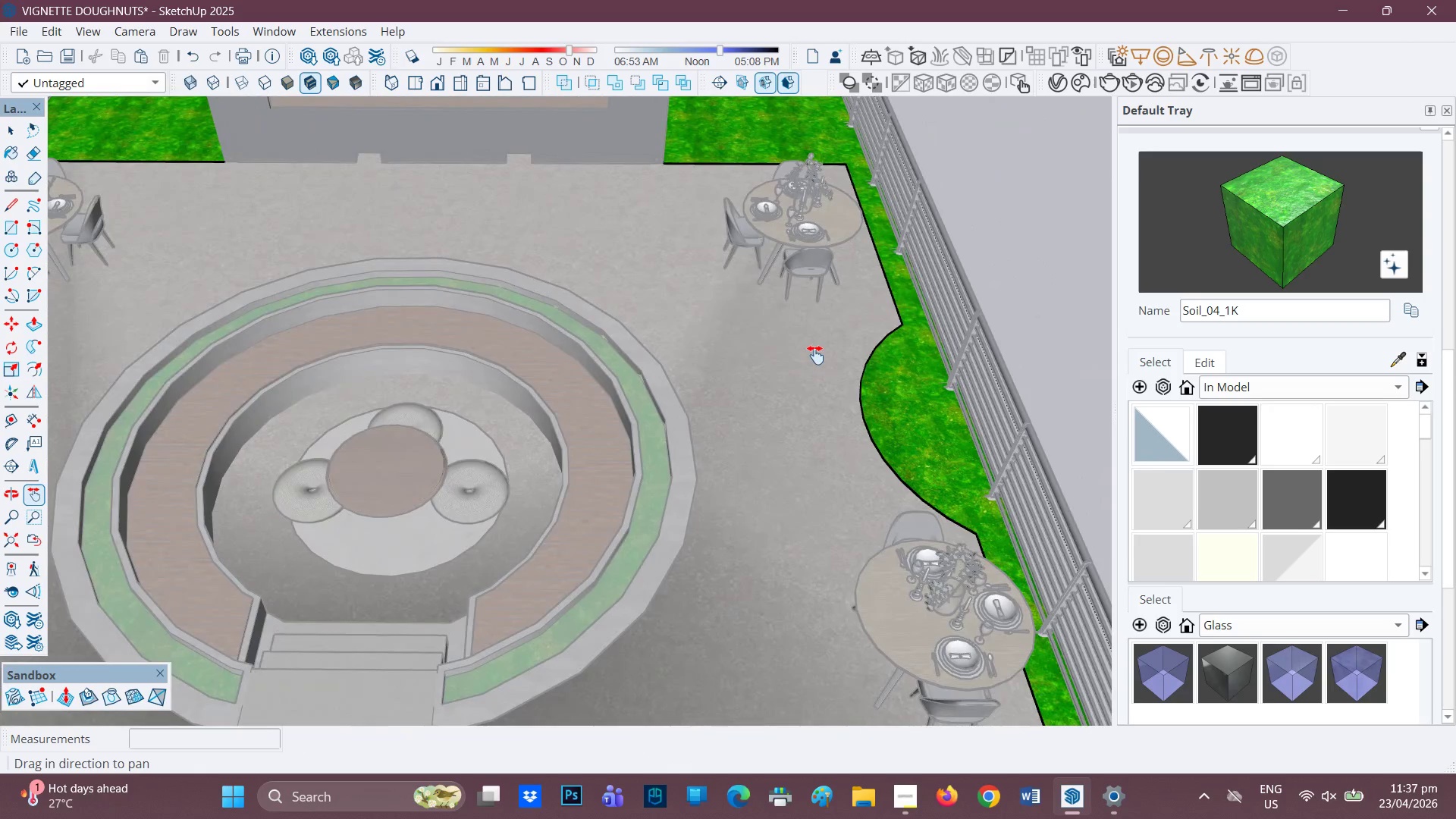 
key(F)
 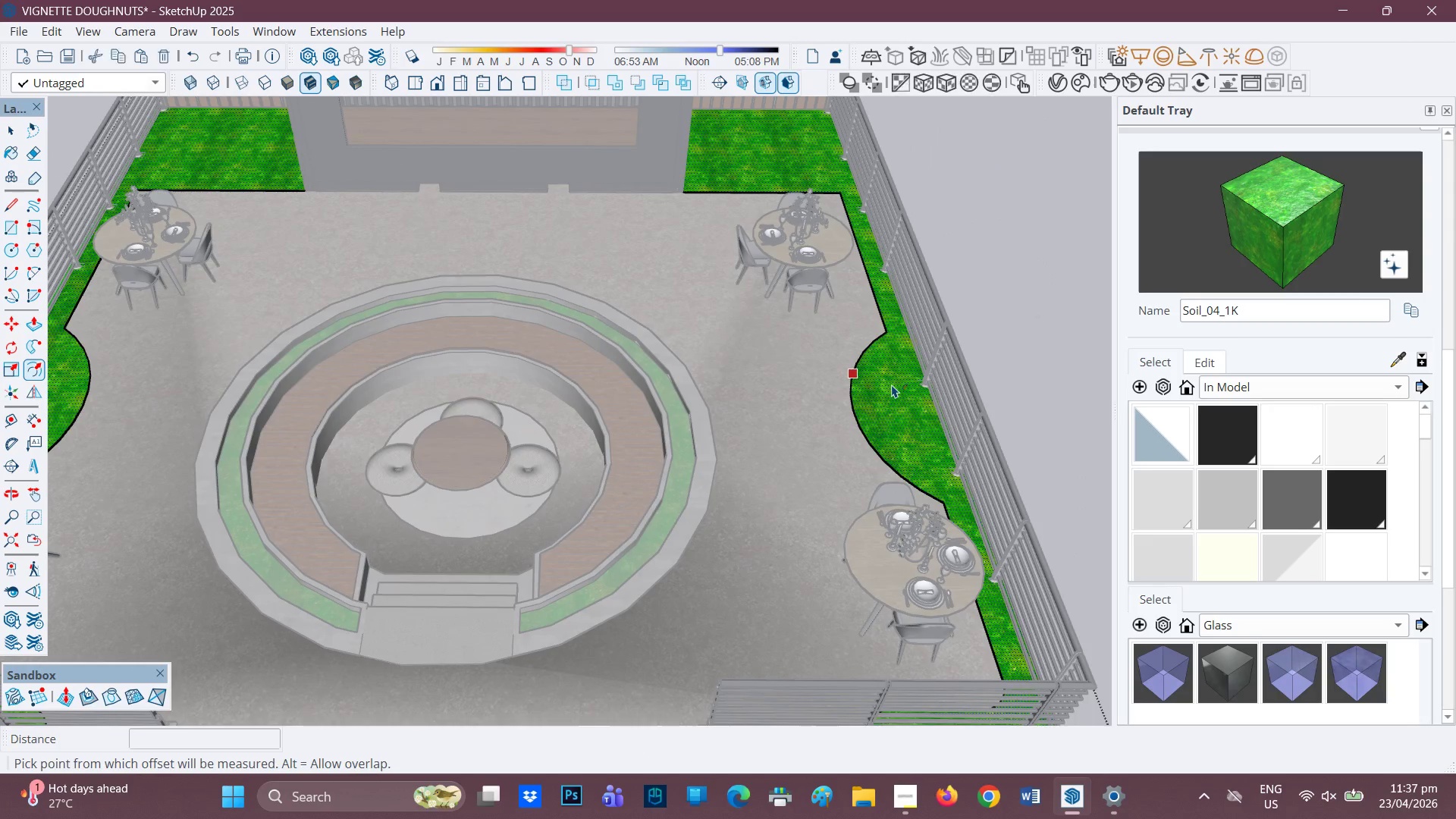 
scroll: coordinate [802, 375], scroll_direction: down, amount: 2.0
 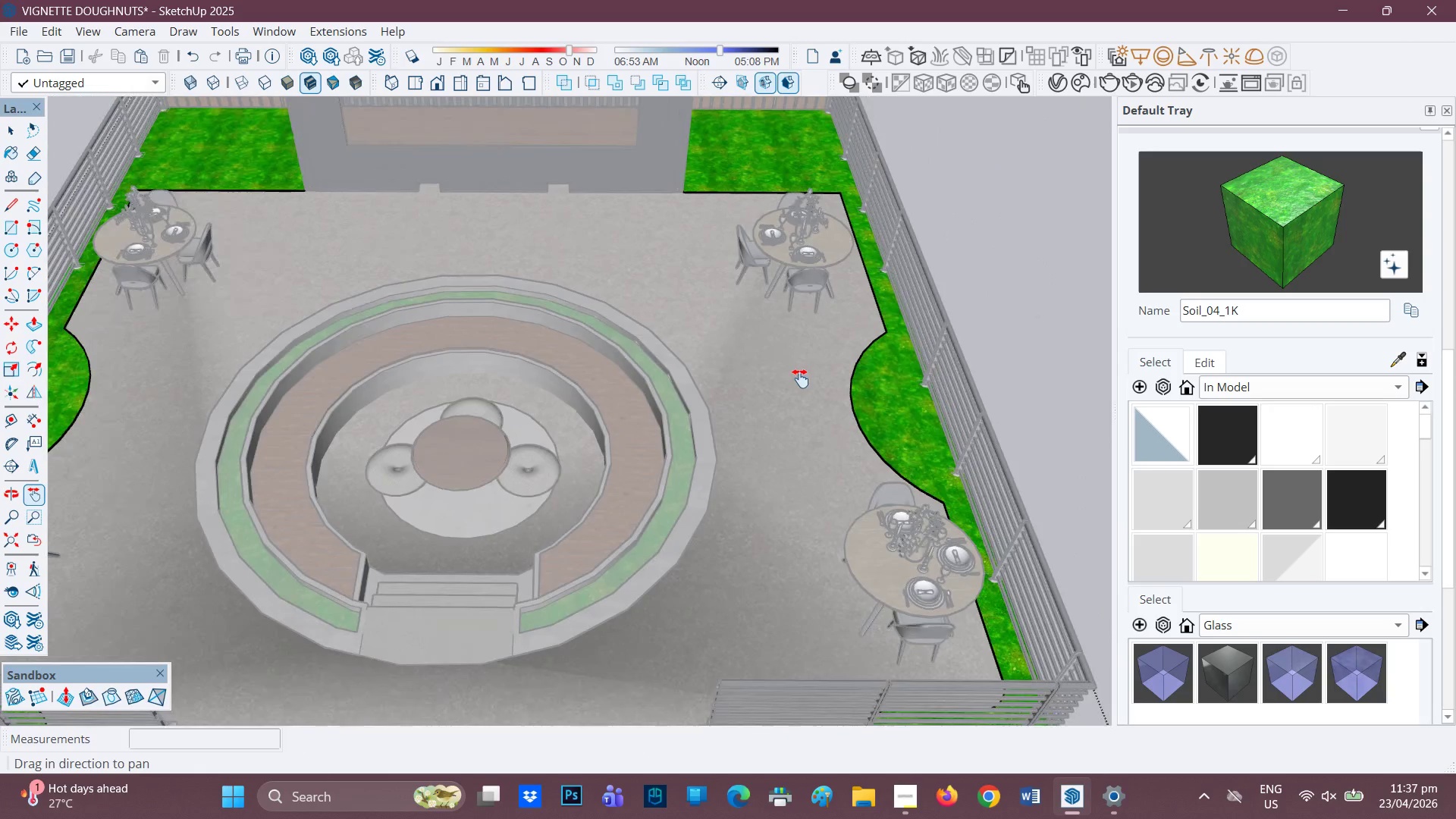 
left_click([892, 384])
 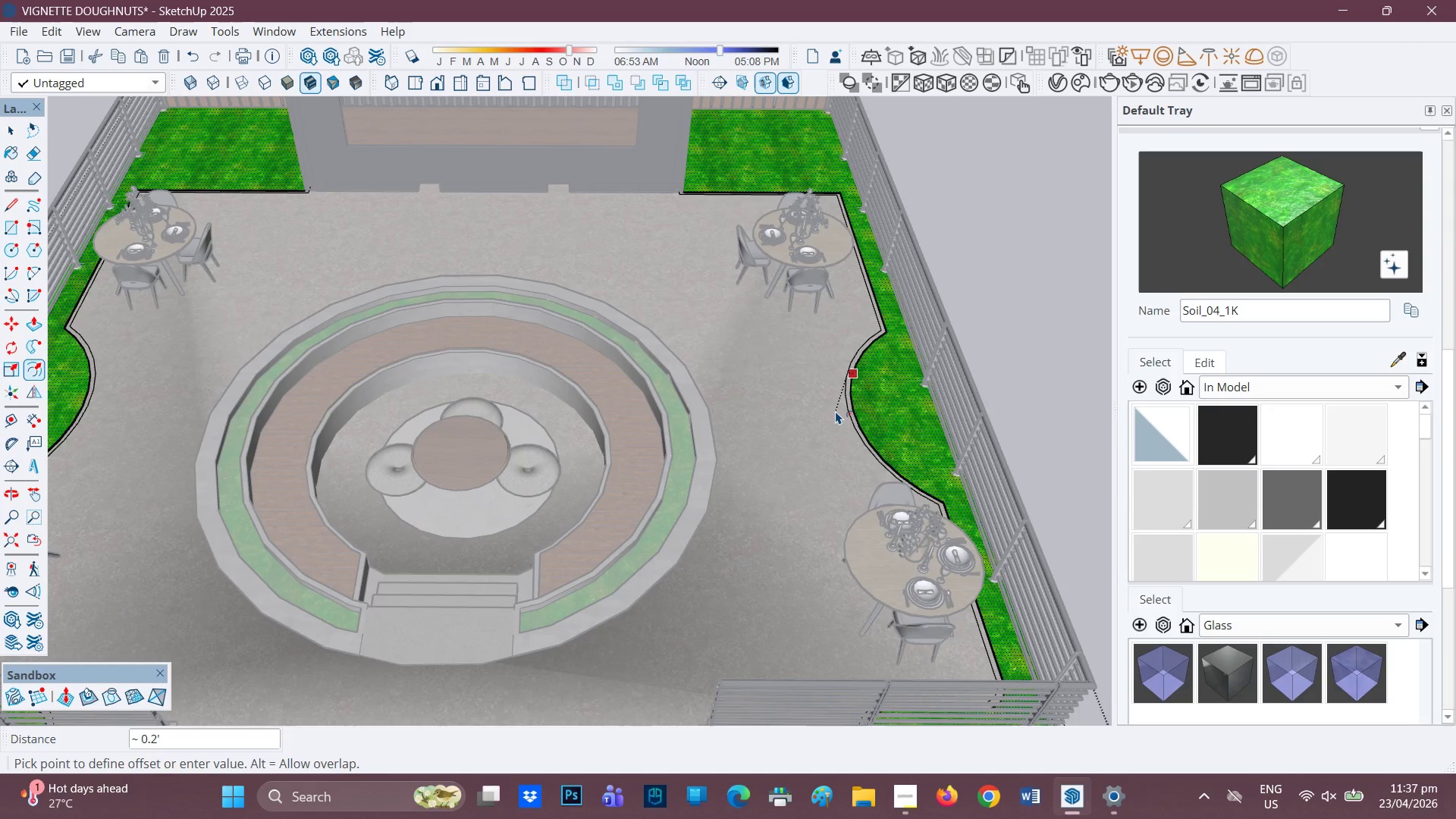 
left_click([836, 411])
 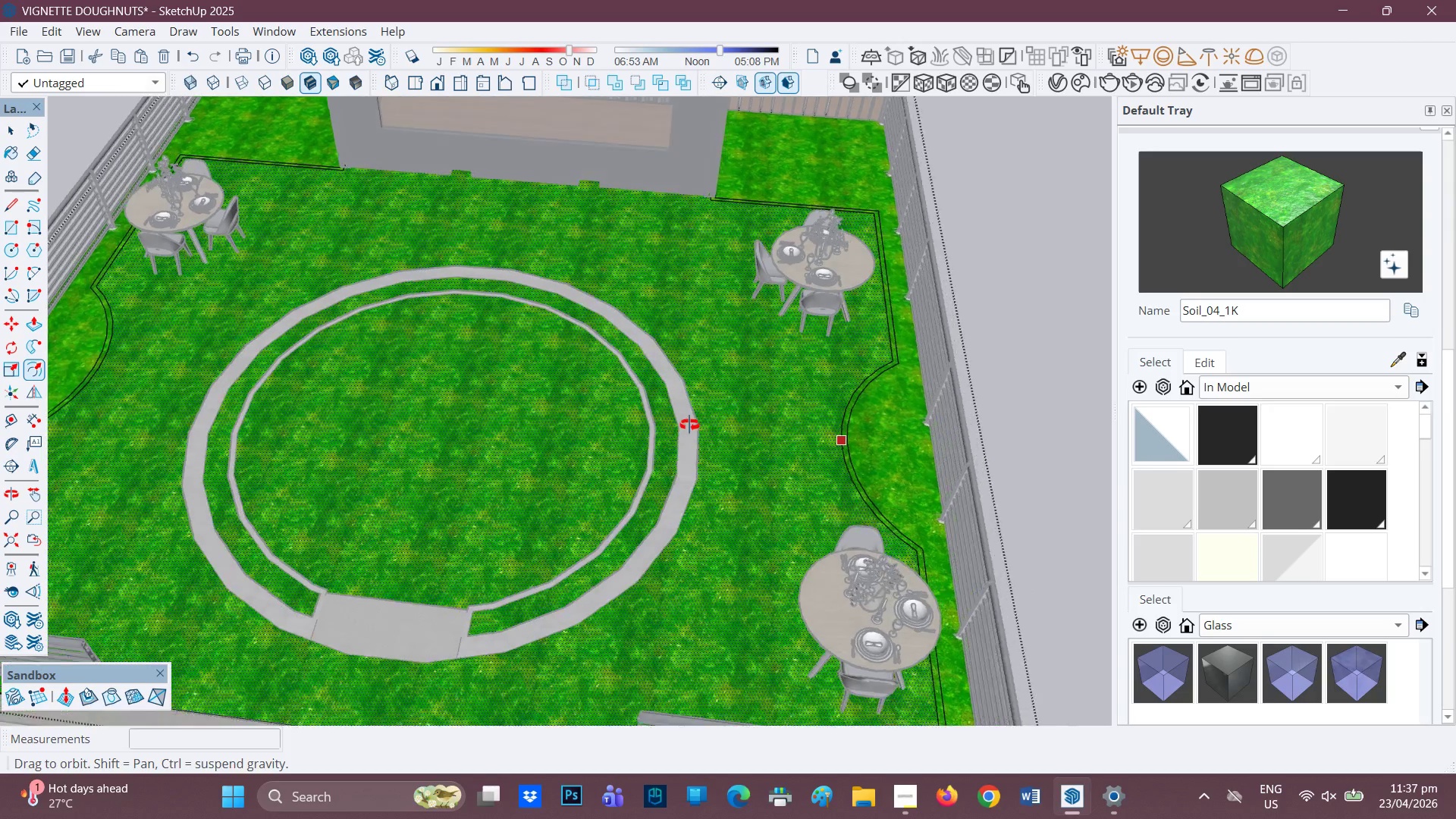 
key(Space)
 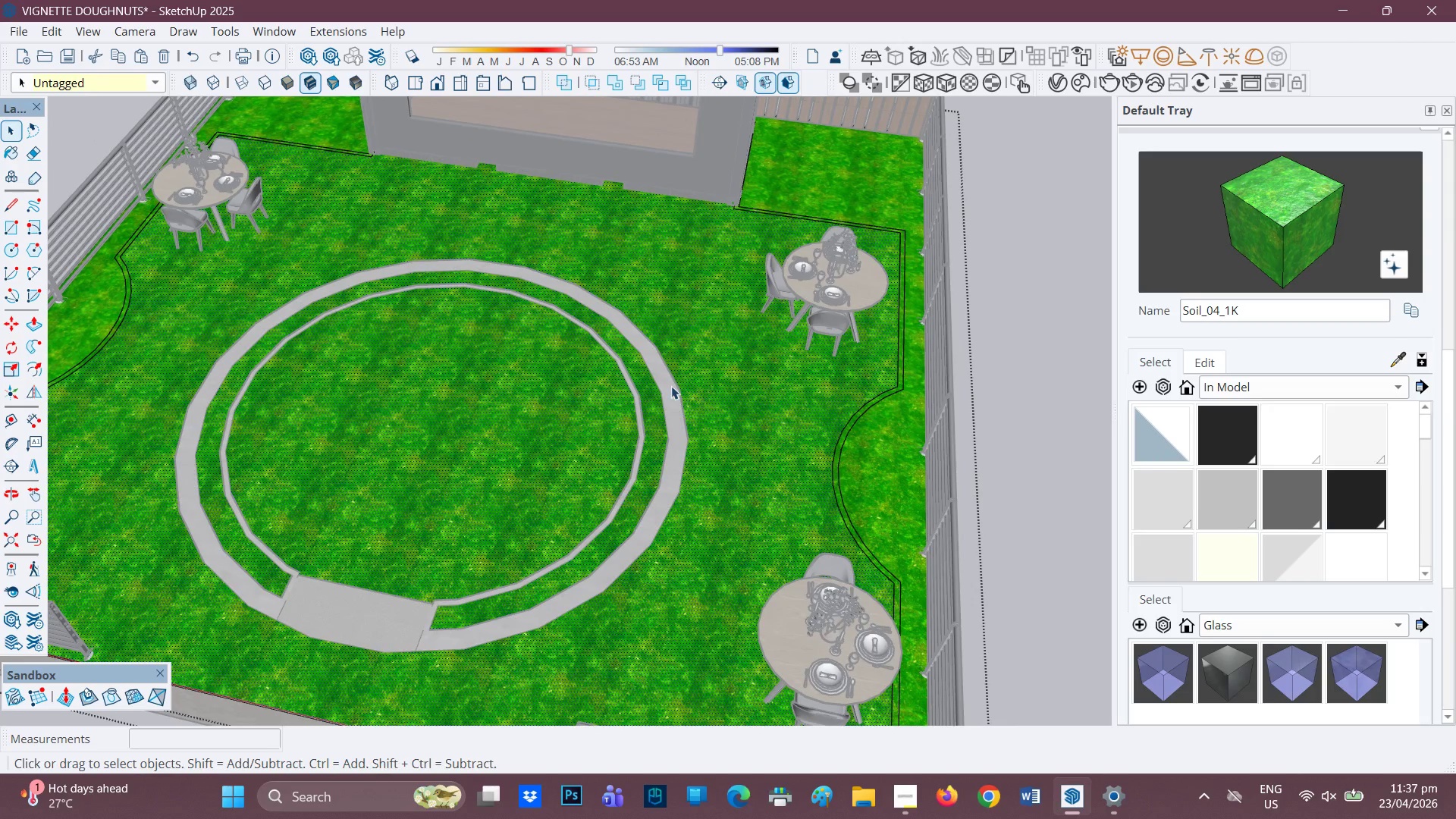 
left_click([670, 386])
 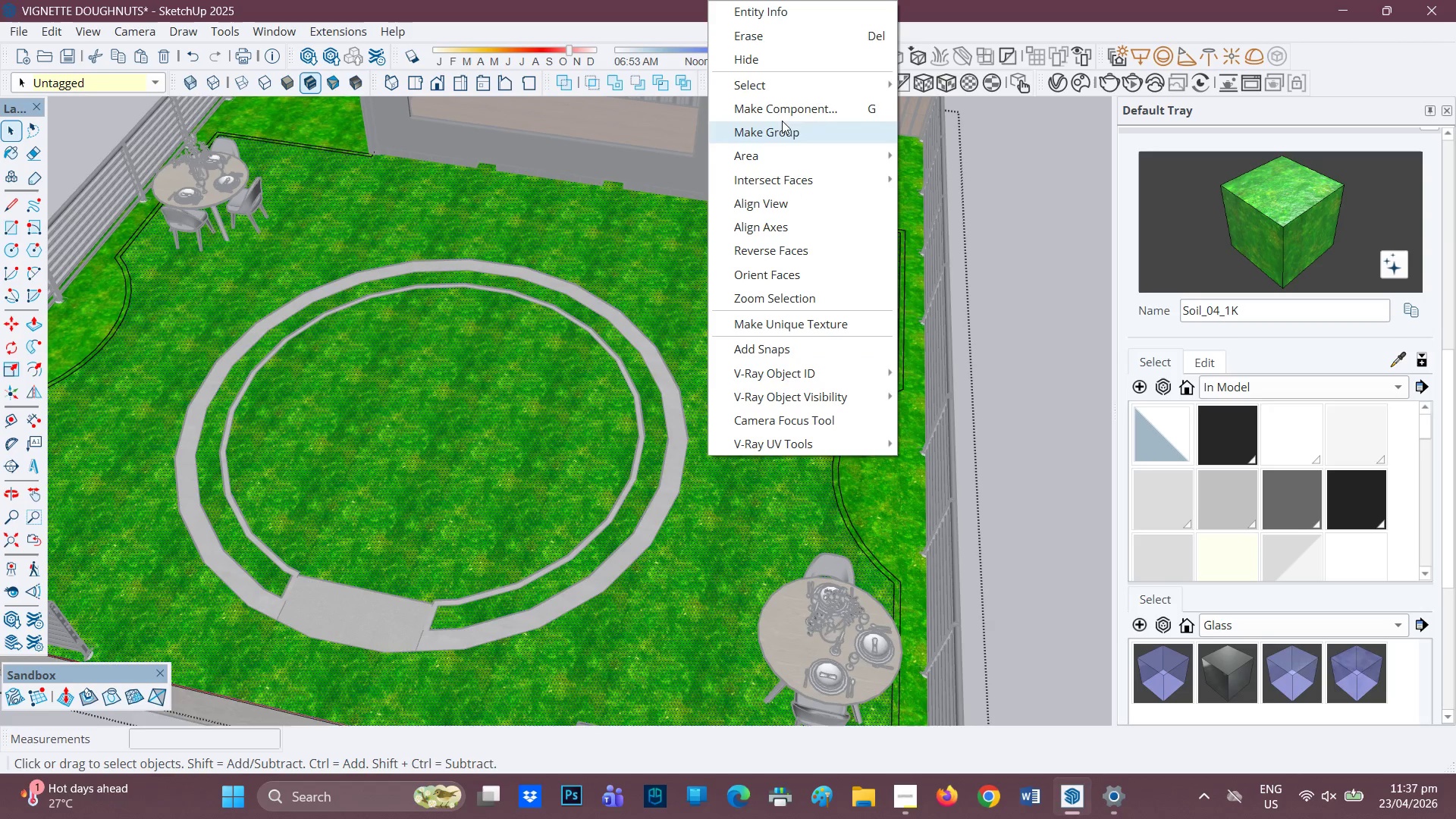 
left_click([766, 28])
 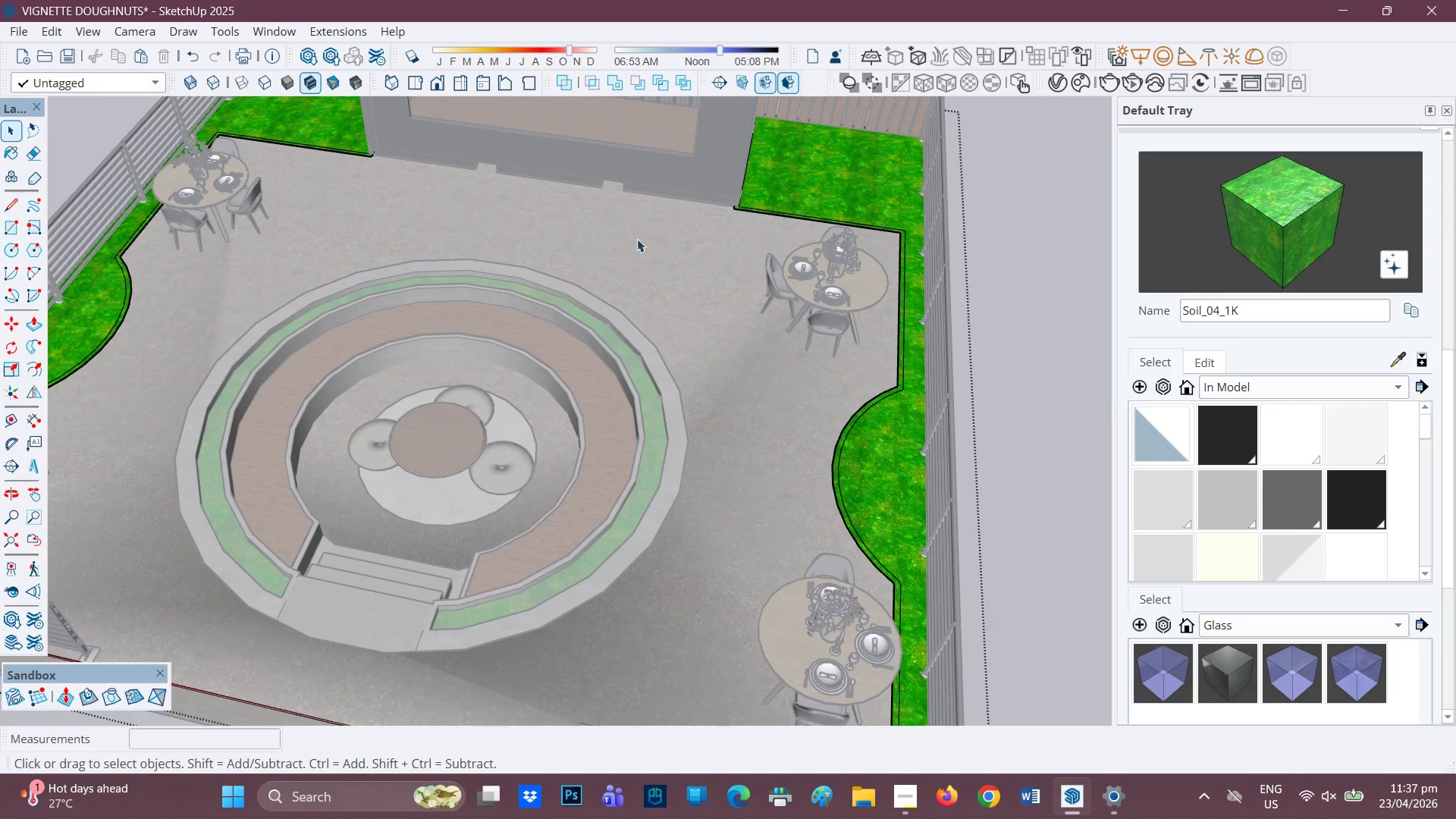 
scroll: coordinate [604, 304], scroll_direction: down, amount: 3.0
 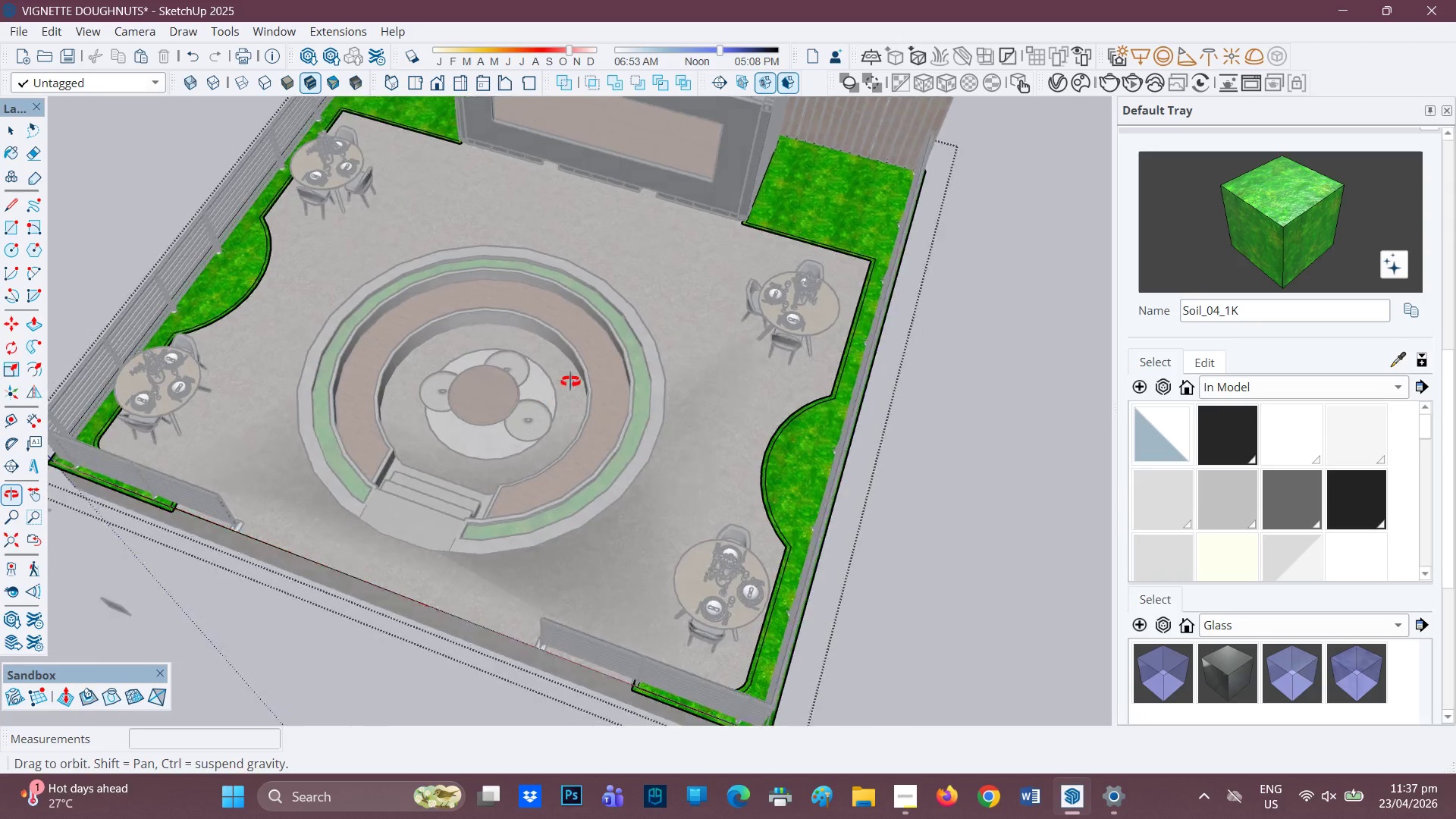 
scroll: coordinate [707, 366], scroll_direction: up, amount: 2.0
 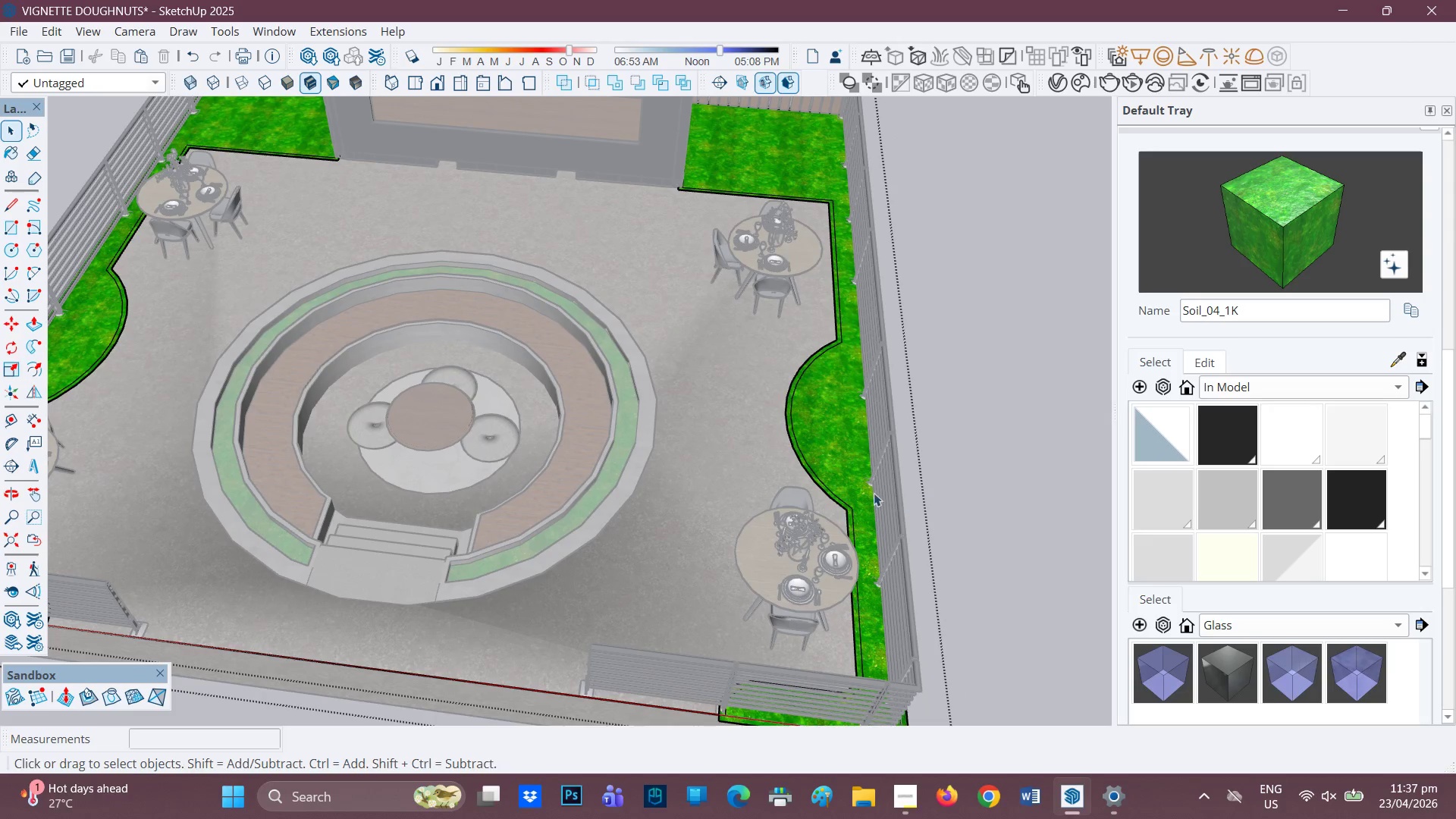 
key(H)
 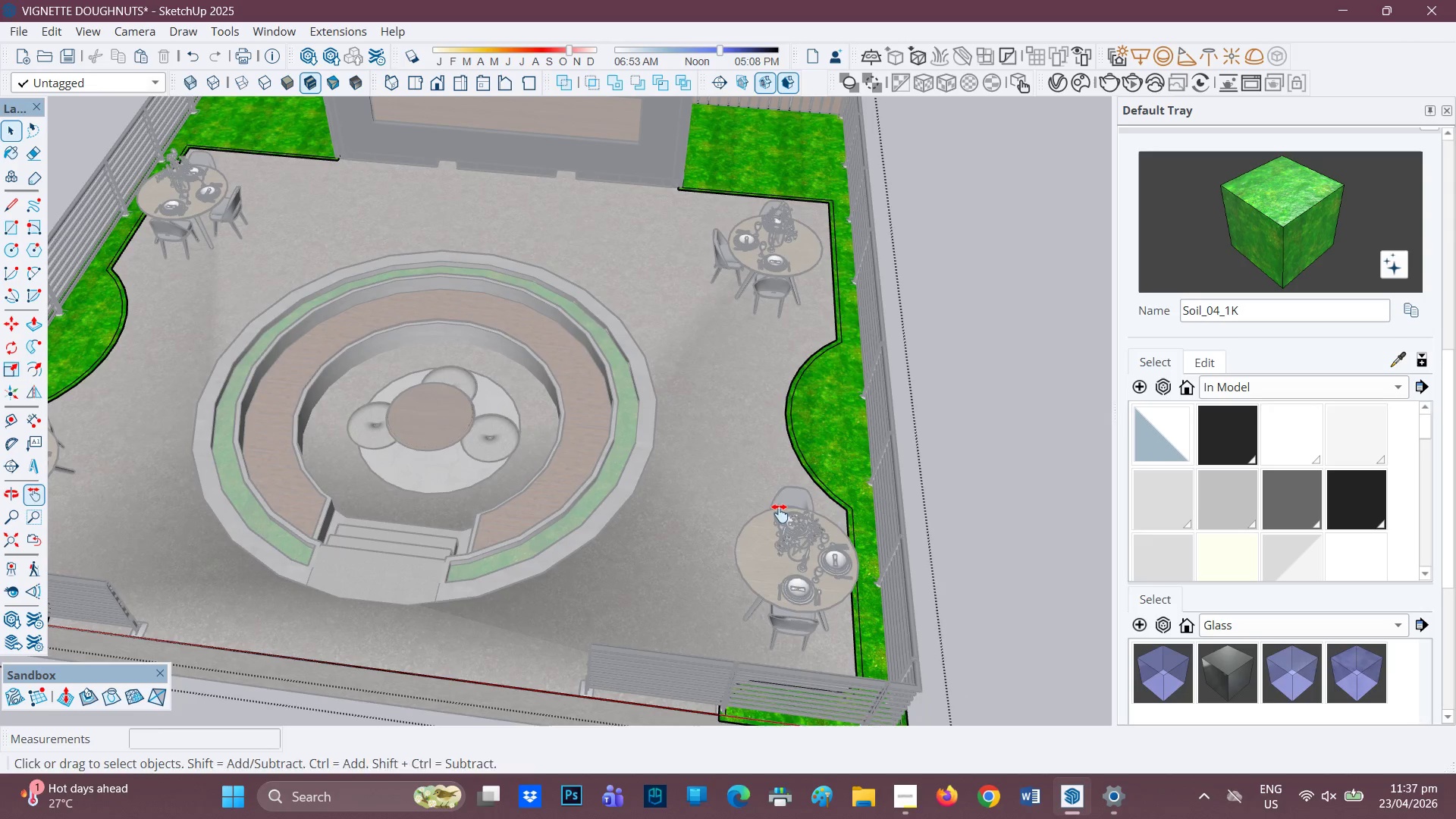 
left_click_drag(start_coordinate=[776, 507], to_coordinate=[578, 325])
 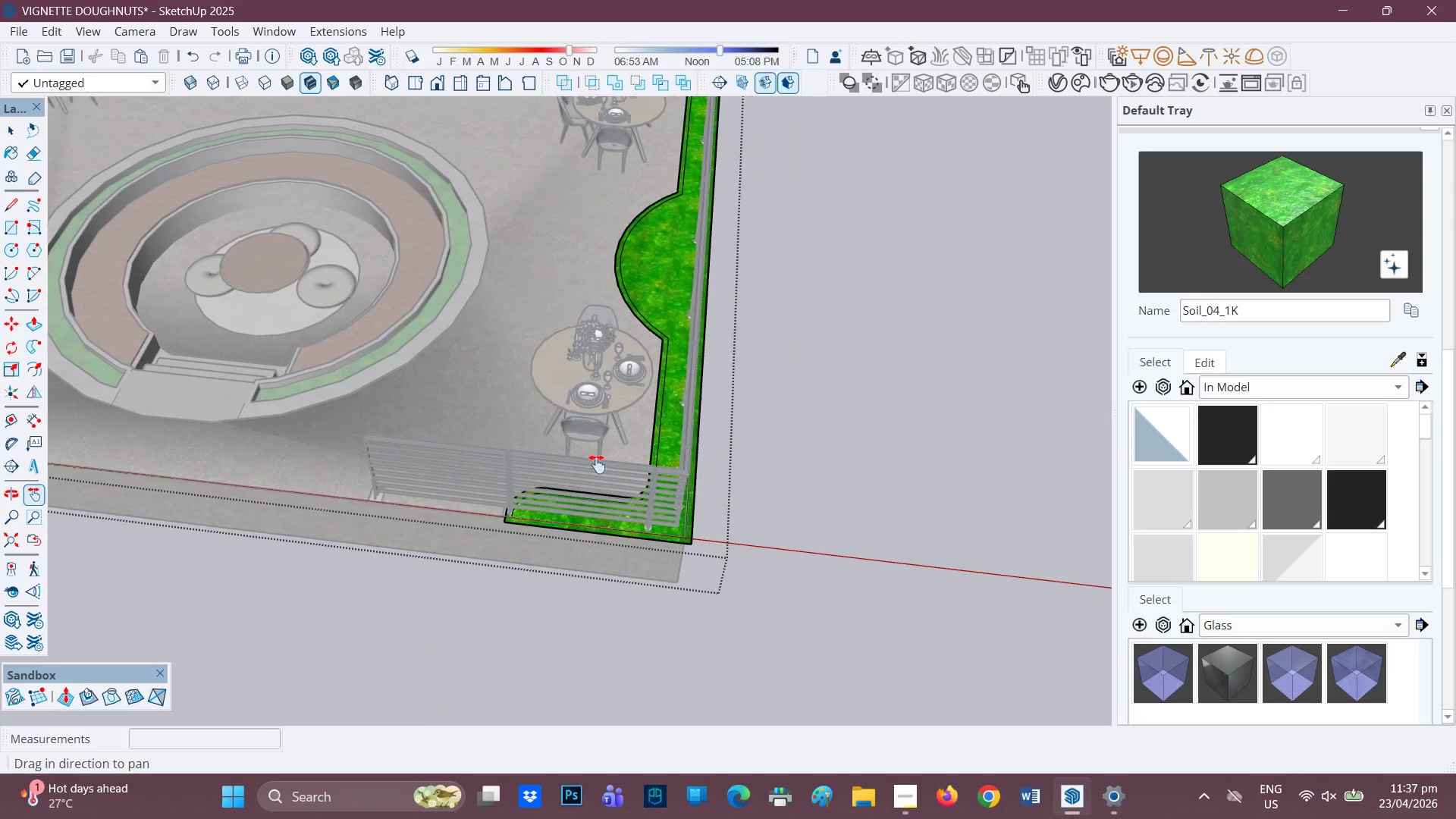 
scroll: coordinate [153, 479], scroll_direction: up, amount: 23.0
 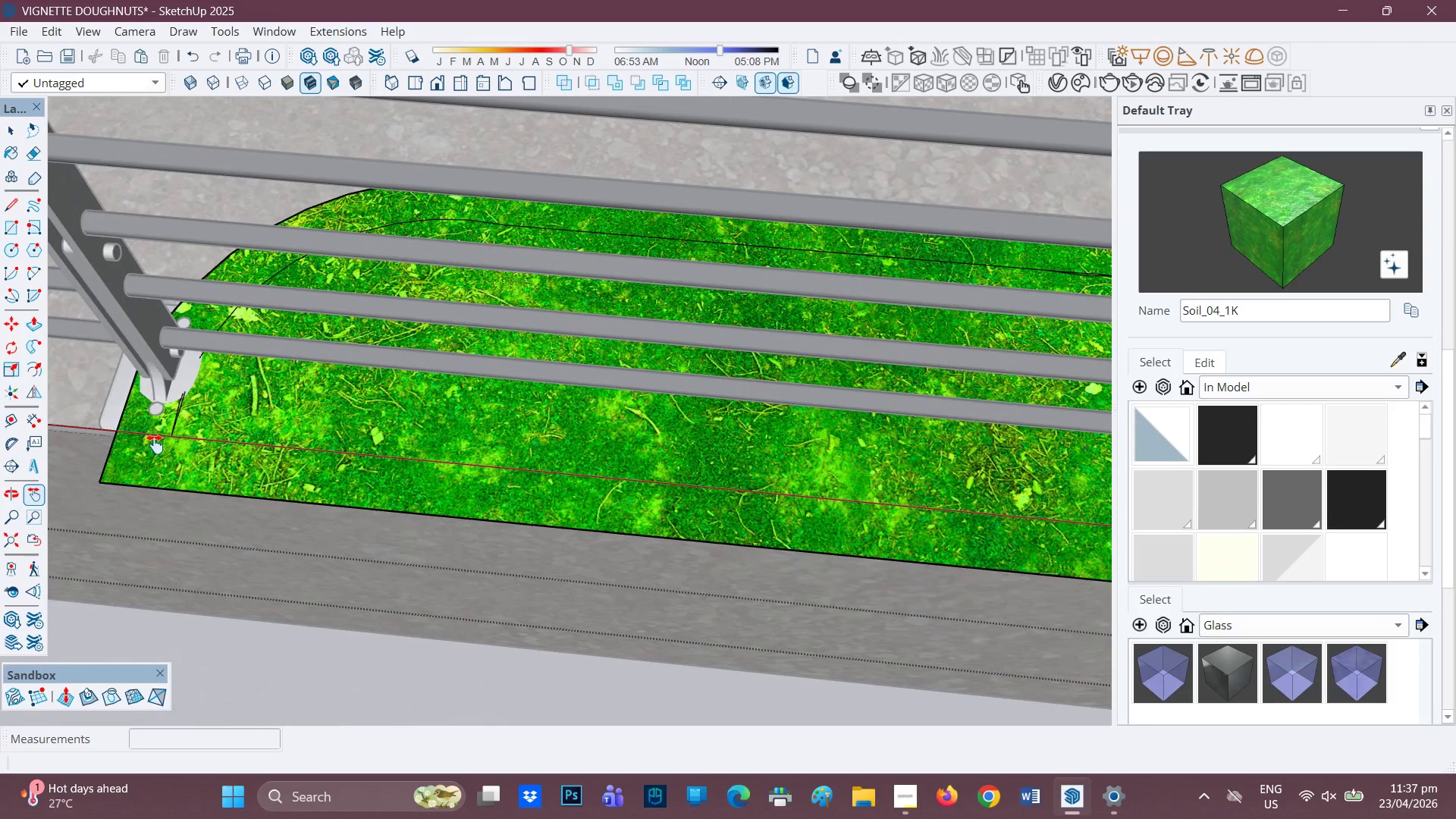 
key(L)
 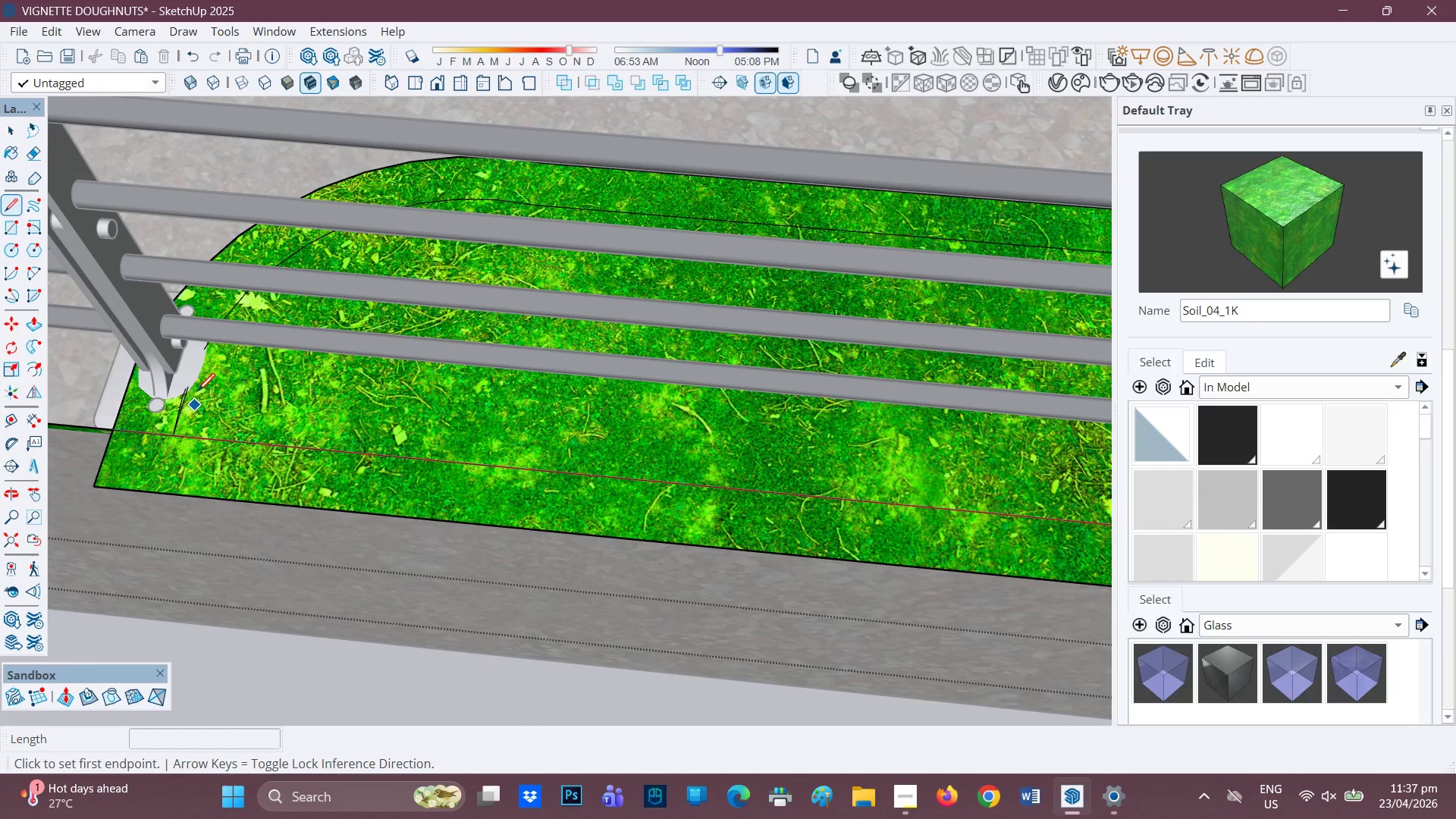 
scroll: coordinate [154, 444], scroll_direction: up, amount: 1.0
 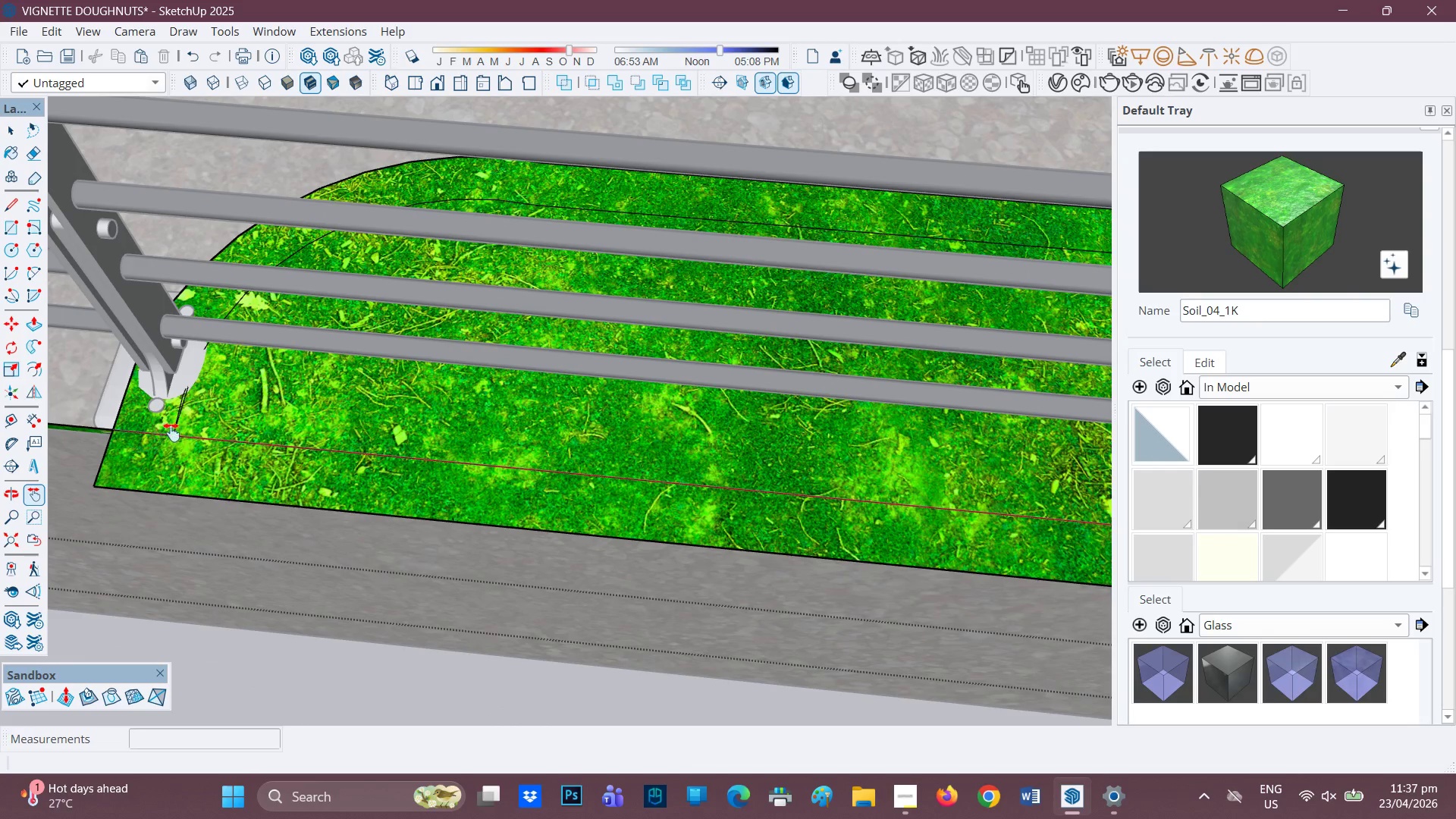 
scroll: coordinate [190, 379], scroll_direction: down, amount: 1.0
 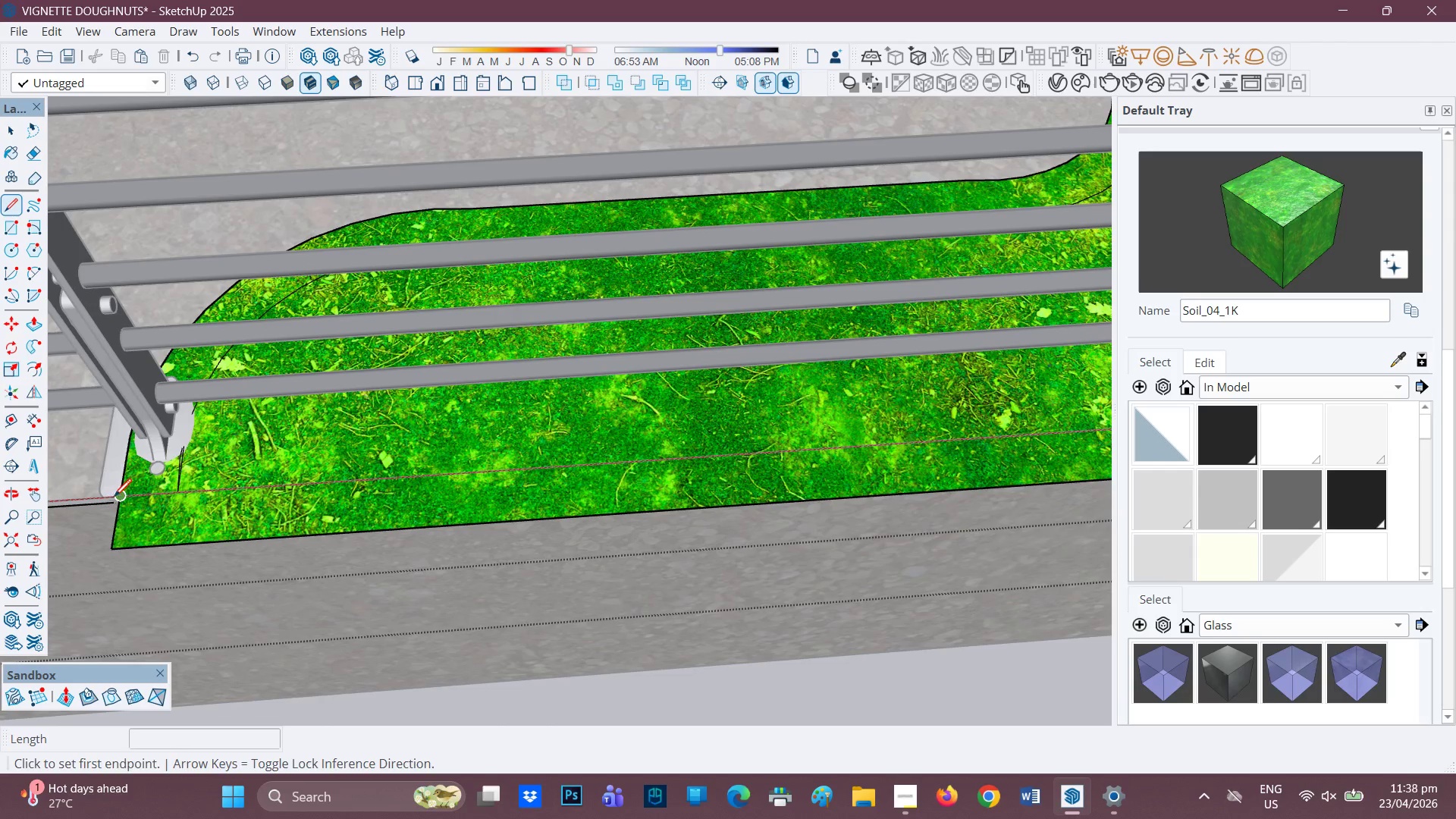 
mouse_move([188, 479])
 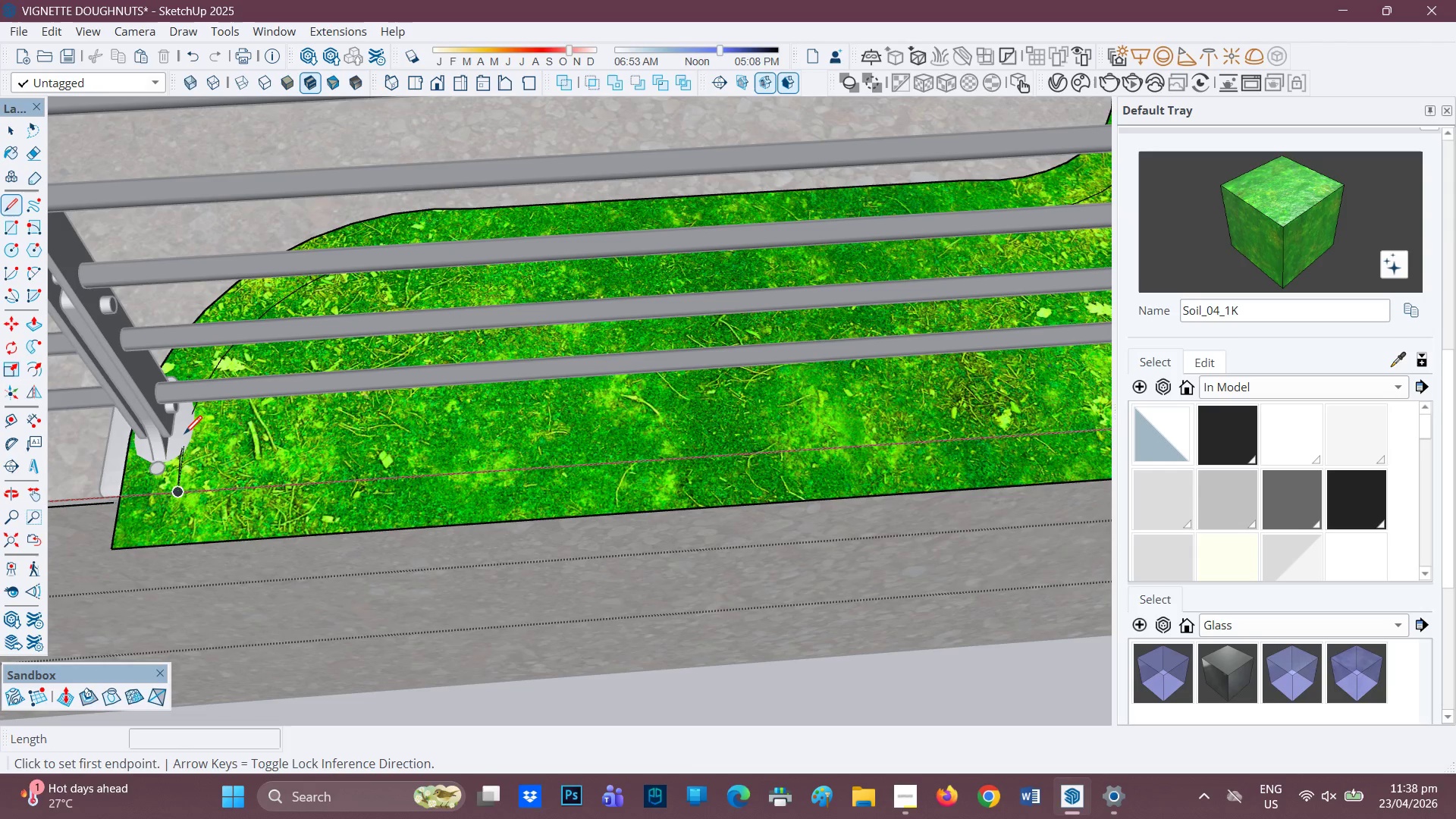 
mouse_move([170, 434])
 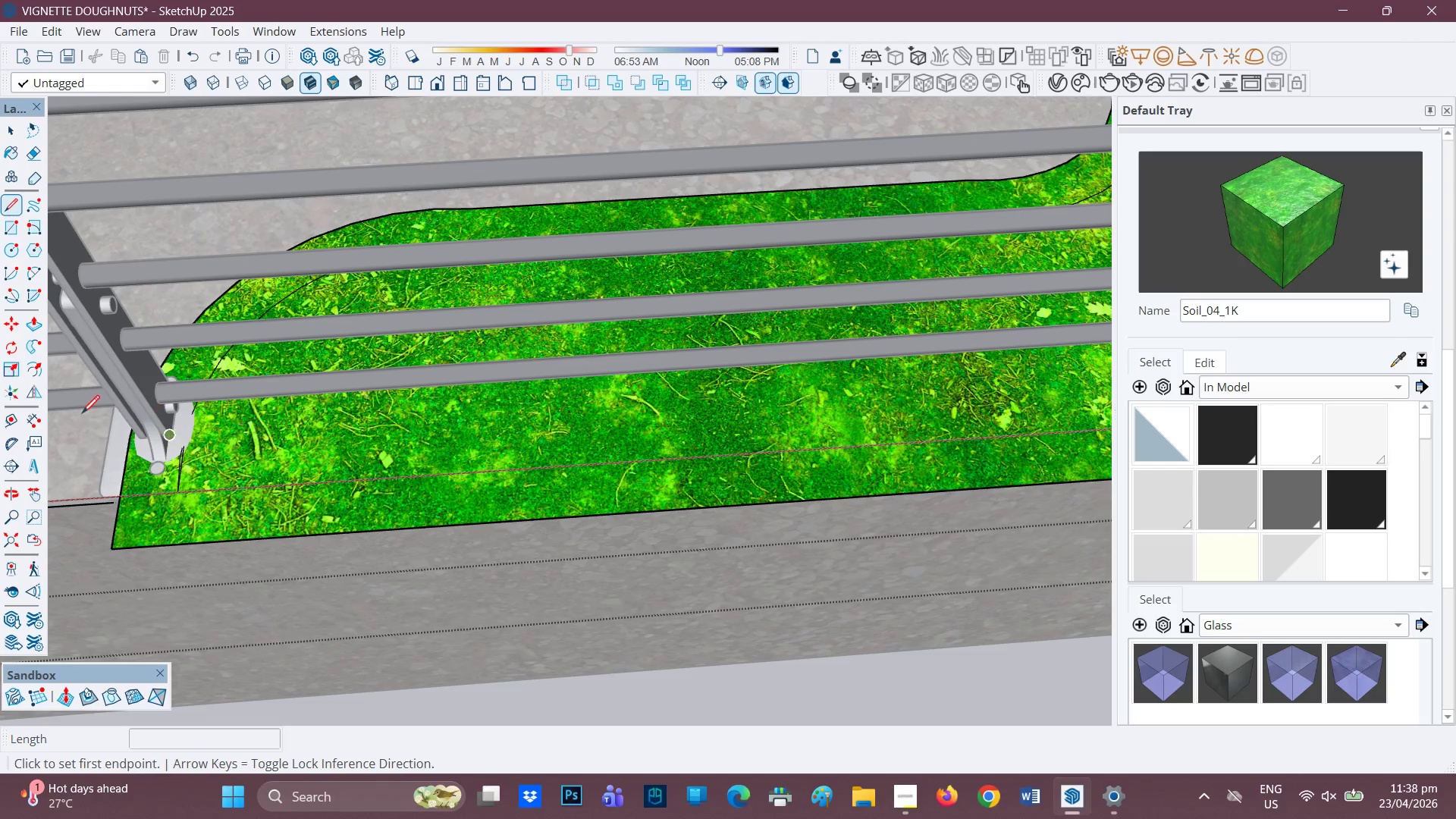 
scroll: coordinate [53, 430], scroll_direction: up, amount: 3.0
 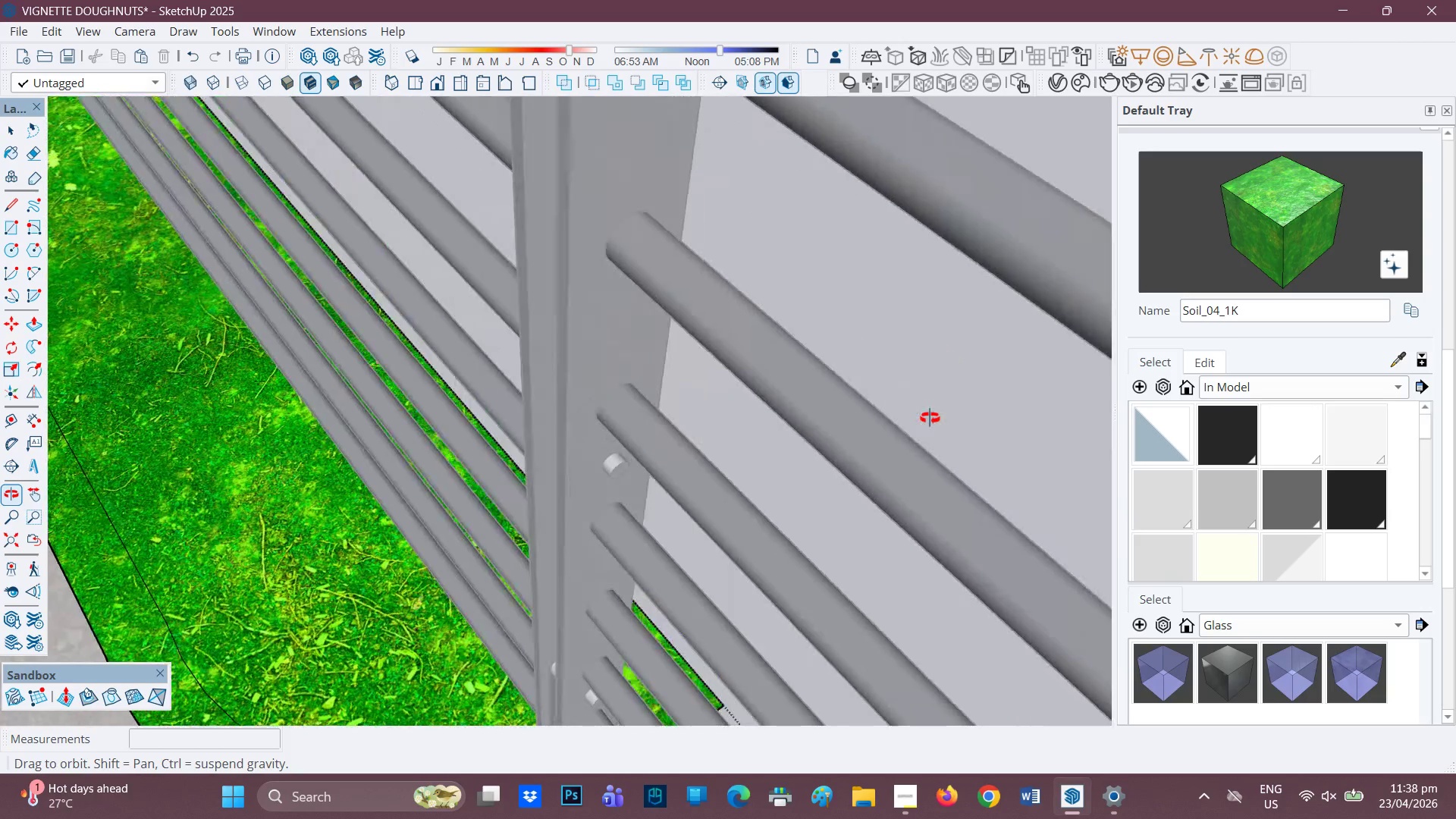 
key(H)
 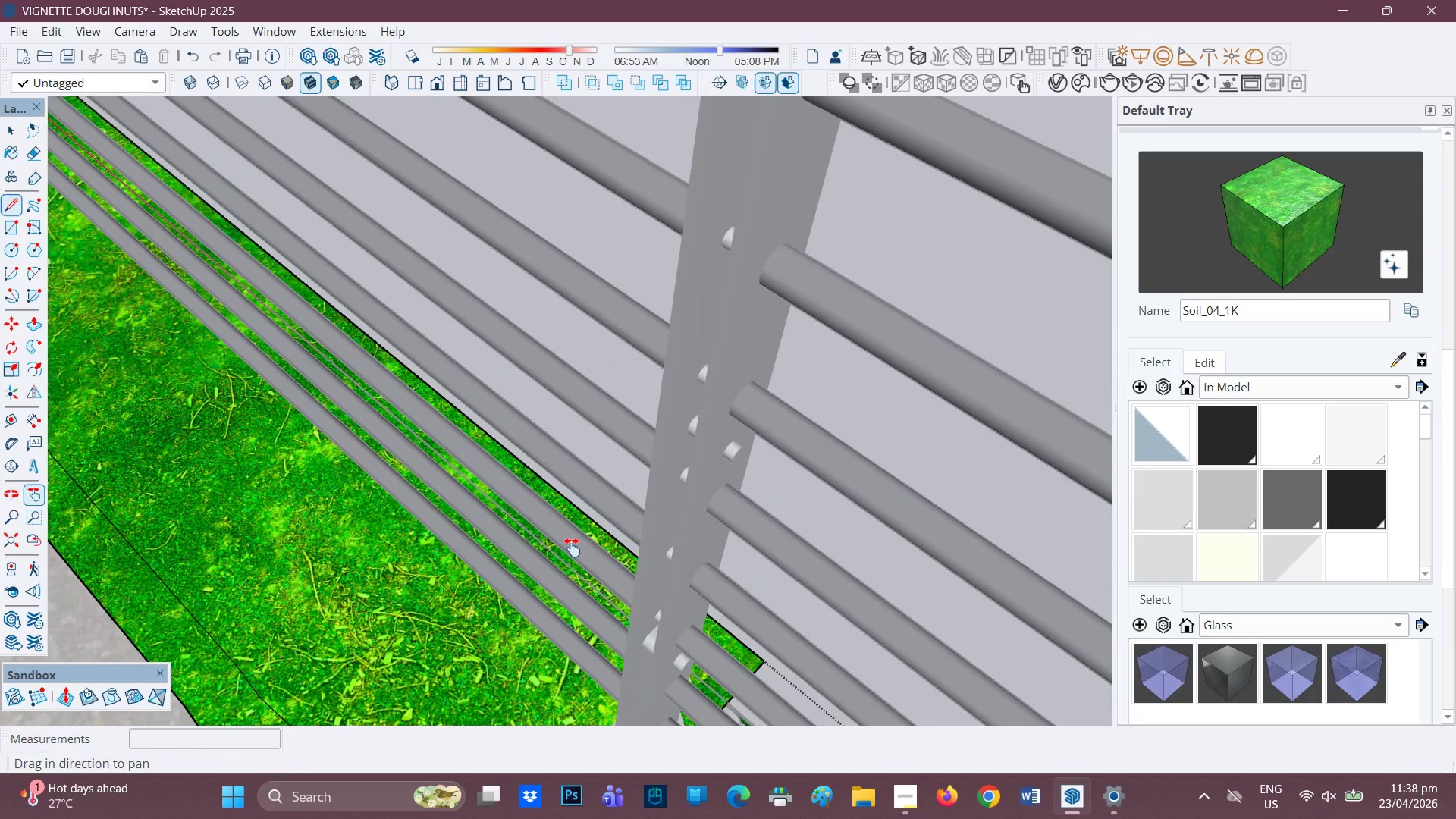 
scroll: coordinate [861, 496], scroll_direction: down, amount: 2.0
 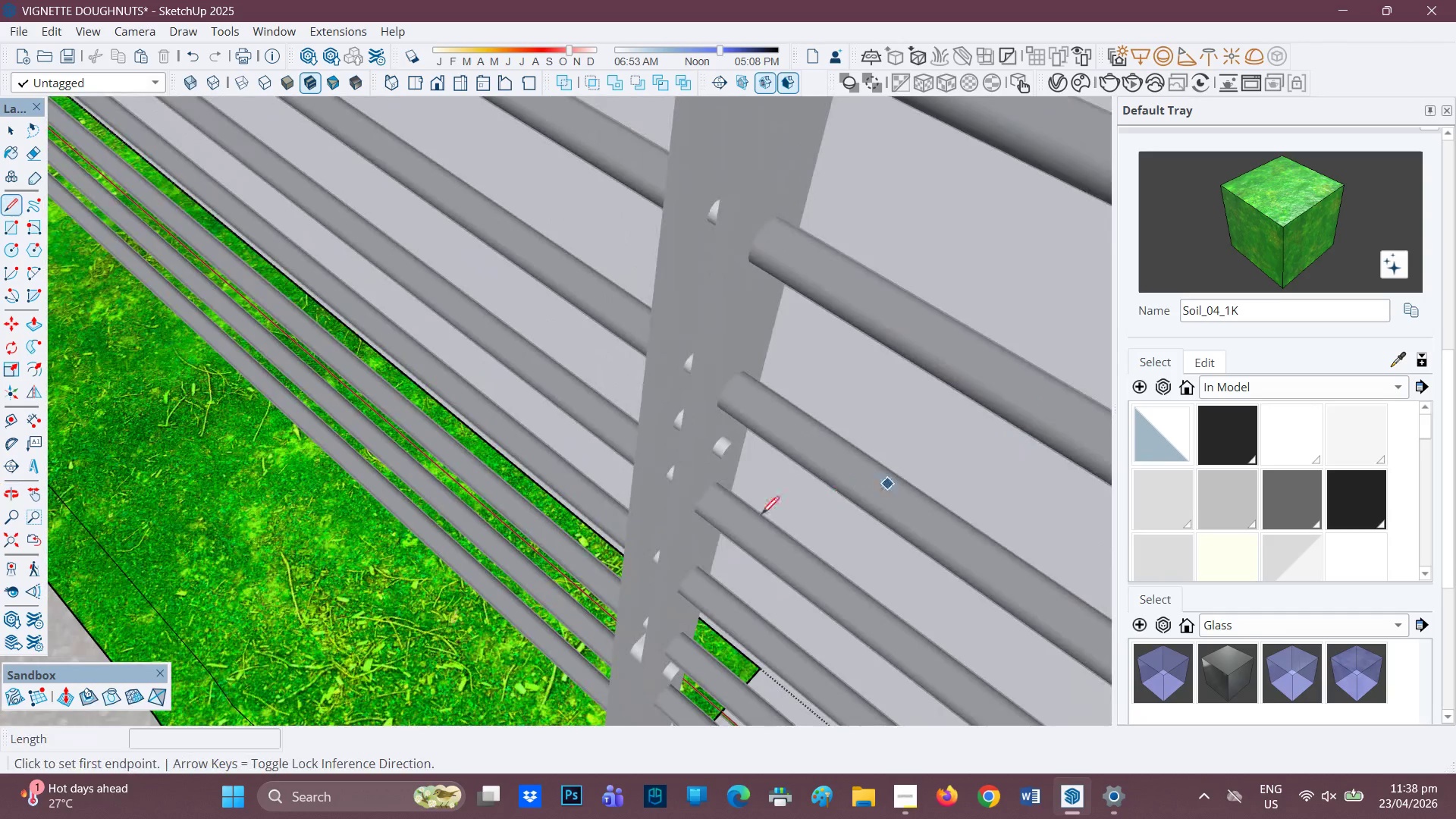 
left_click_drag(start_coordinate=[560, 535], to_coordinate=[514, 335])
 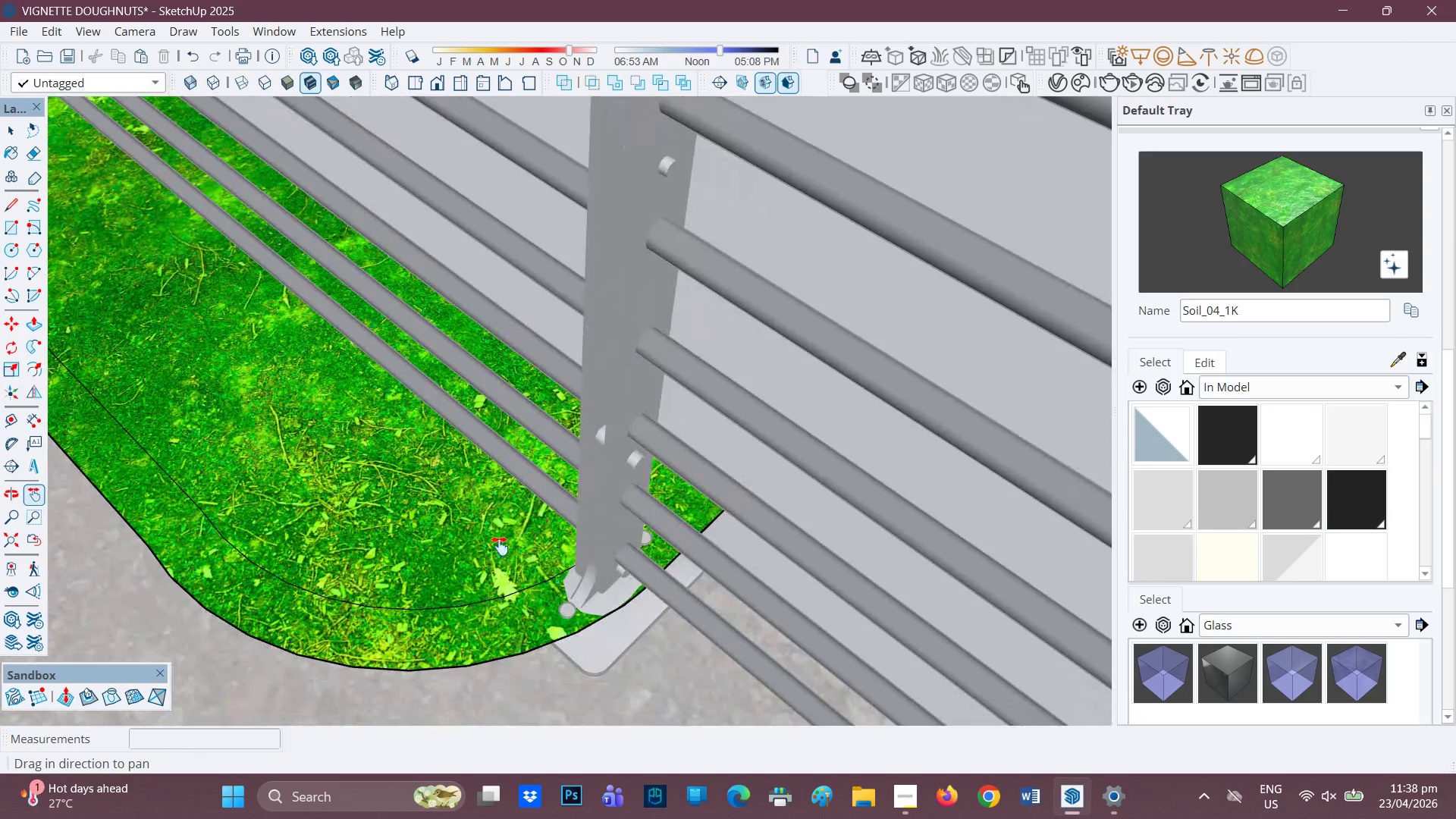 
scroll: coordinate [490, 577], scroll_direction: up, amount: 3.0
 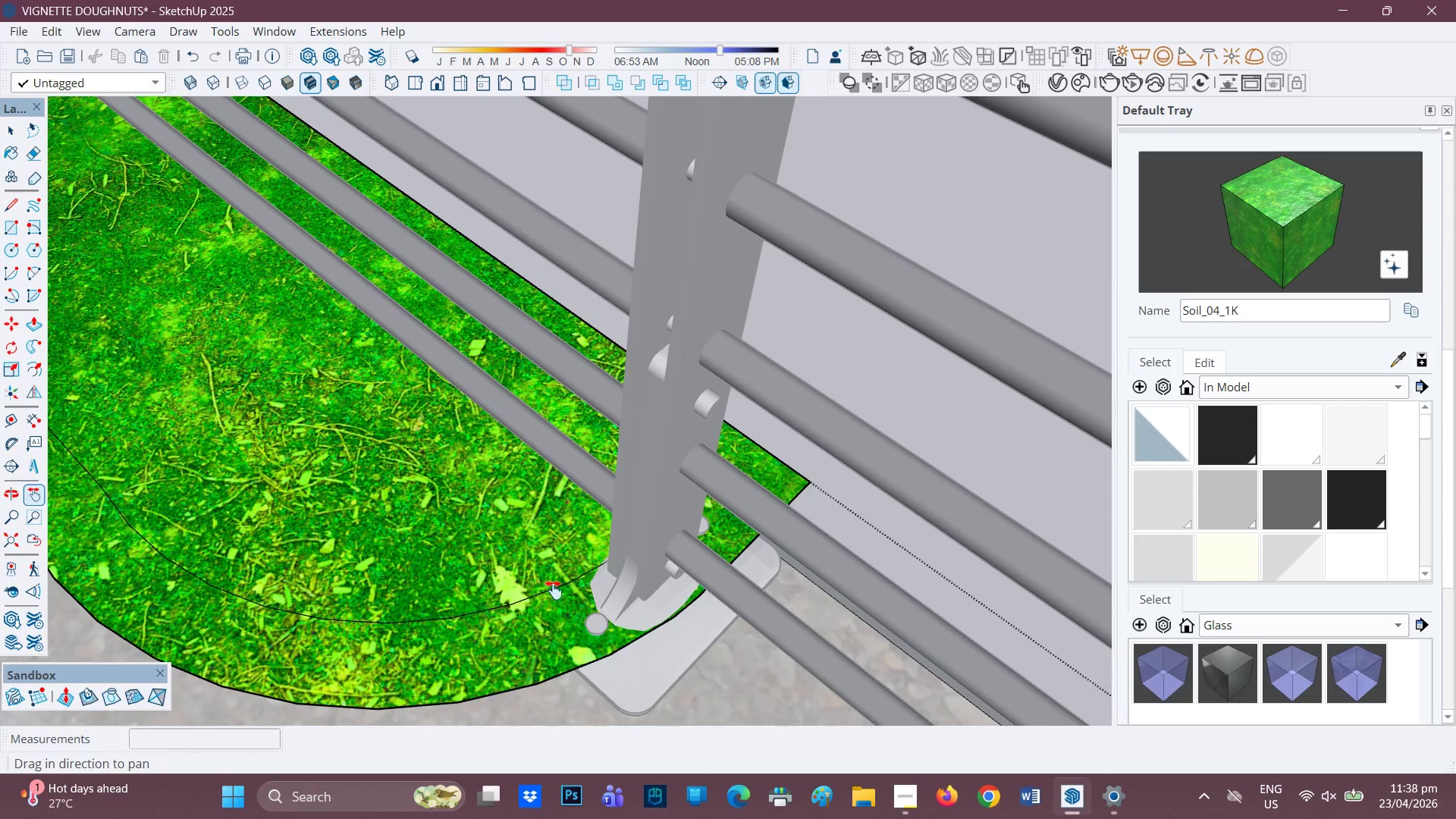 
key(L)
 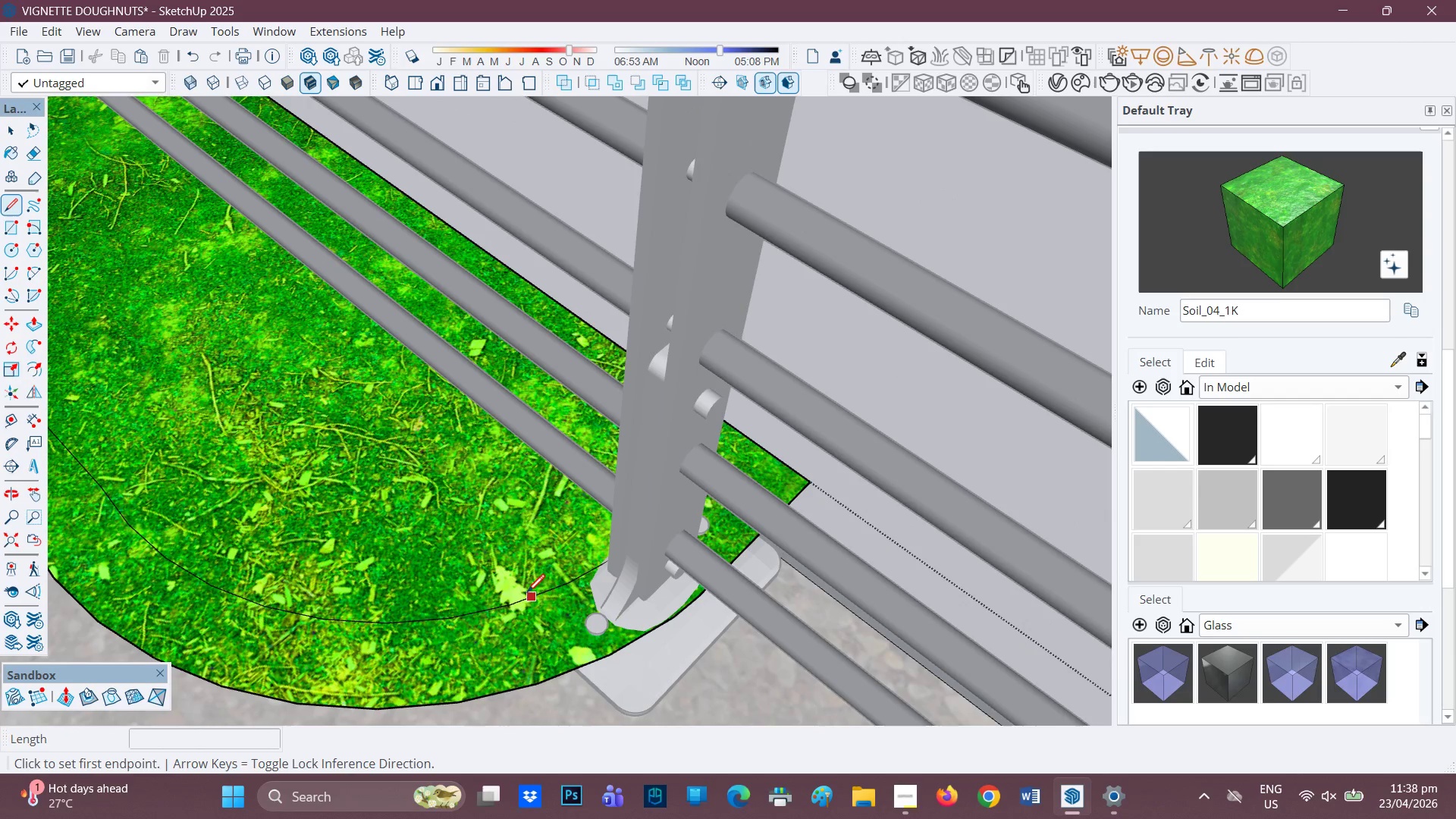 
left_click([540, 594])
 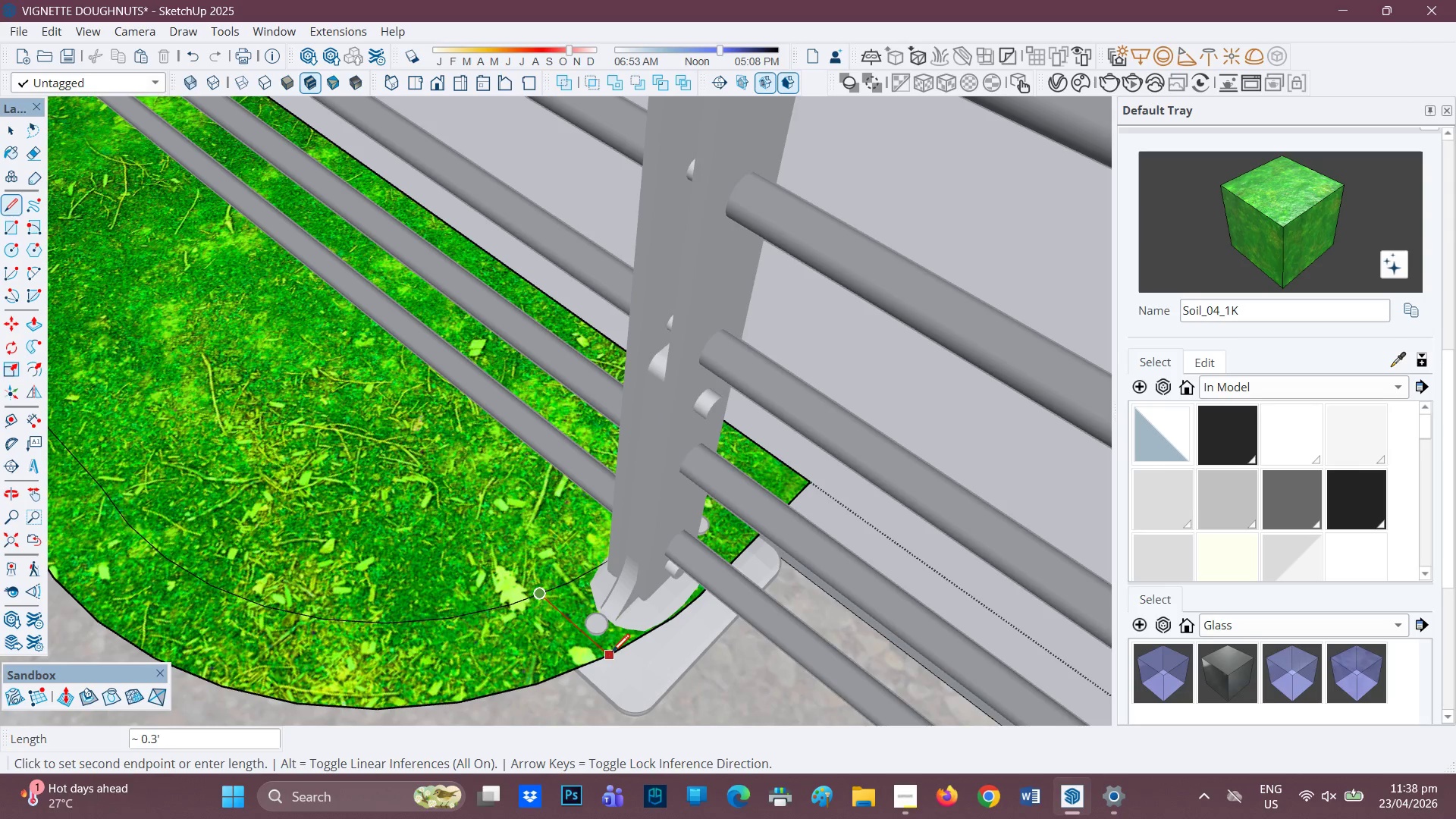 
left_click([613, 654])
 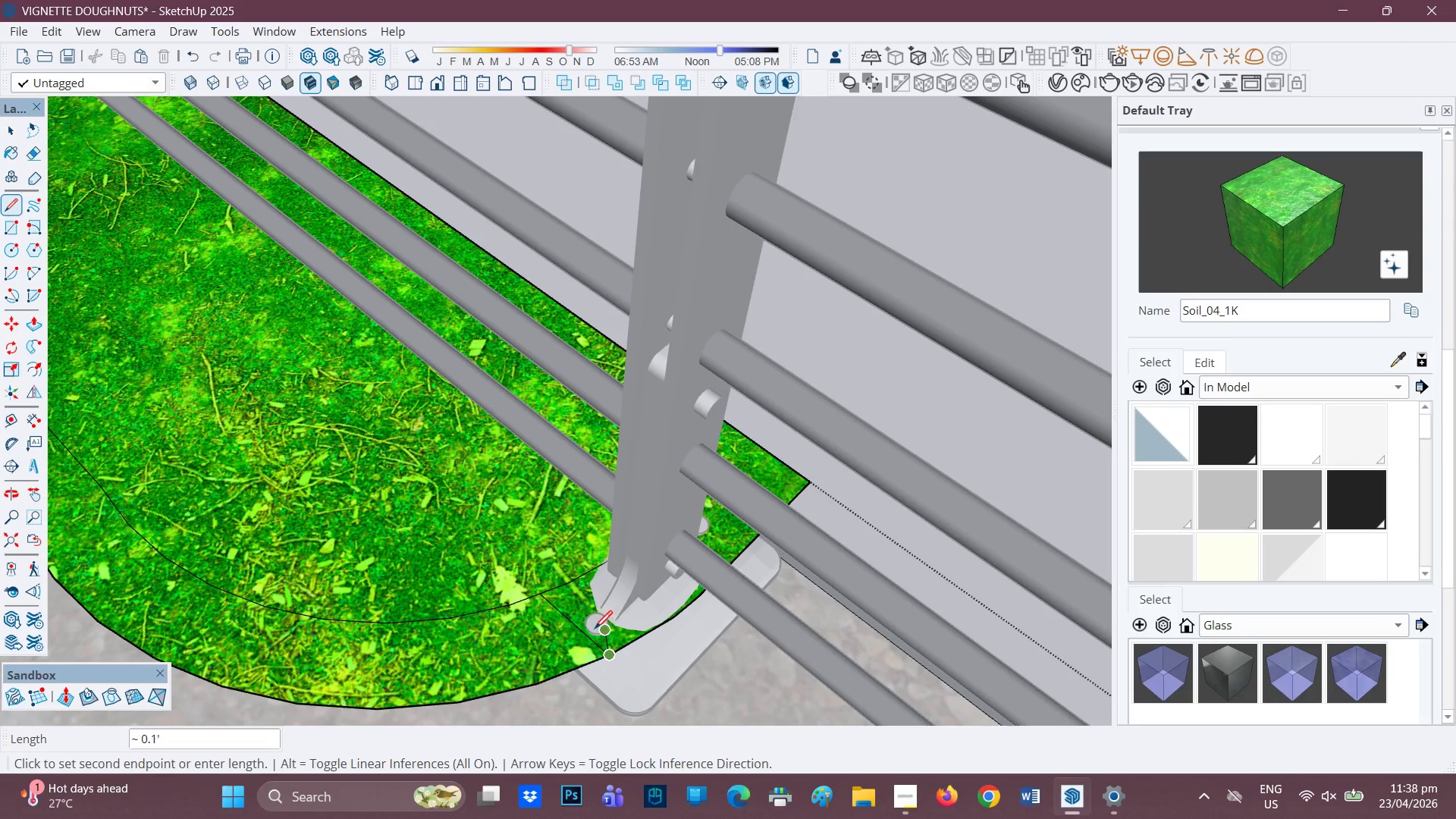 
key(Space)
 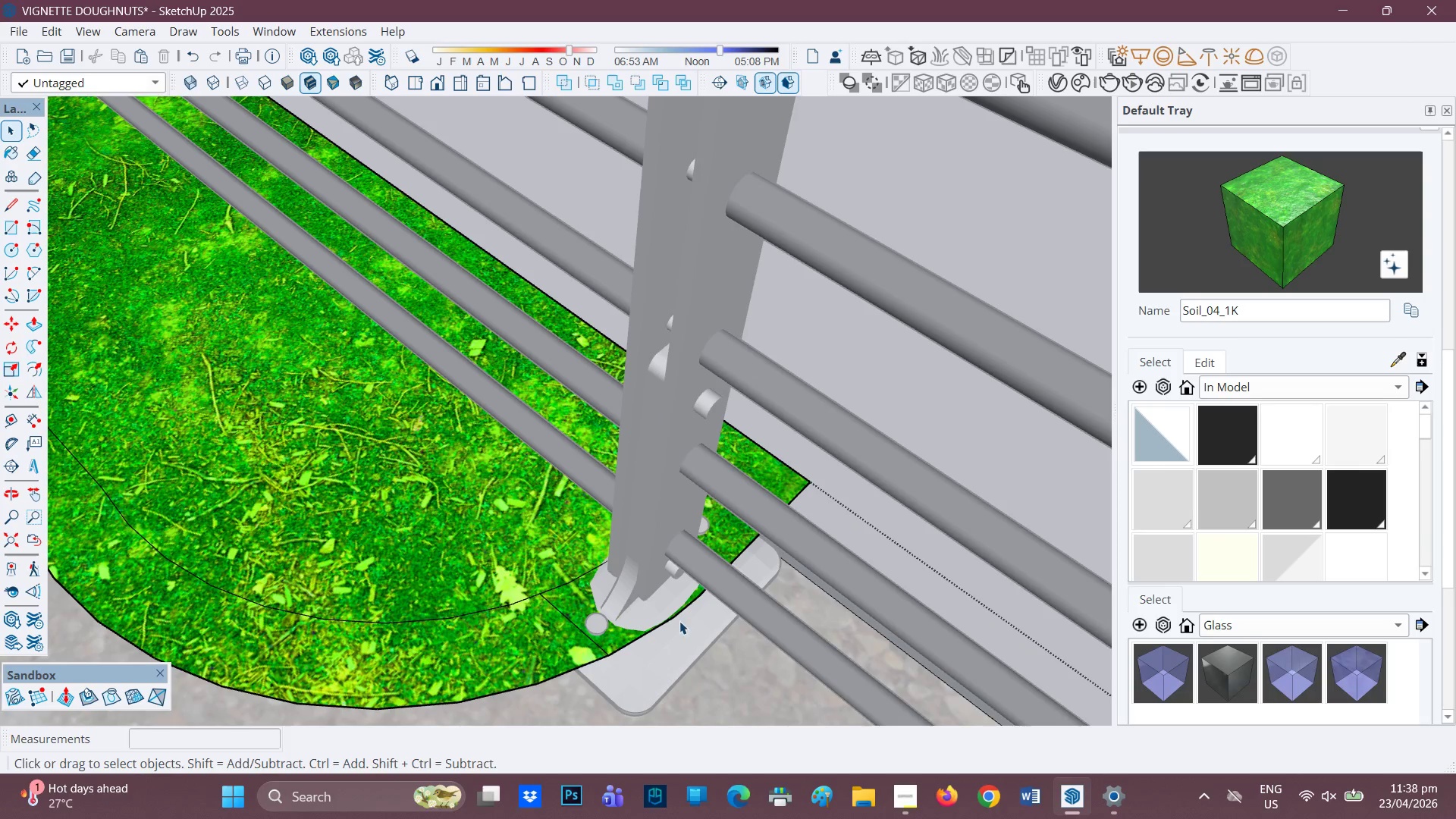 
key(R)
 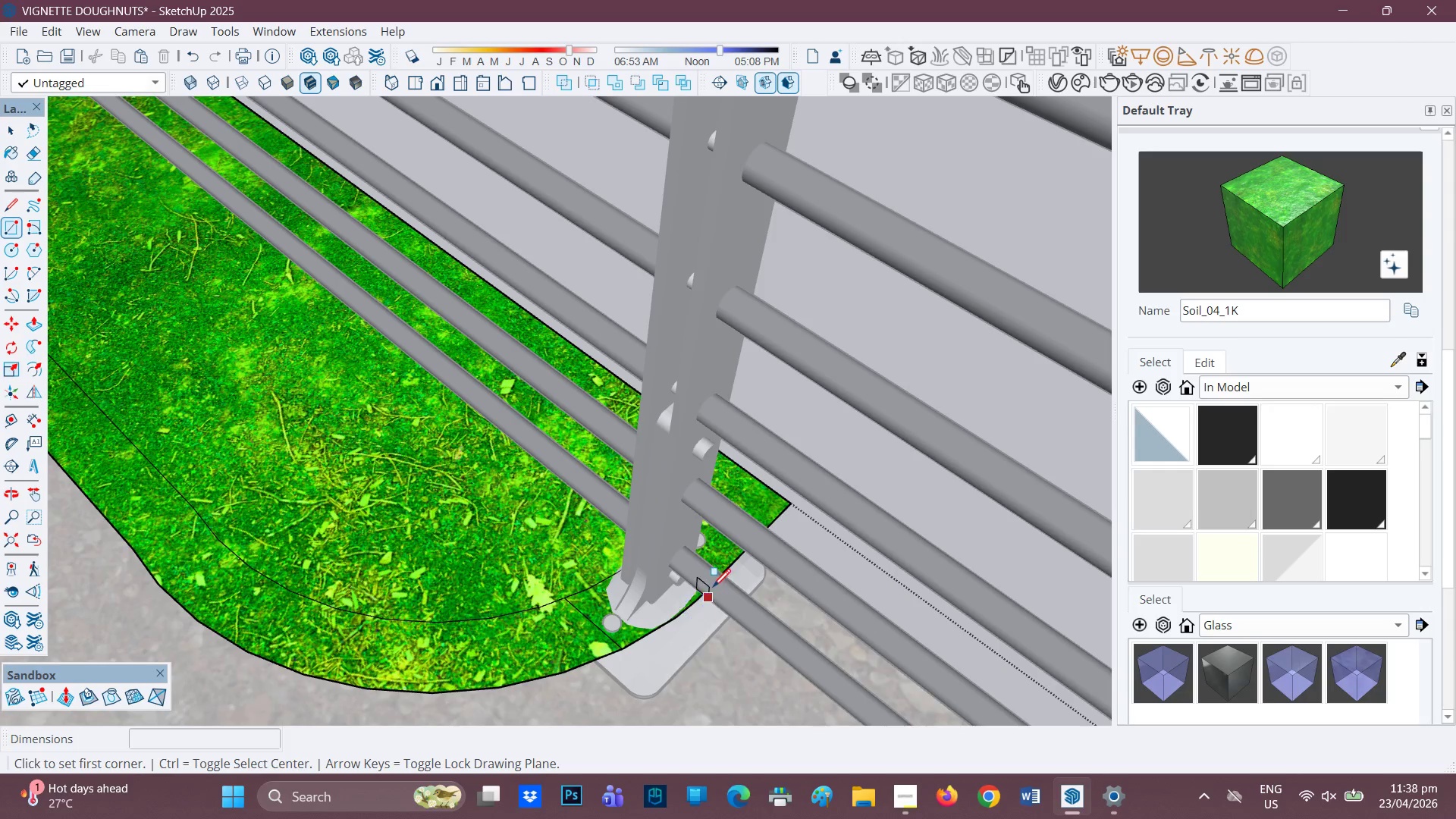 
scroll: coordinate [687, 619], scroll_direction: down, amount: 2.0
 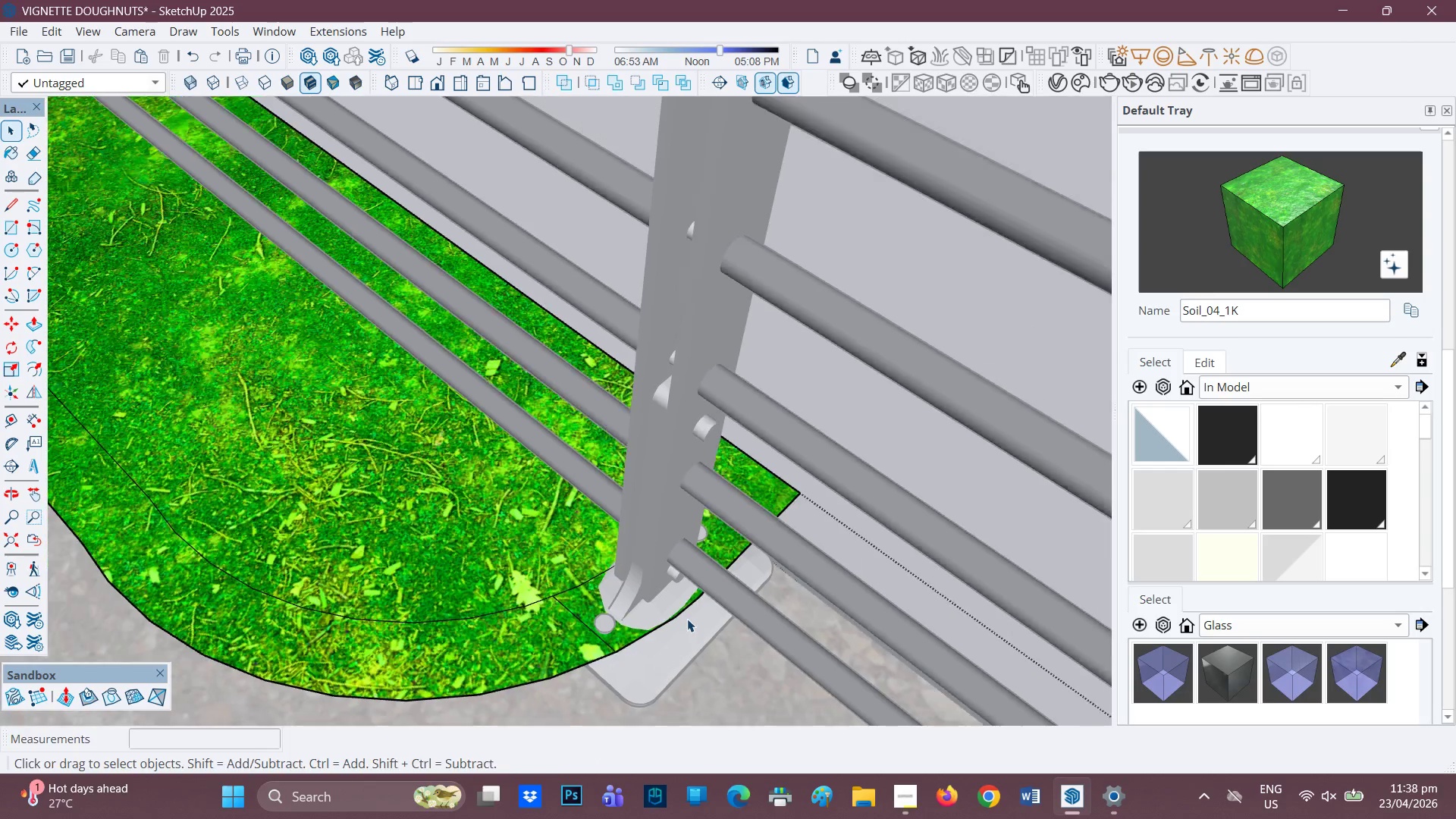 
key(H)
 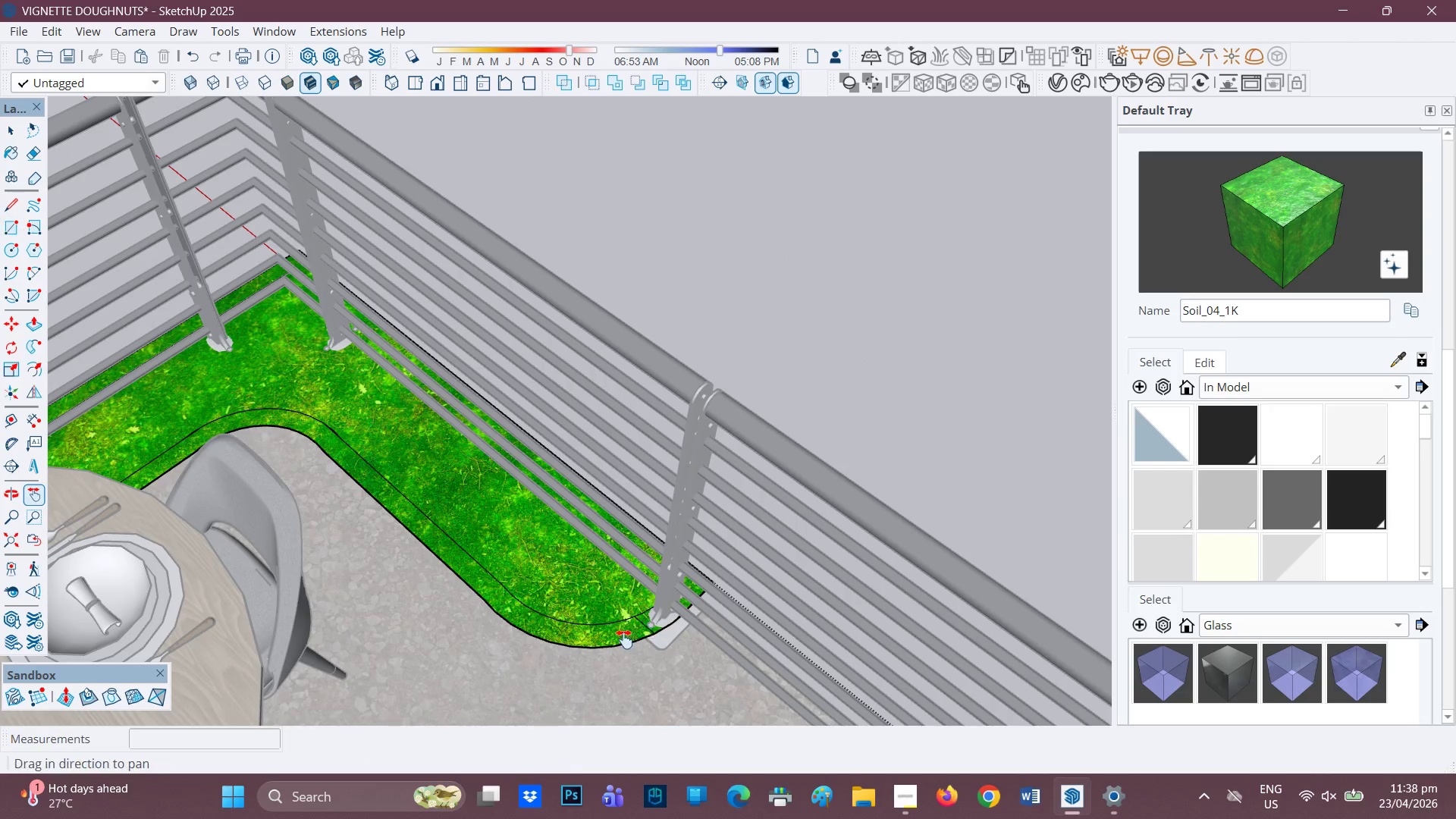 
scroll: coordinate [659, 640], scroll_direction: down, amount: 22.0
 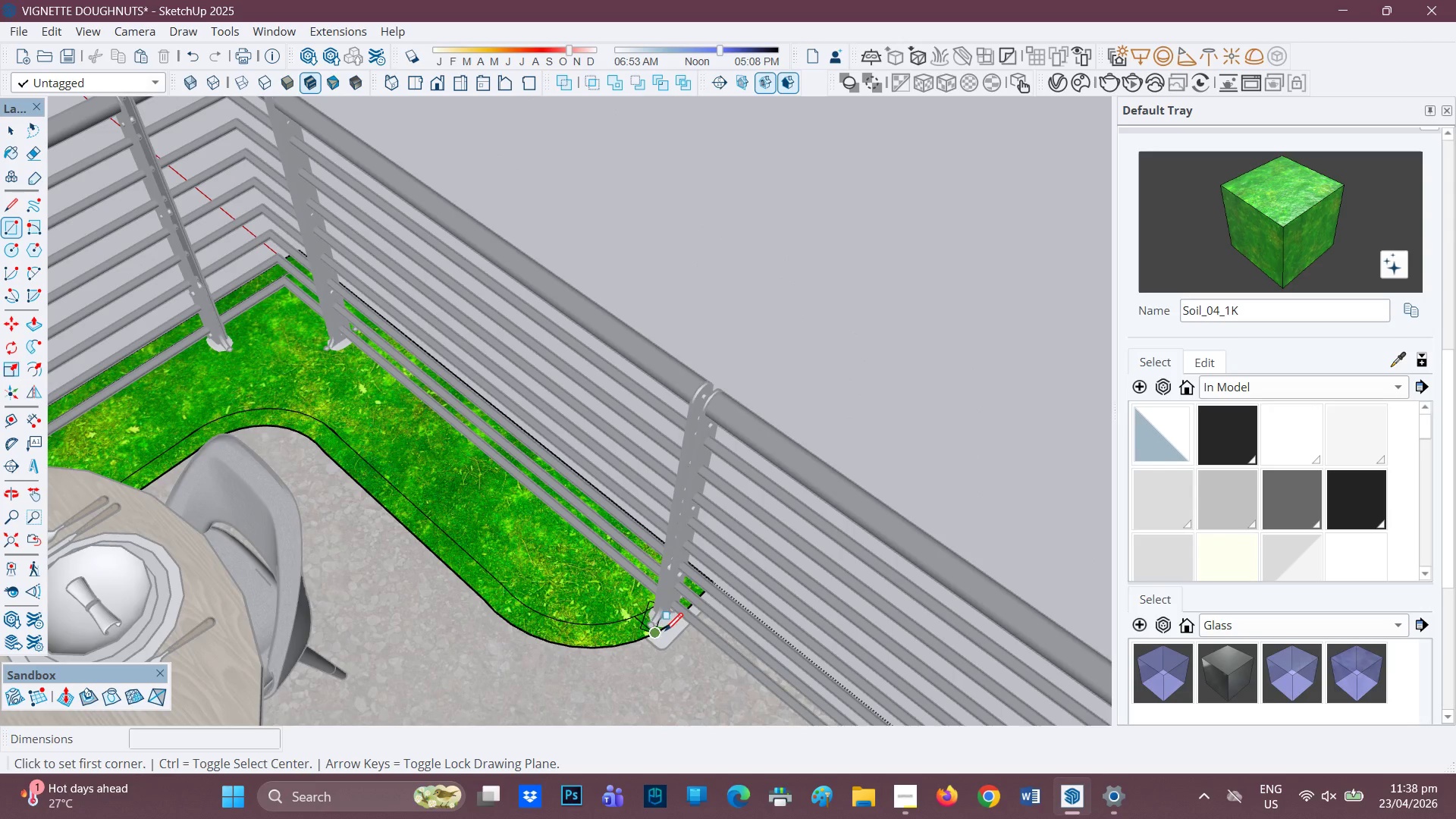 
left_click_drag(start_coordinate=[615, 626], to_coordinate=[241, 184])
 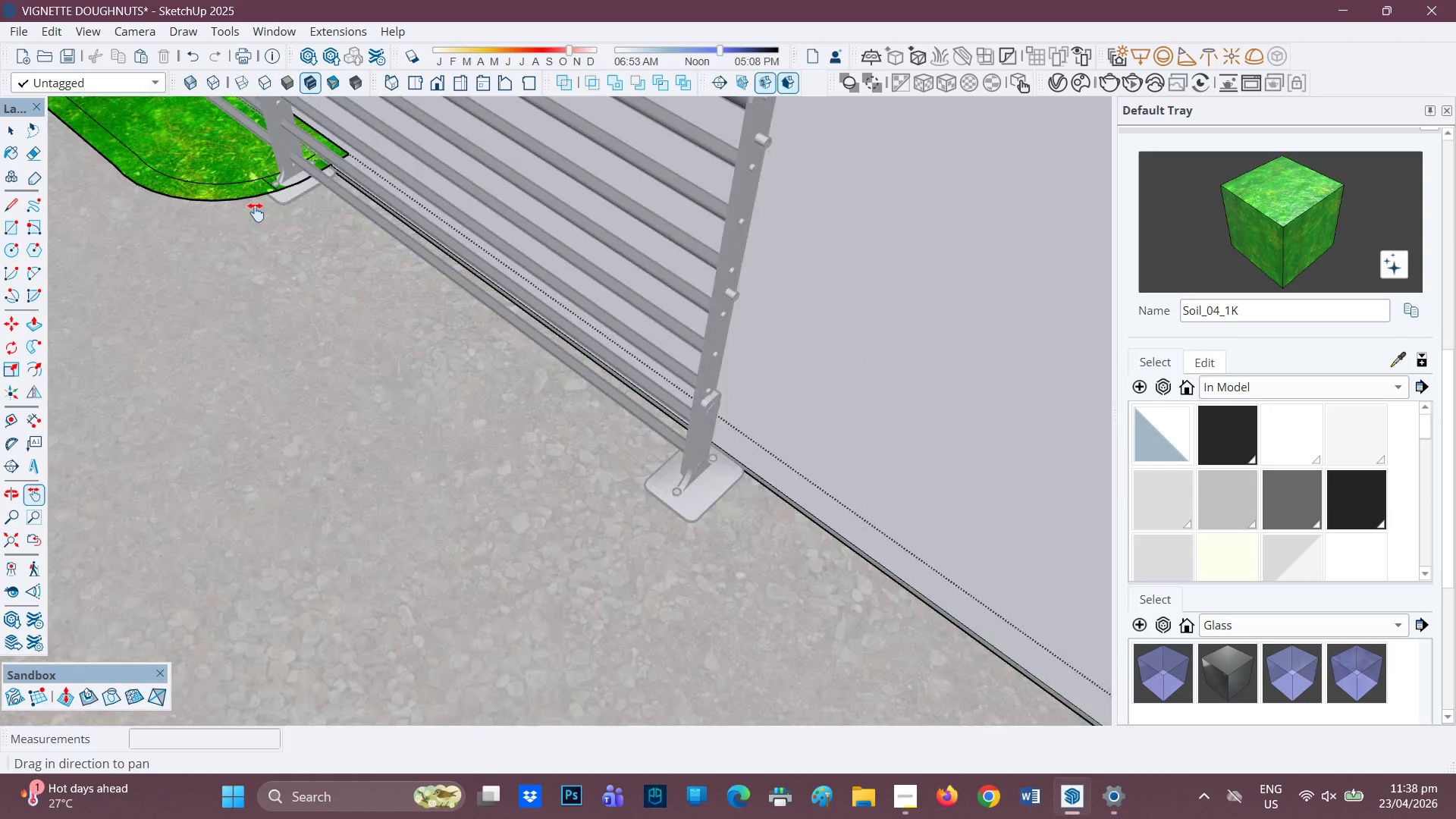 
left_click_drag(start_coordinate=[750, 626], to_coordinate=[86, 155])
 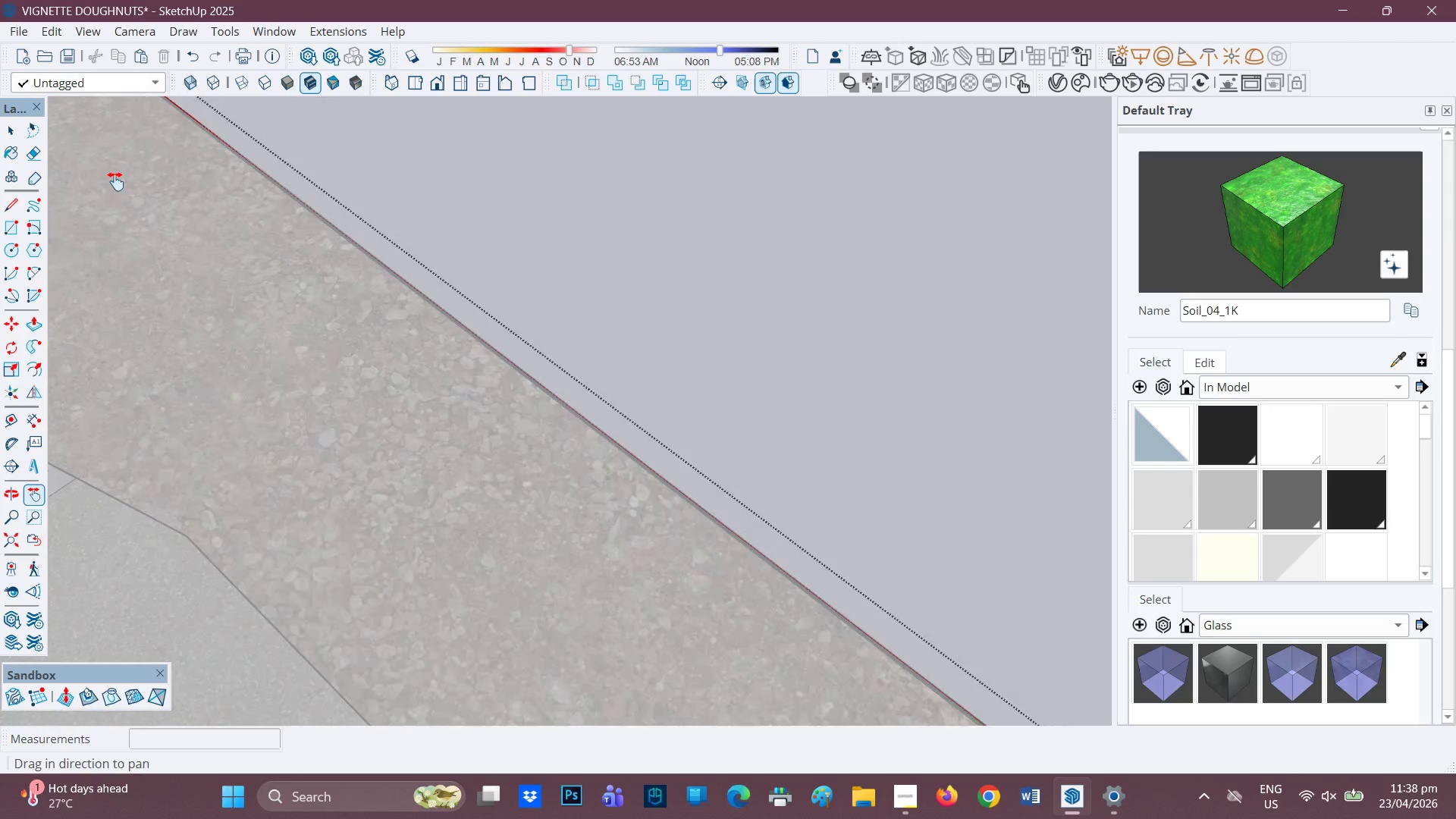 
scroll: coordinate [670, 504], scroll_direction: down, amount: 5.0
 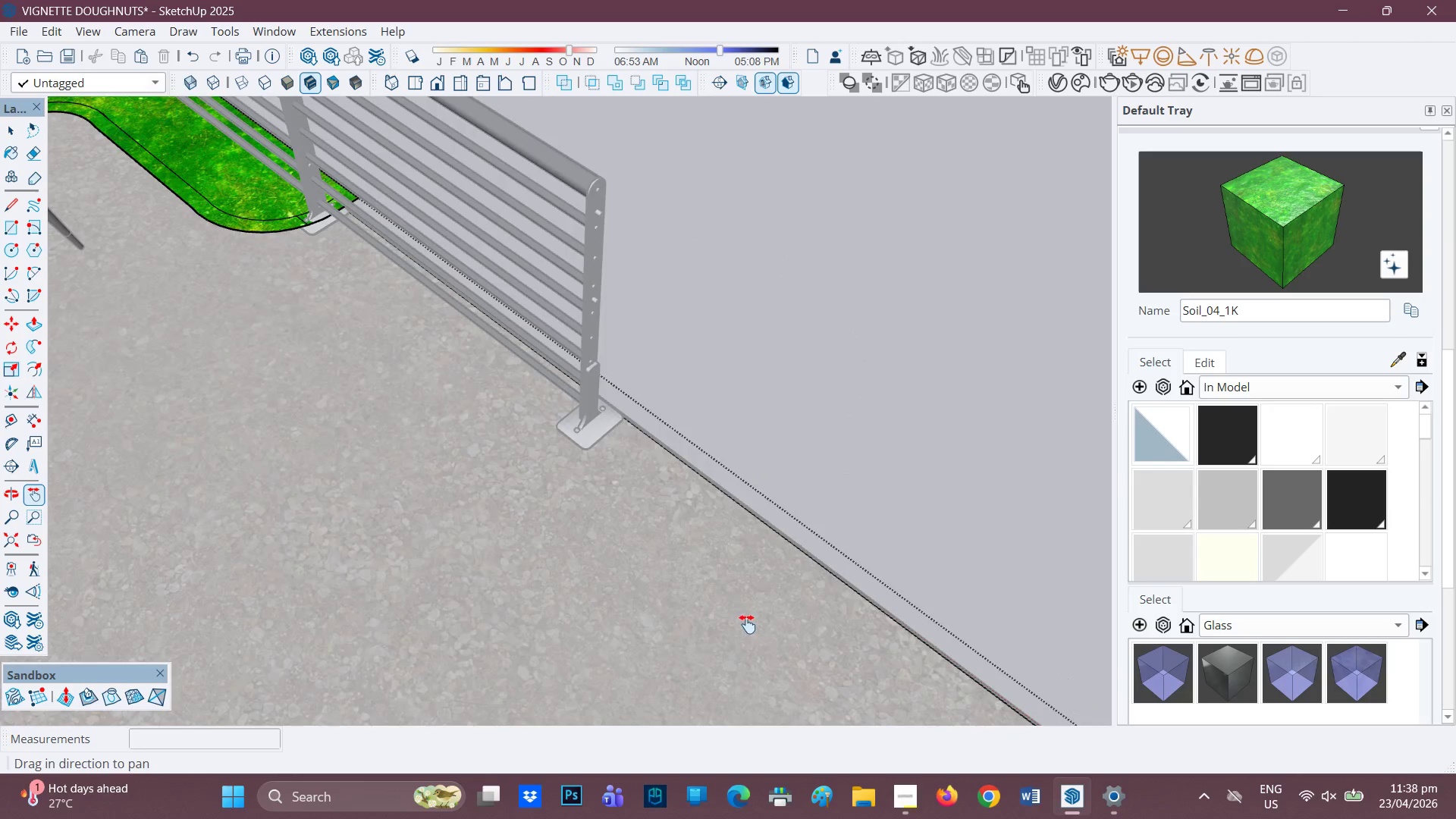 
left_click_drag(start_coordinate=[635, 584], to_coordinate=[259, 6])
 